 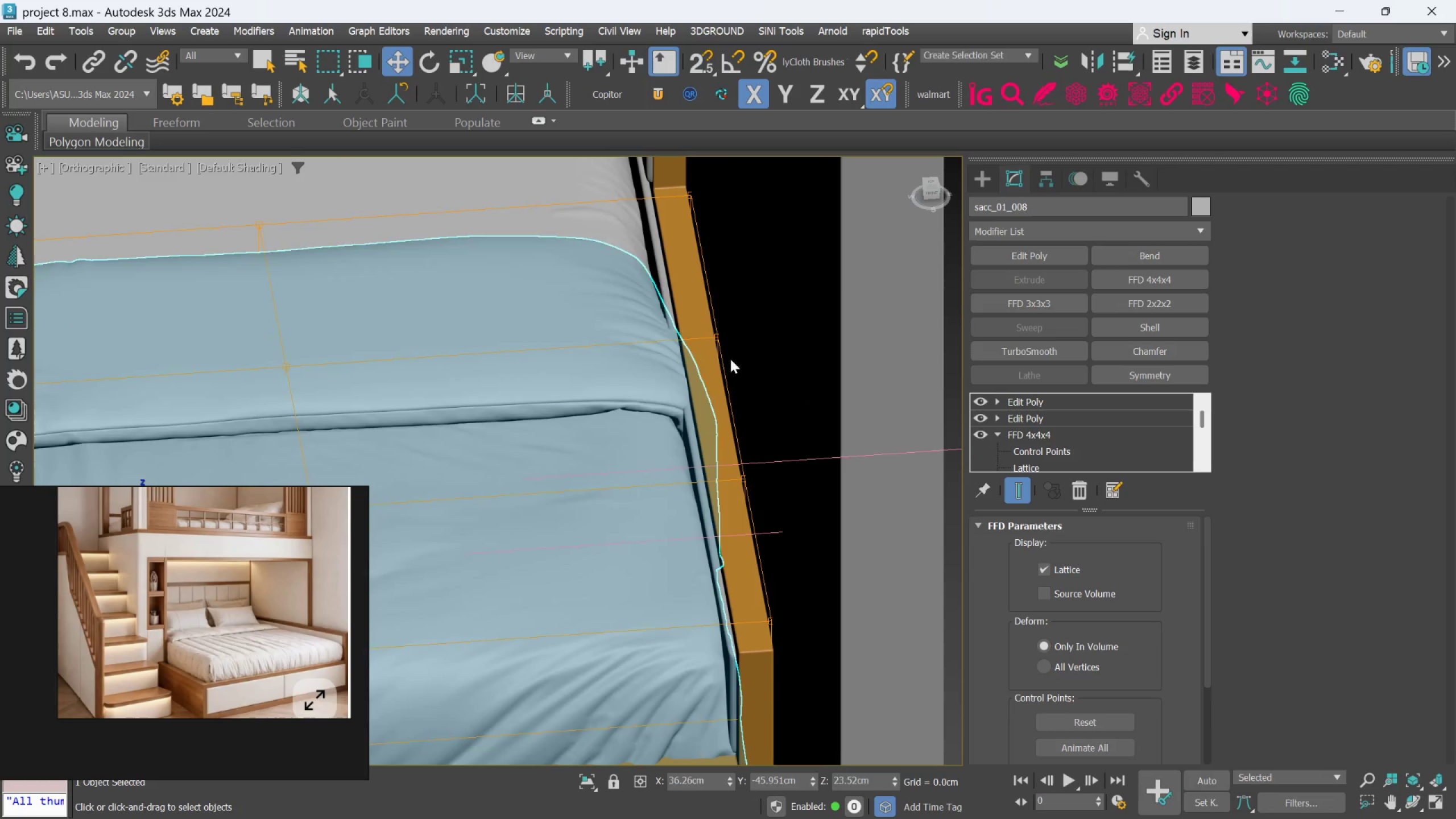 
left_click([715, 336])
 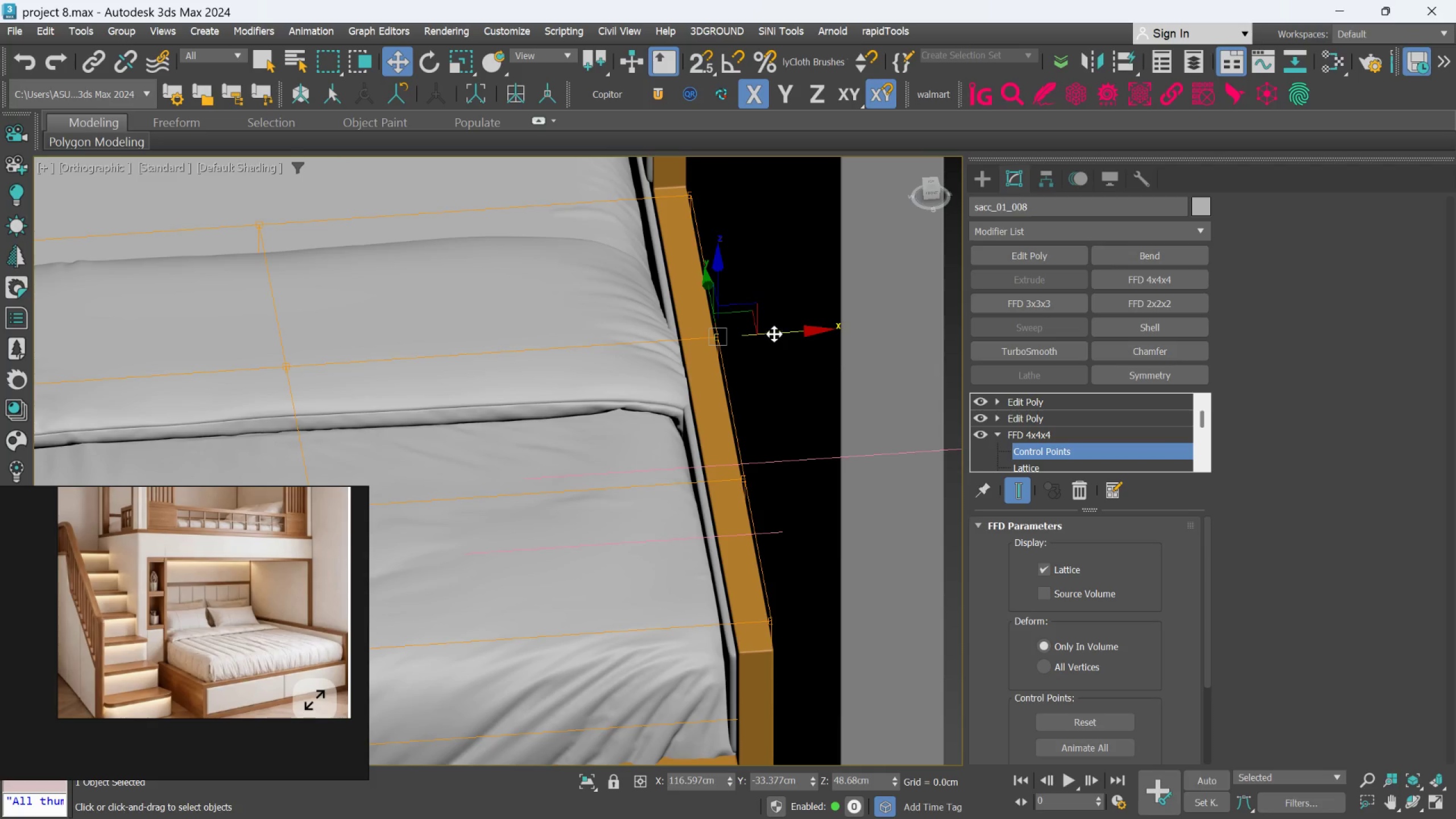 
left_click_drag(start_coordinate=[774, 334], to_coordinate=[735, 355])
 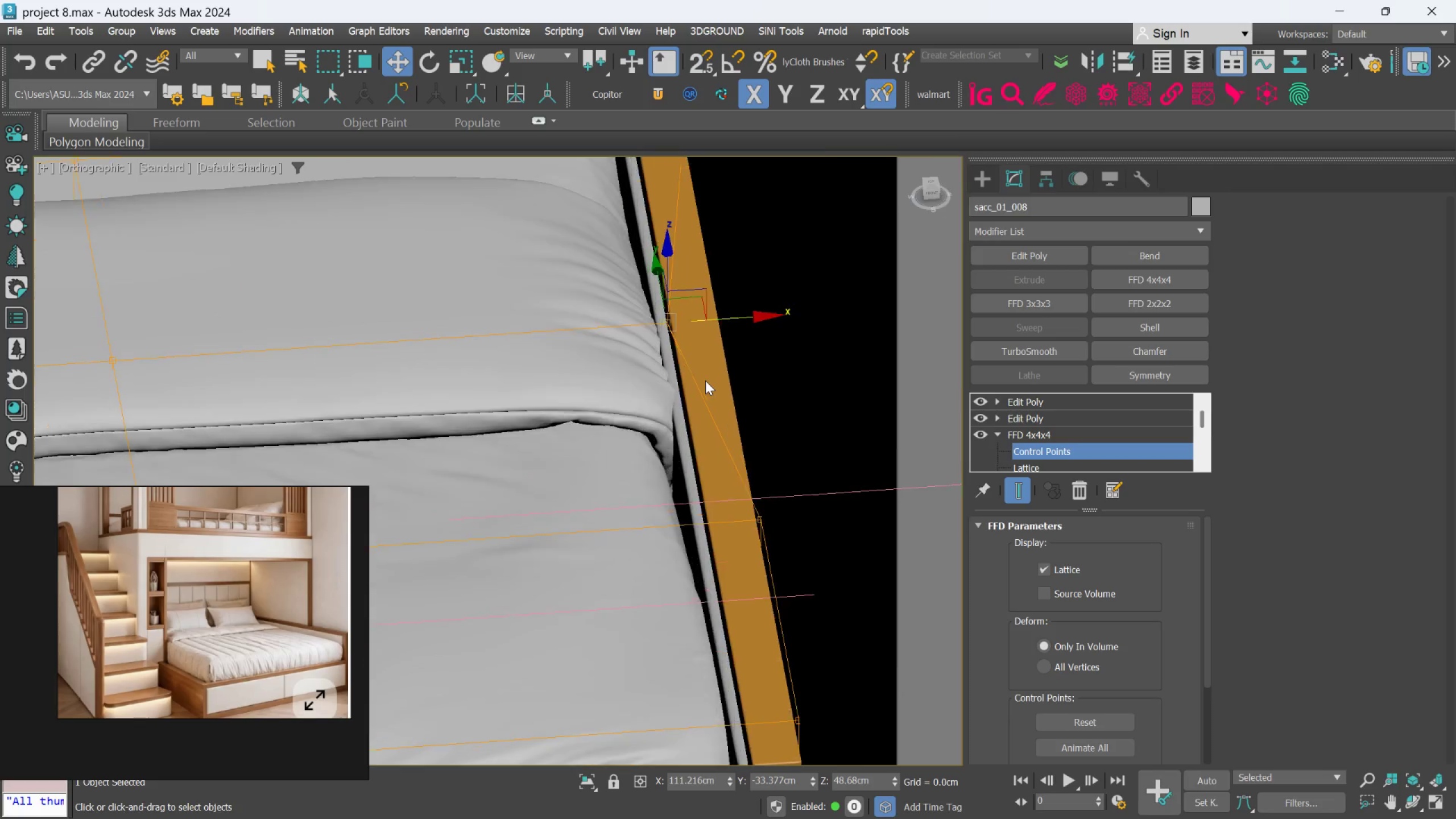 
scroll: coordinate [705, 380], scroll_direction: up, amount: 1.0
 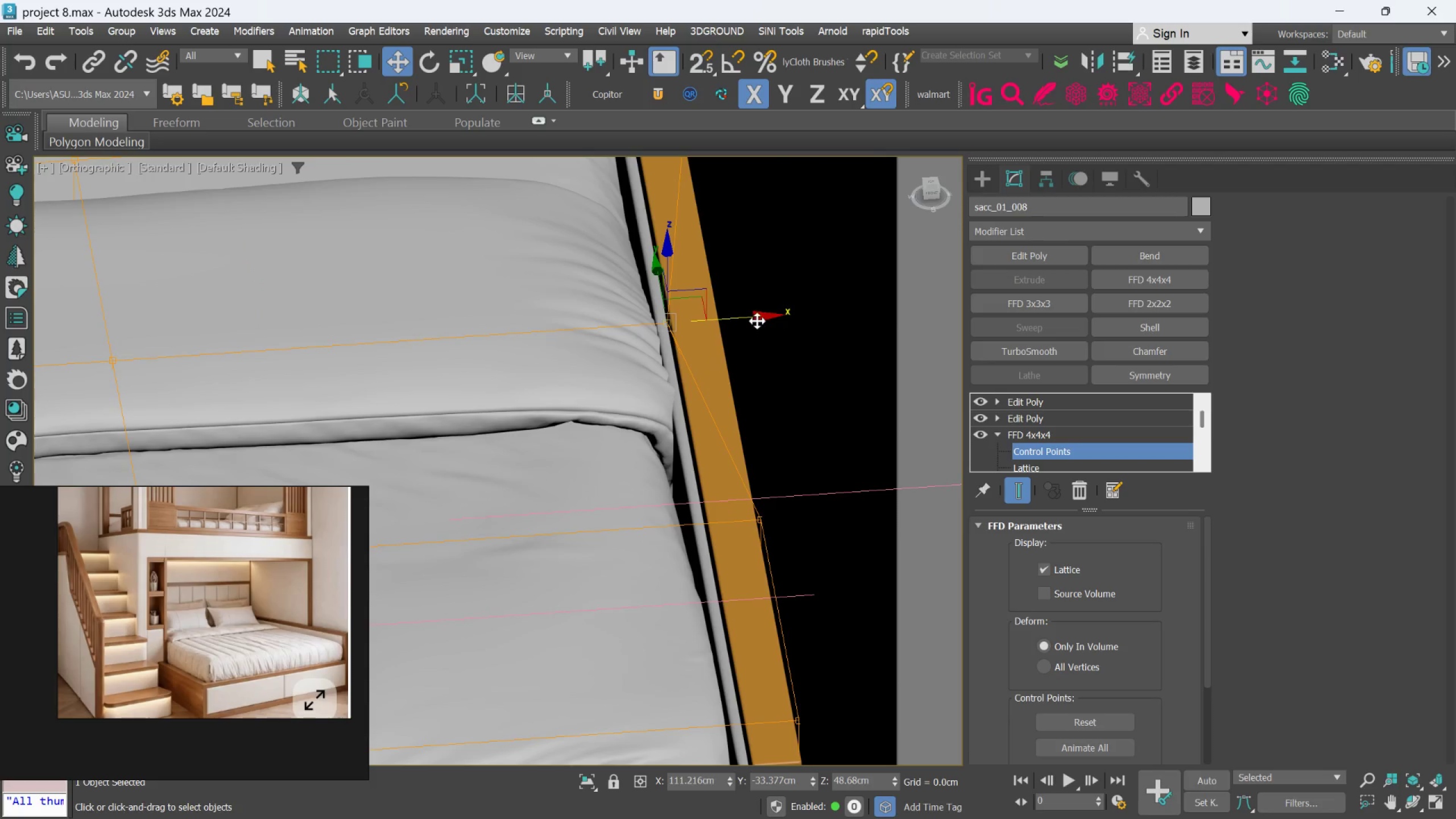 
left_click_drag(start_coordinate=[757, 321], to_coordinate=[742, 327])
 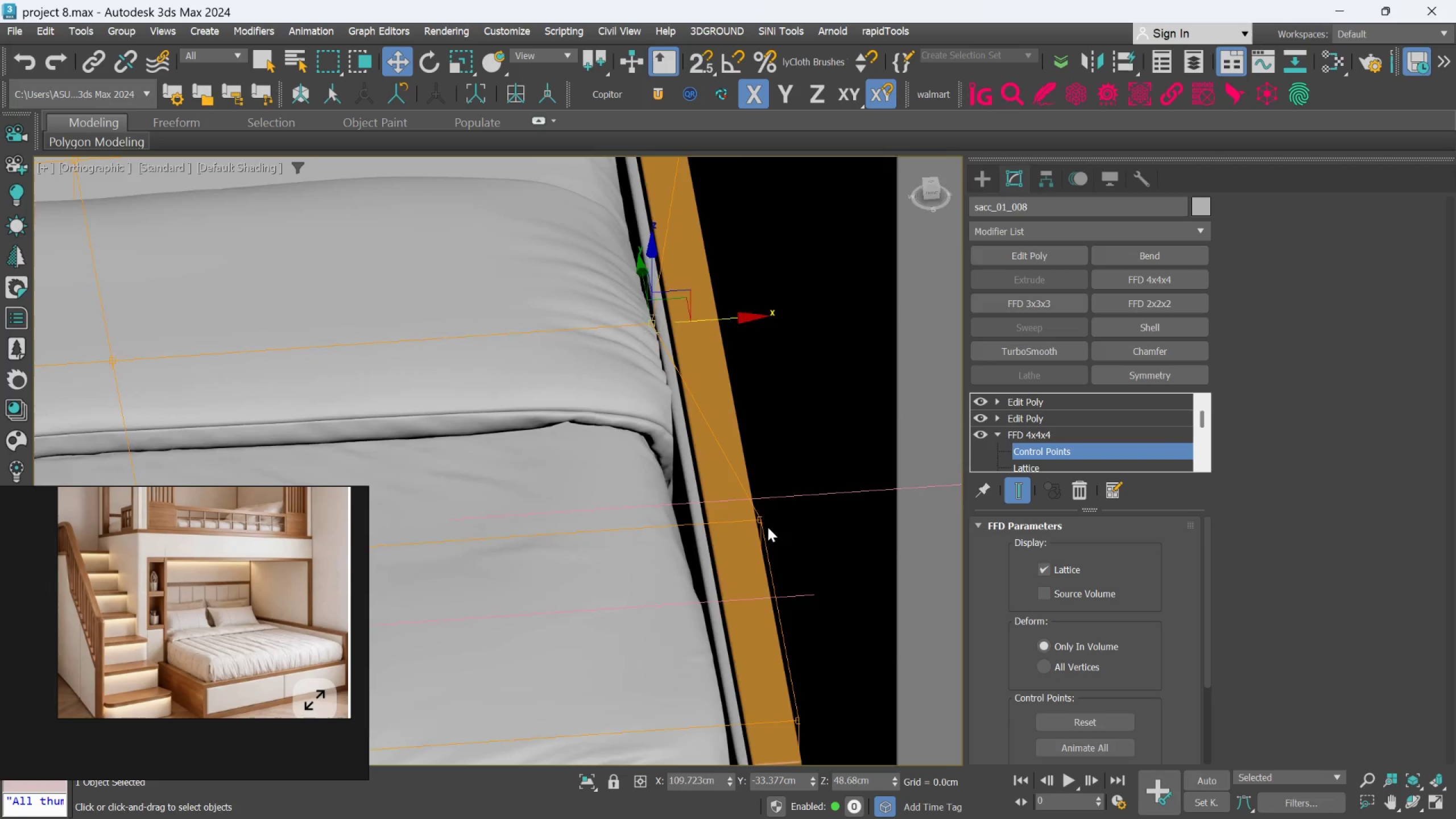 
scroll: coordinate [768, 527], scroll_direction: up, amount: 1.0
 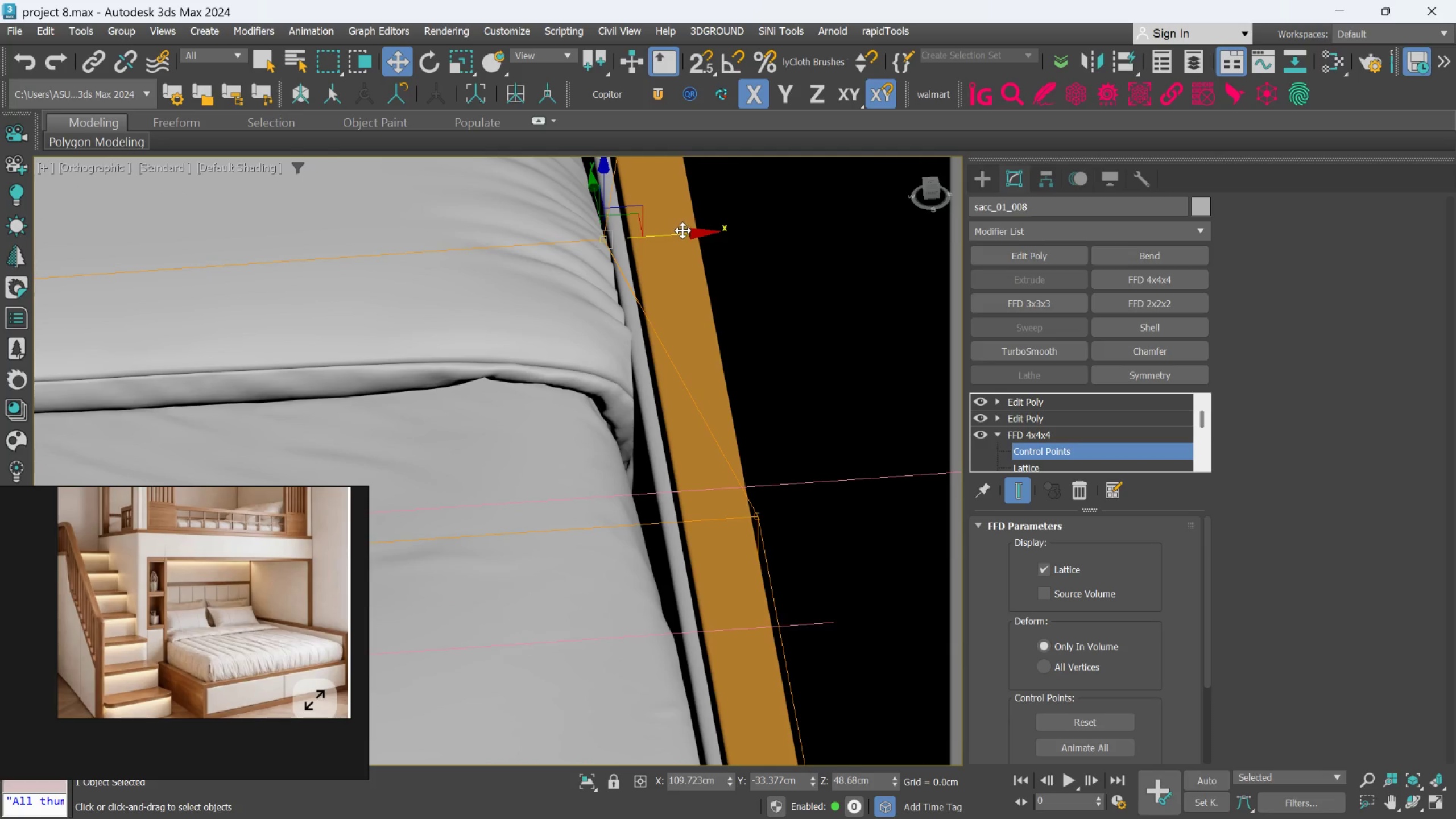 
left_click_drag(start_coordinate=[682, 230], to_coordinate=[672, 246])
 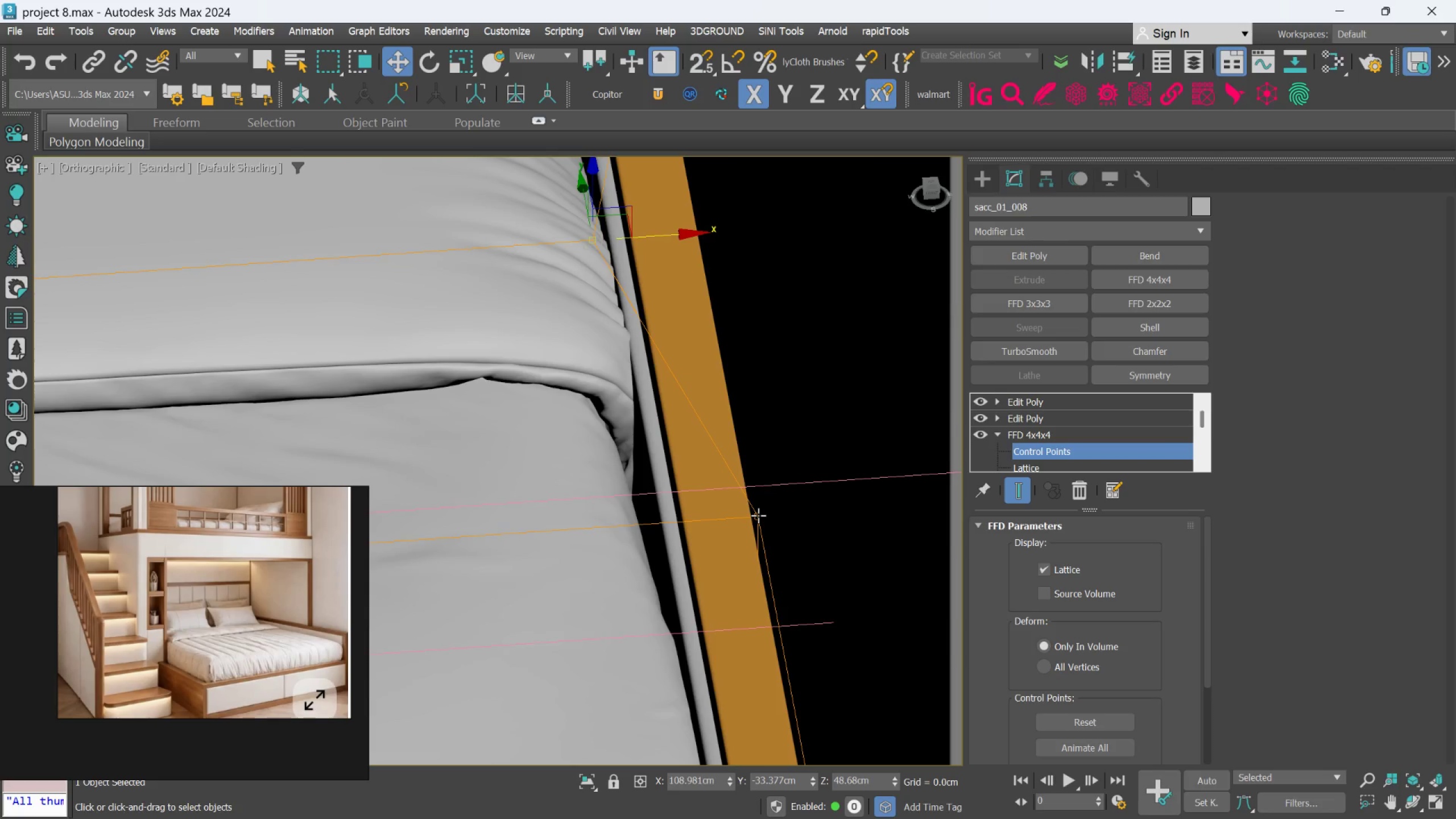 
left_click([758, 515])
 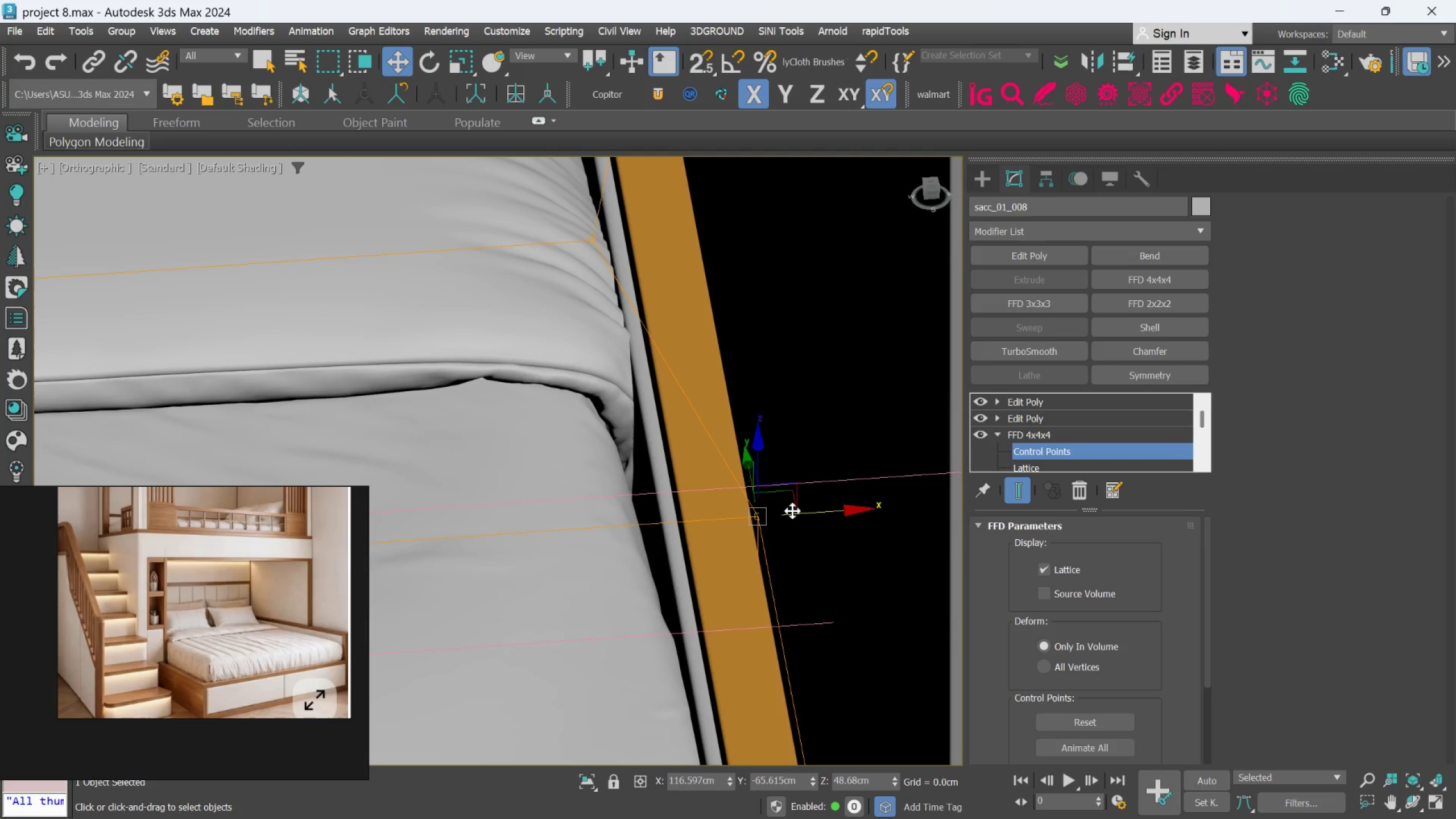 
left_click_drag(start_coordinate=[792, 511], to_coordinate=[900, 454])
 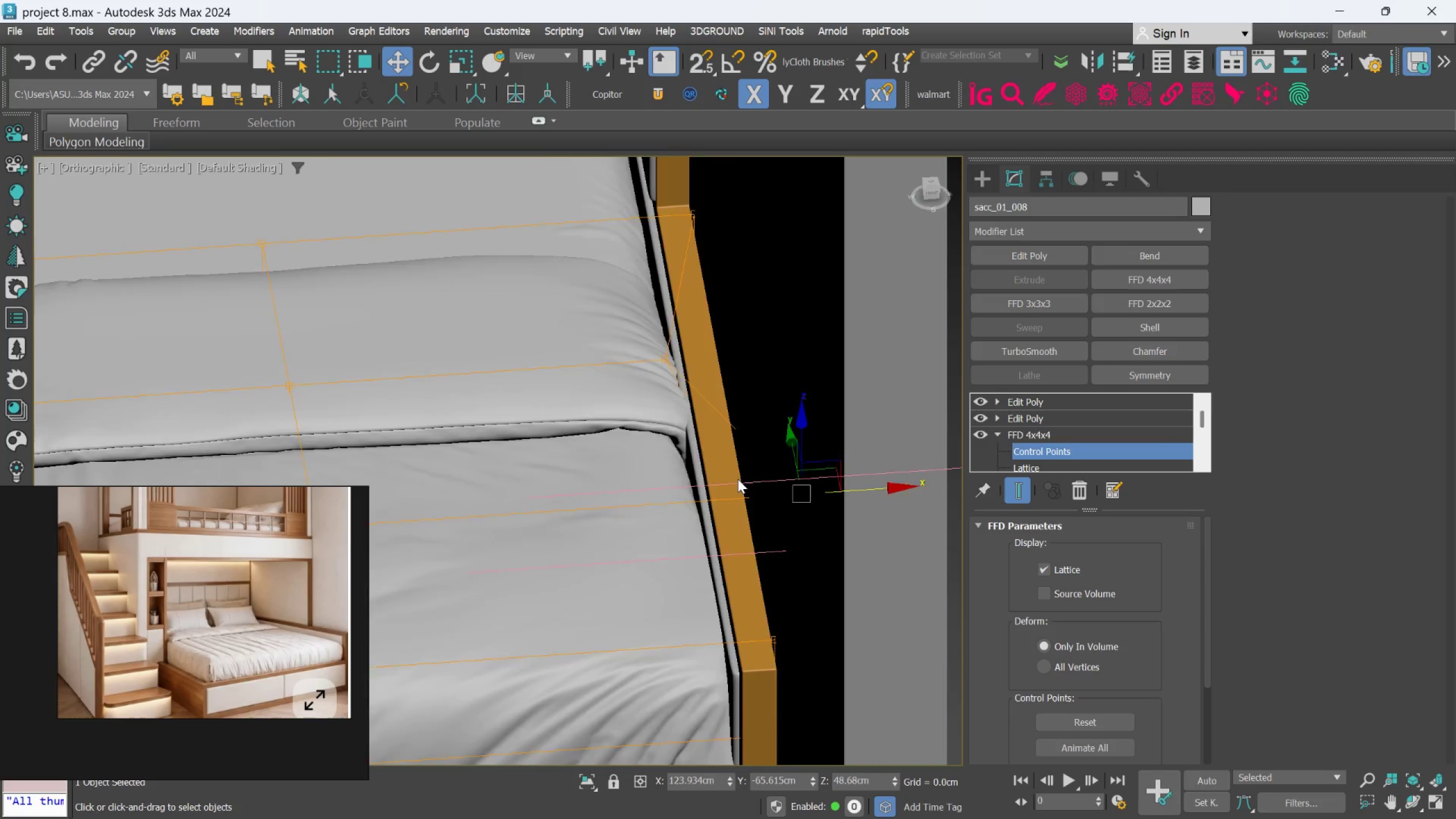 
scroll: coordinate [738, 479], scroll_direction: down, amount: 3.0
 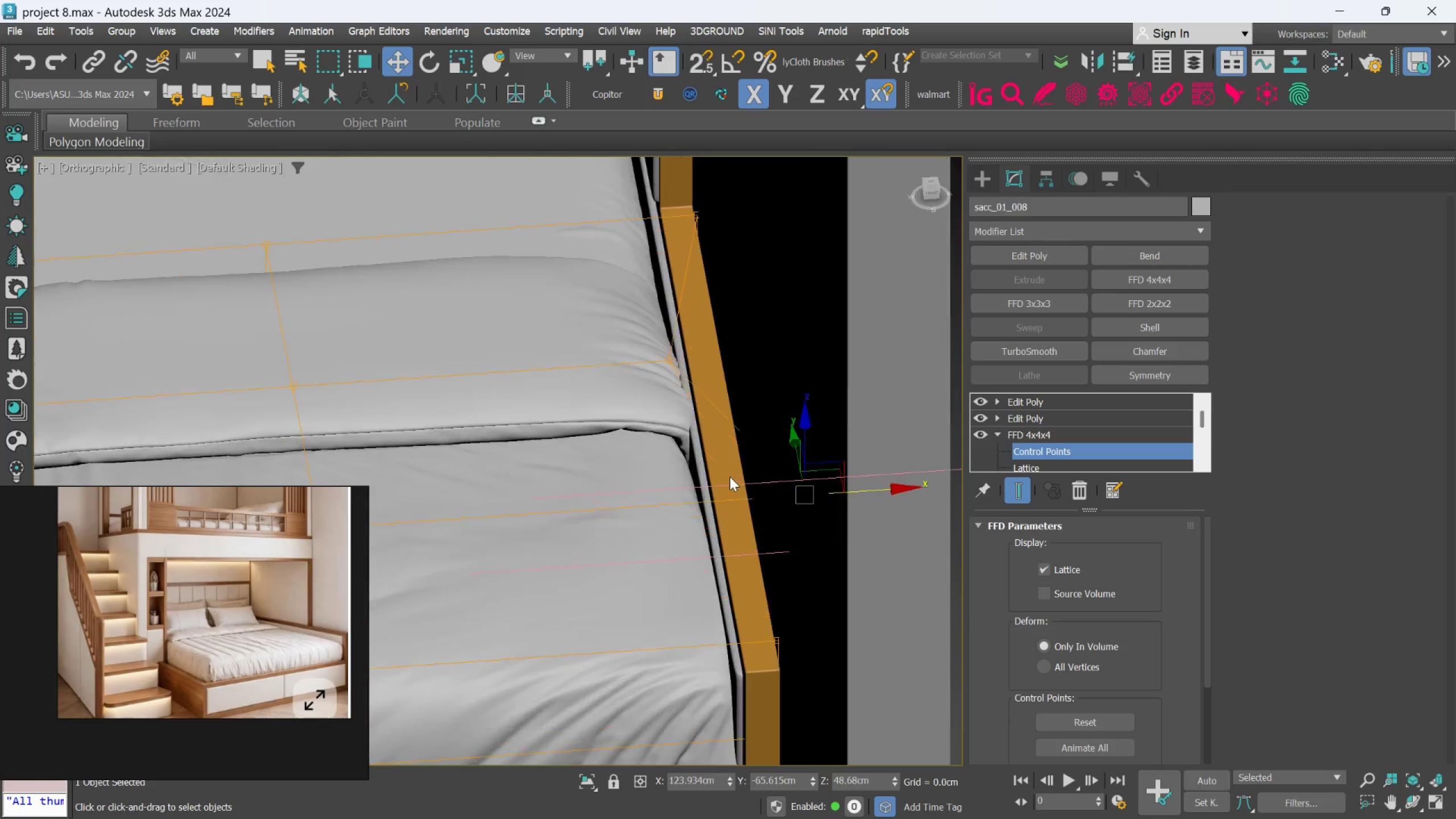 
scroll: coordinate [730, 477], scroll_direction: up, amount: 2.0
 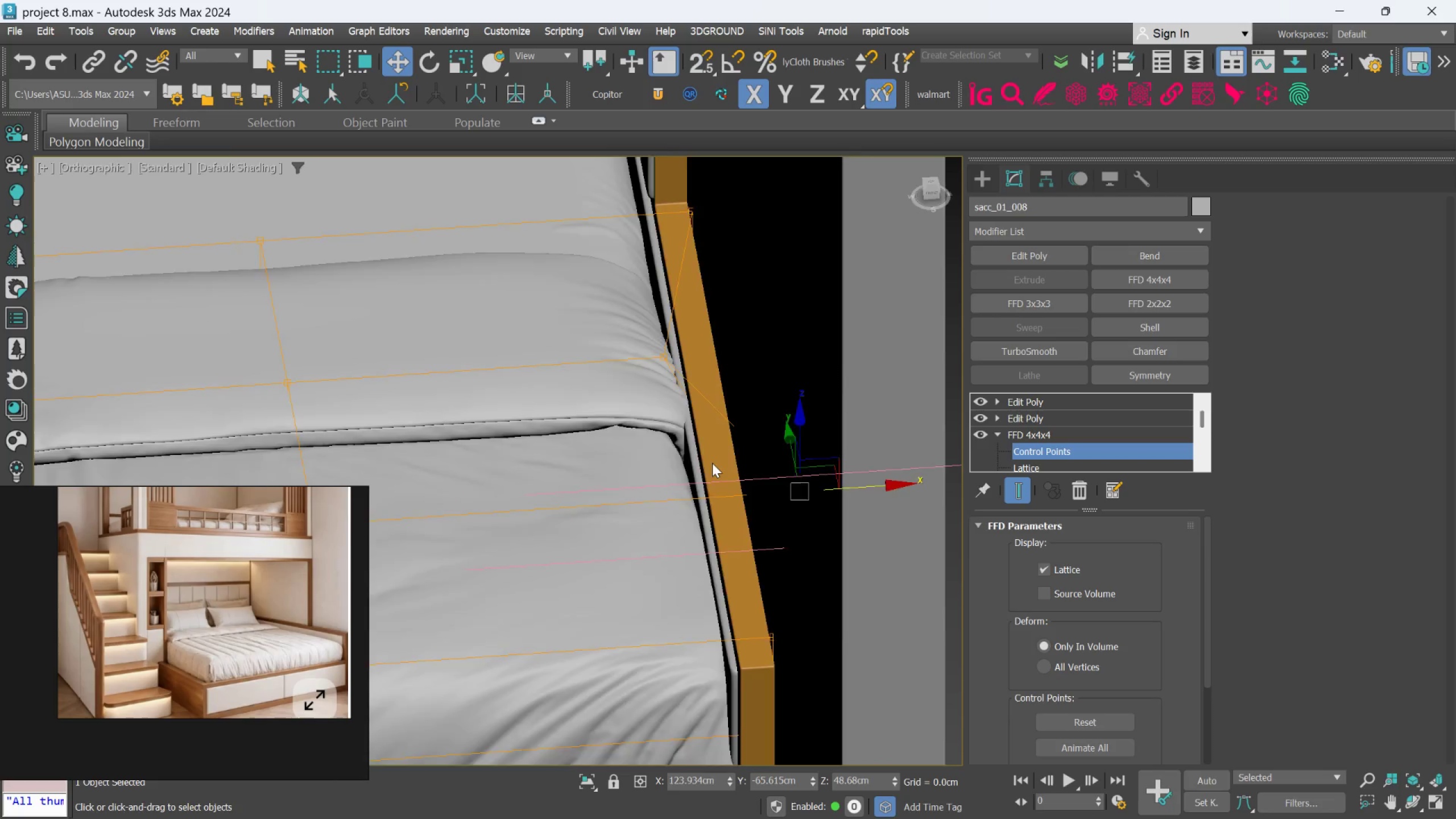 
scroll: coordinate [712, 463], scroll_direction: down, amount: 2.0
 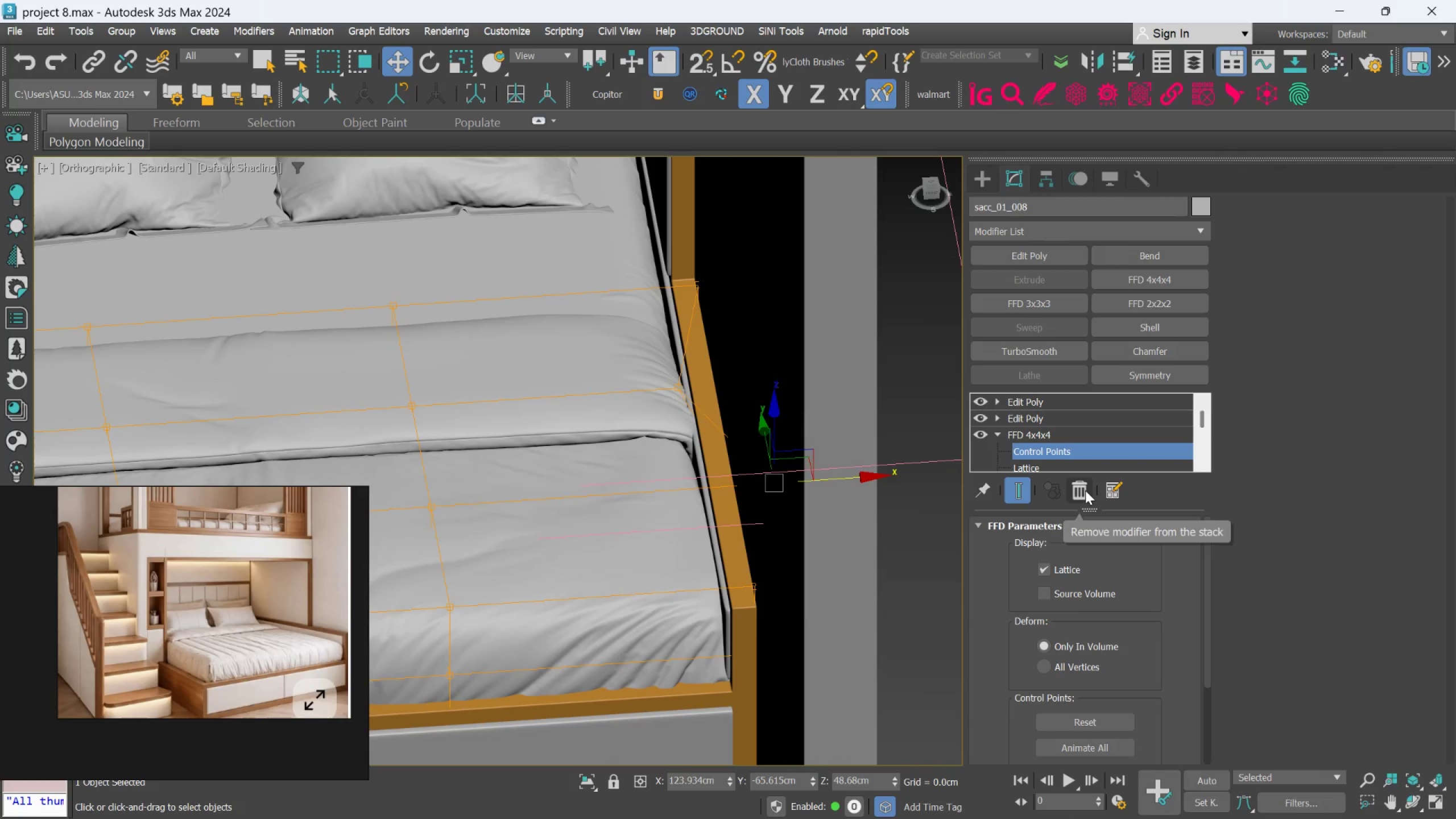 
left_click([1085, 490])
 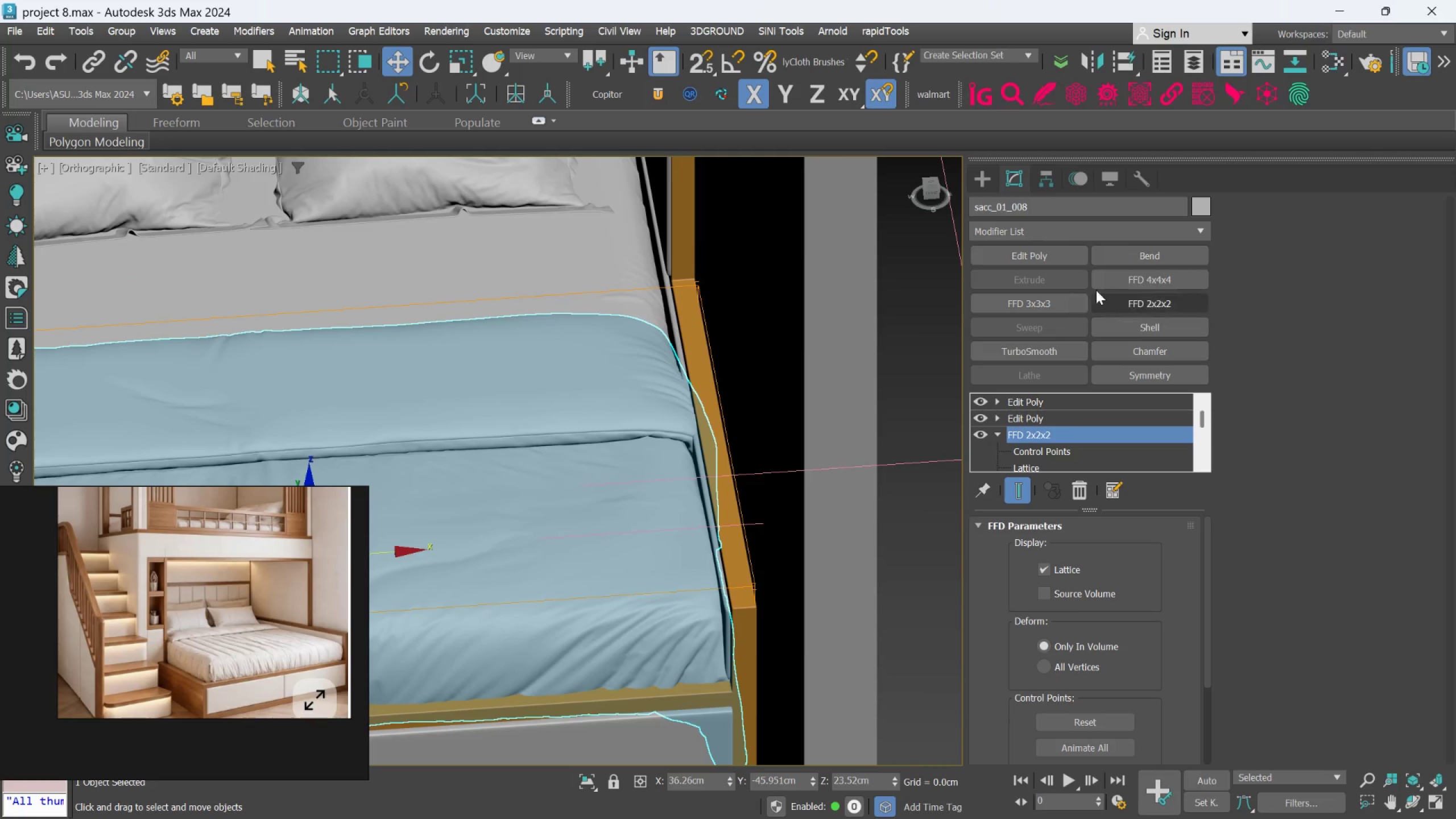 
left_click([1067, 237])
 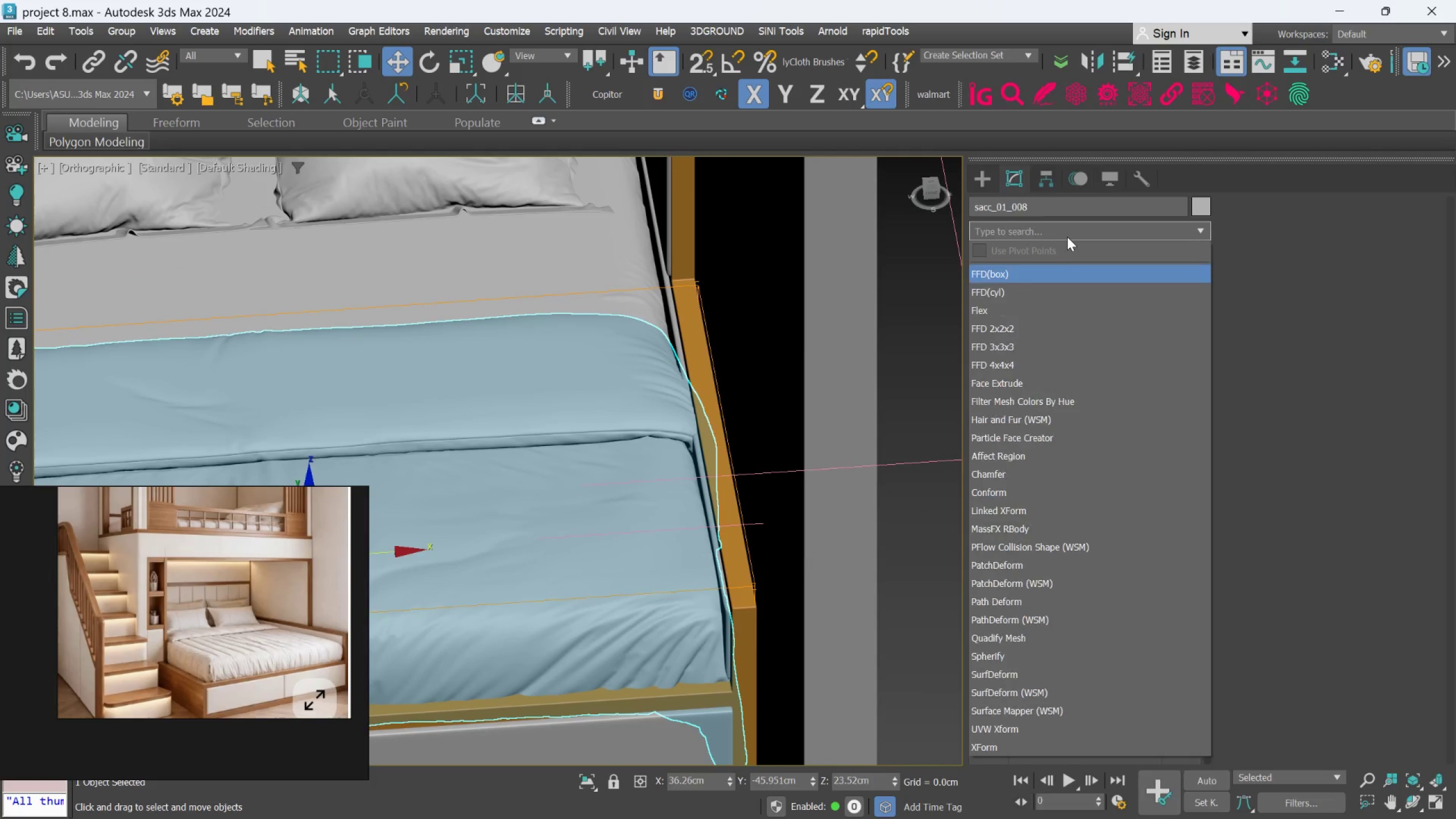 
type(ffd)
 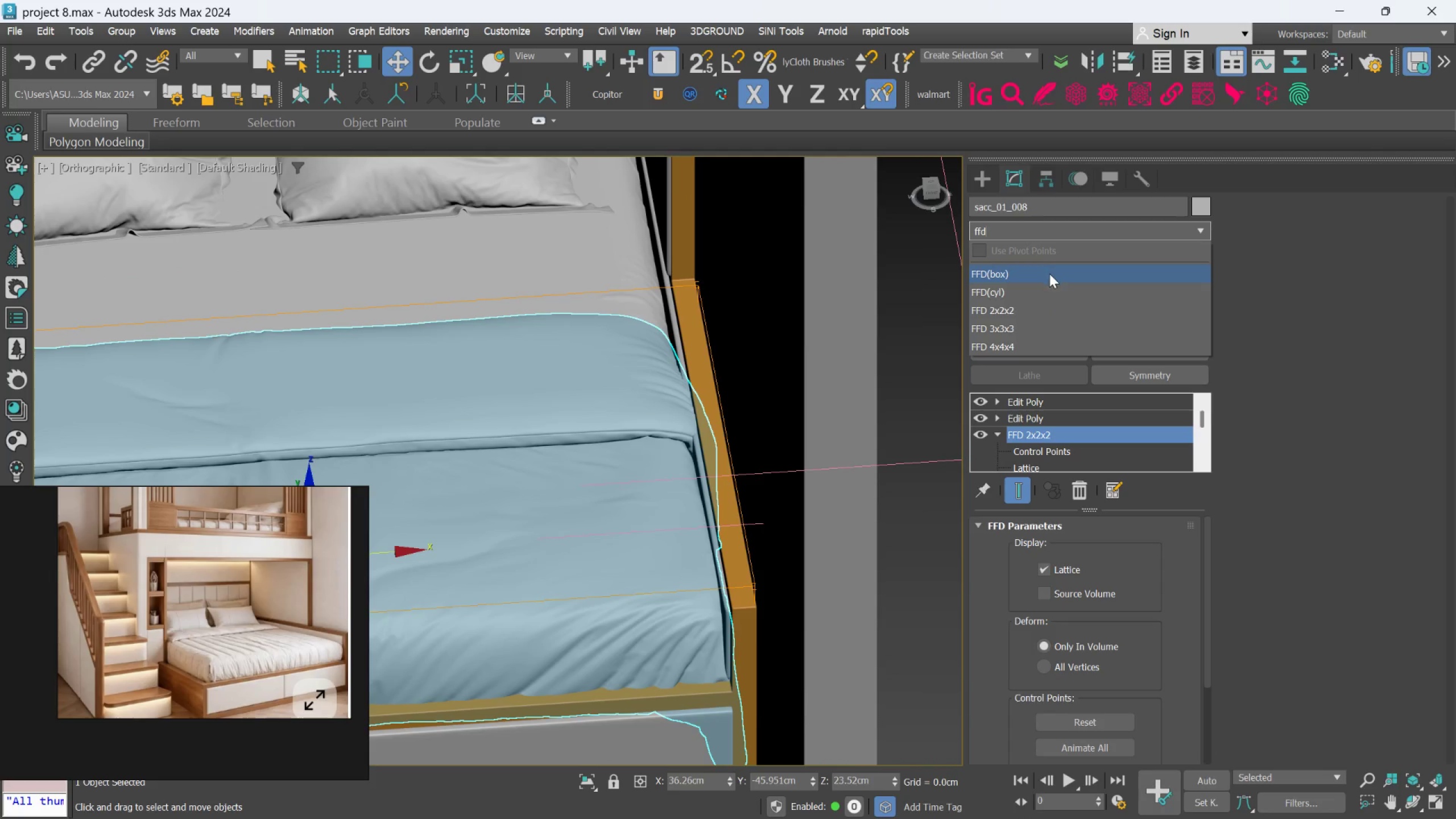 
left_click([1049, 274])
 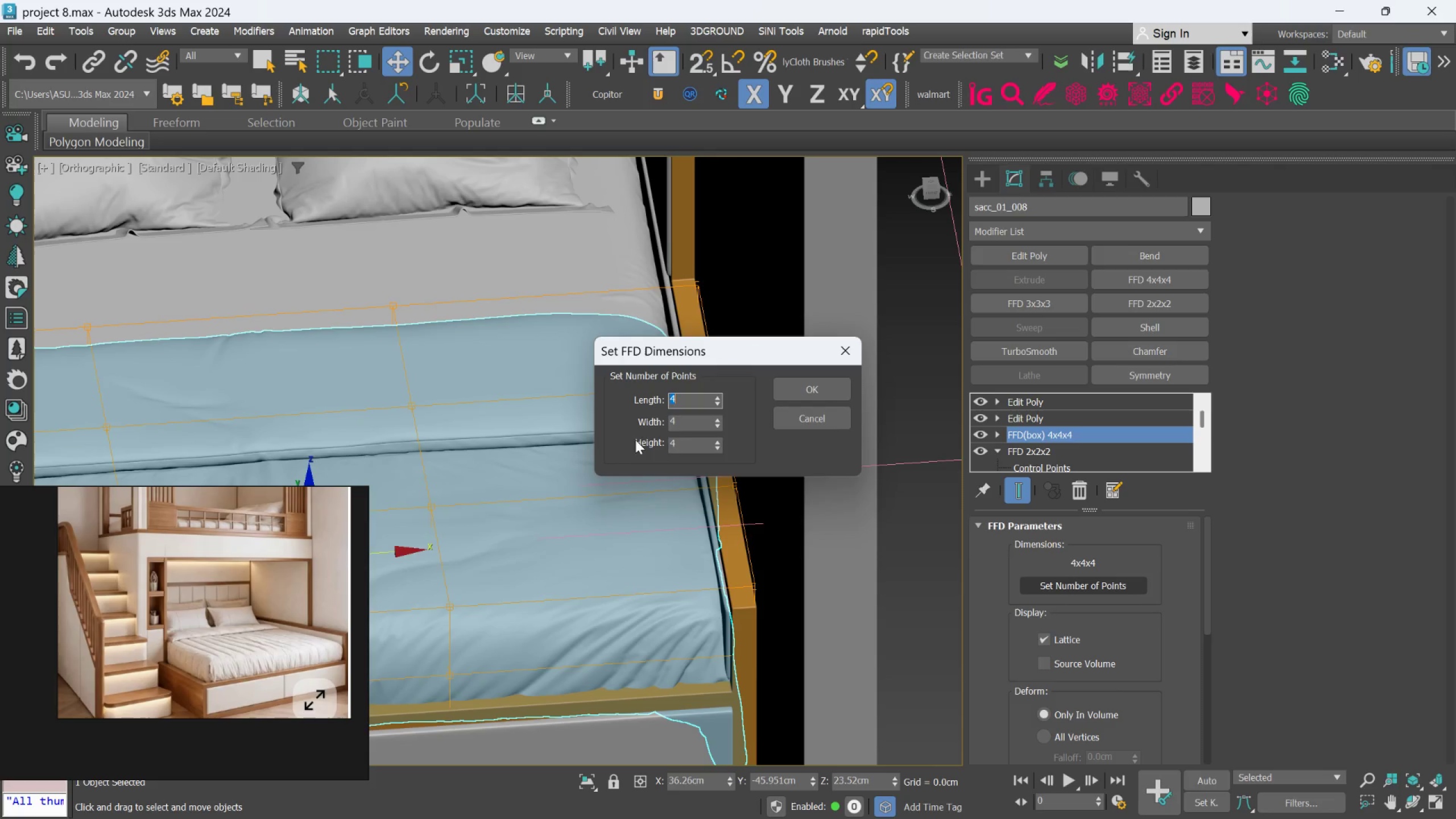 
left_click_drag(start_coordinate=[717, 353], to_coordinate=[936, 283])
 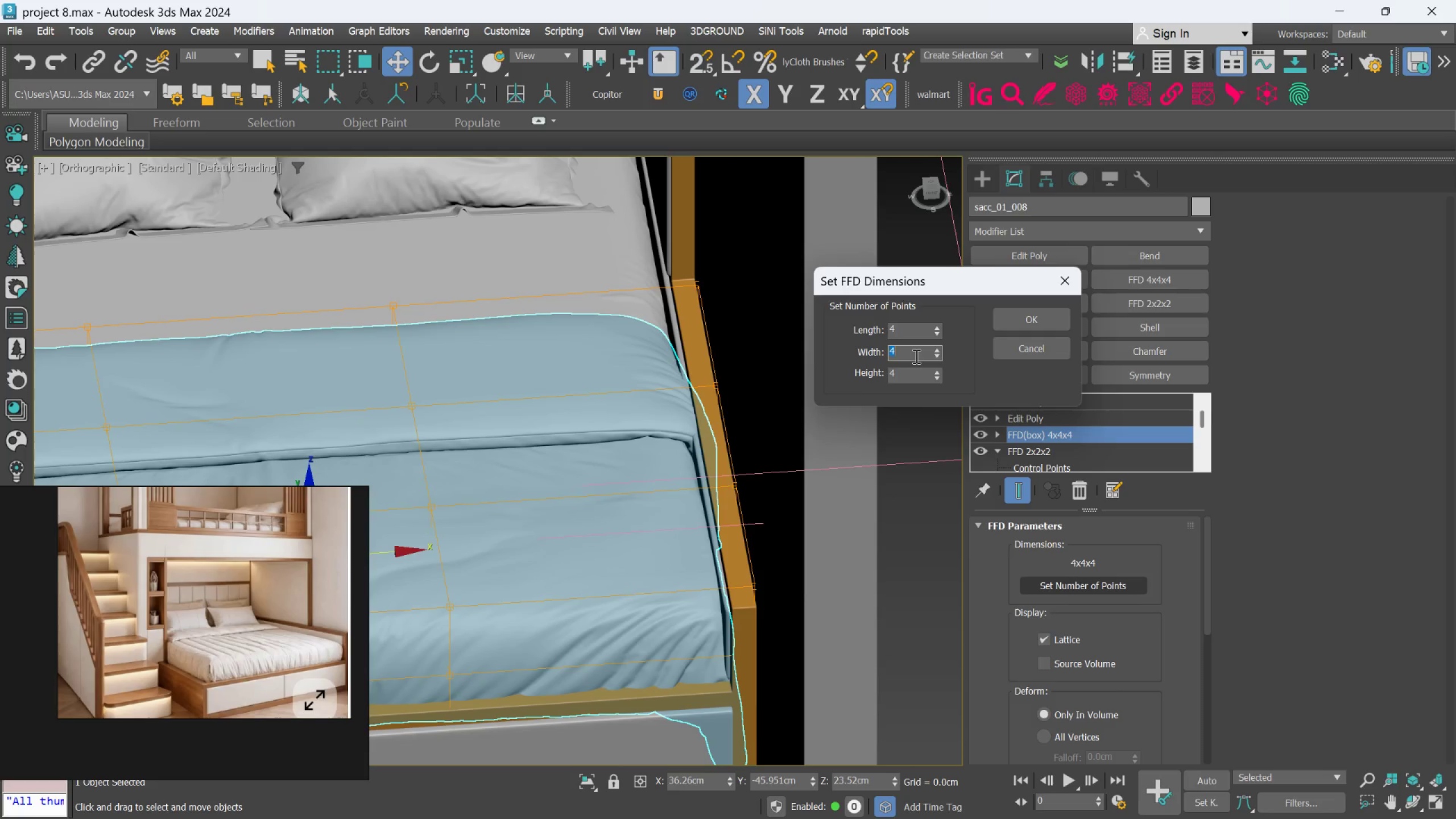 
double_click([915, 356])
 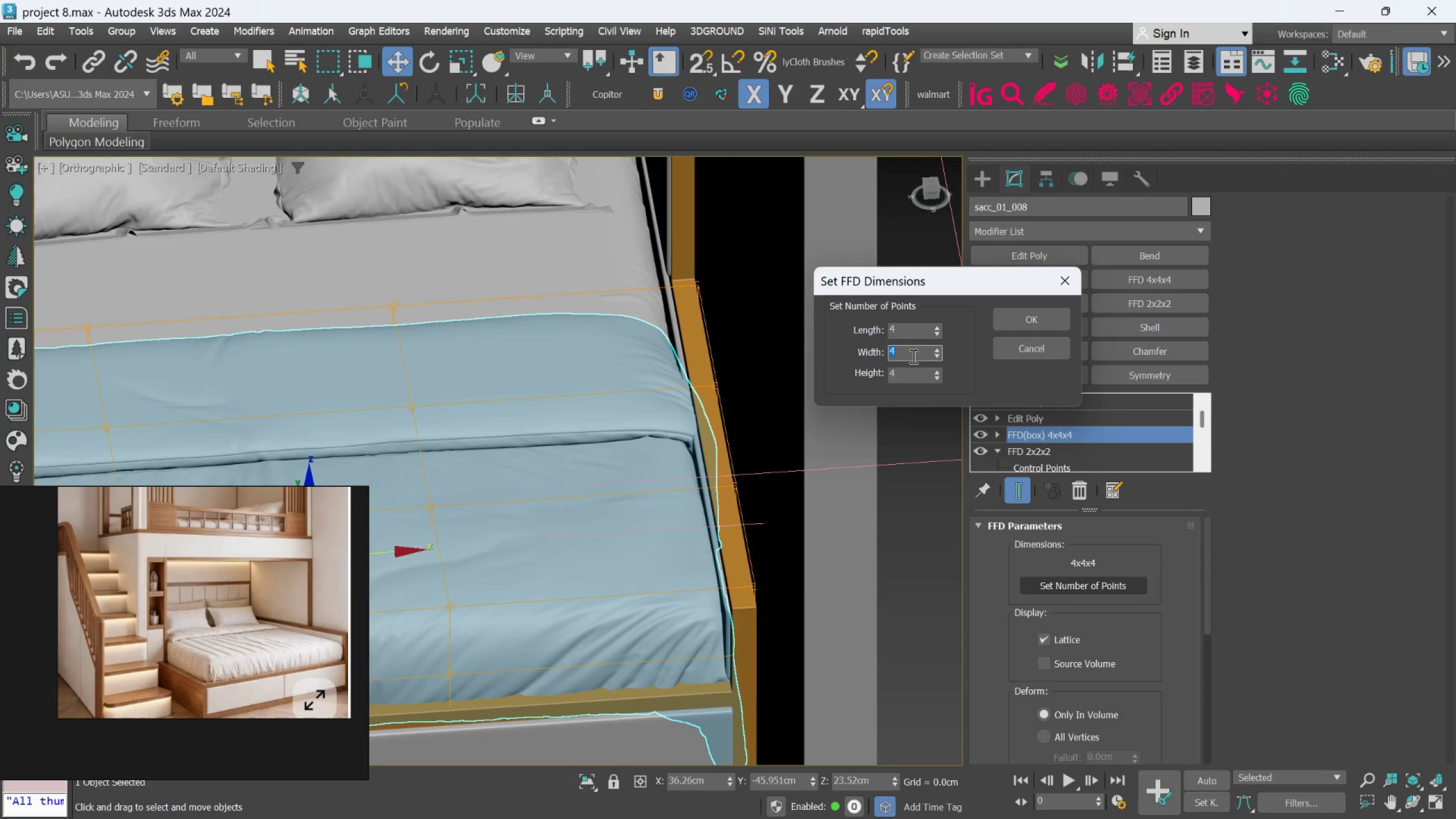 
key(7)
 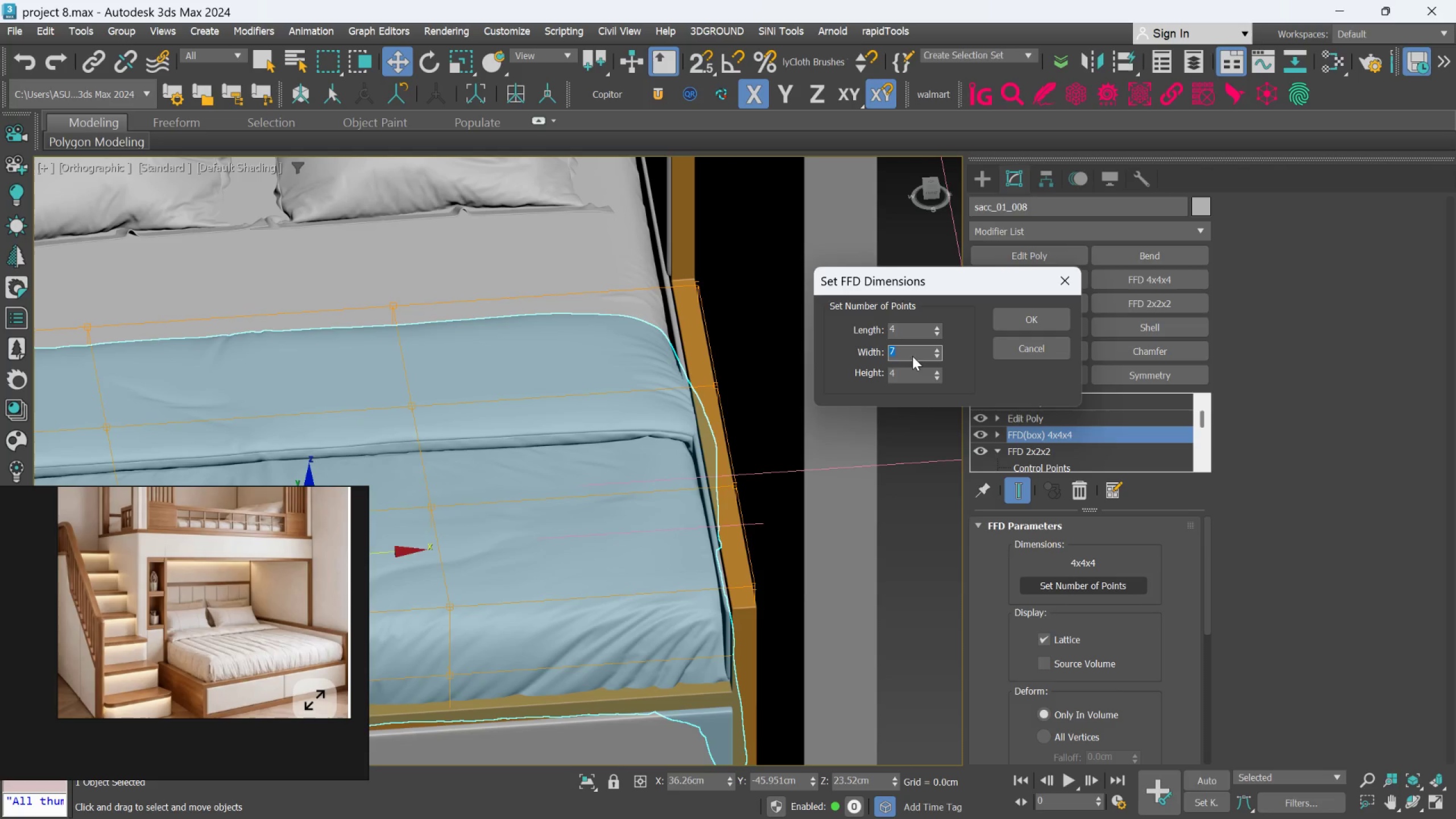 
key(Enter)
 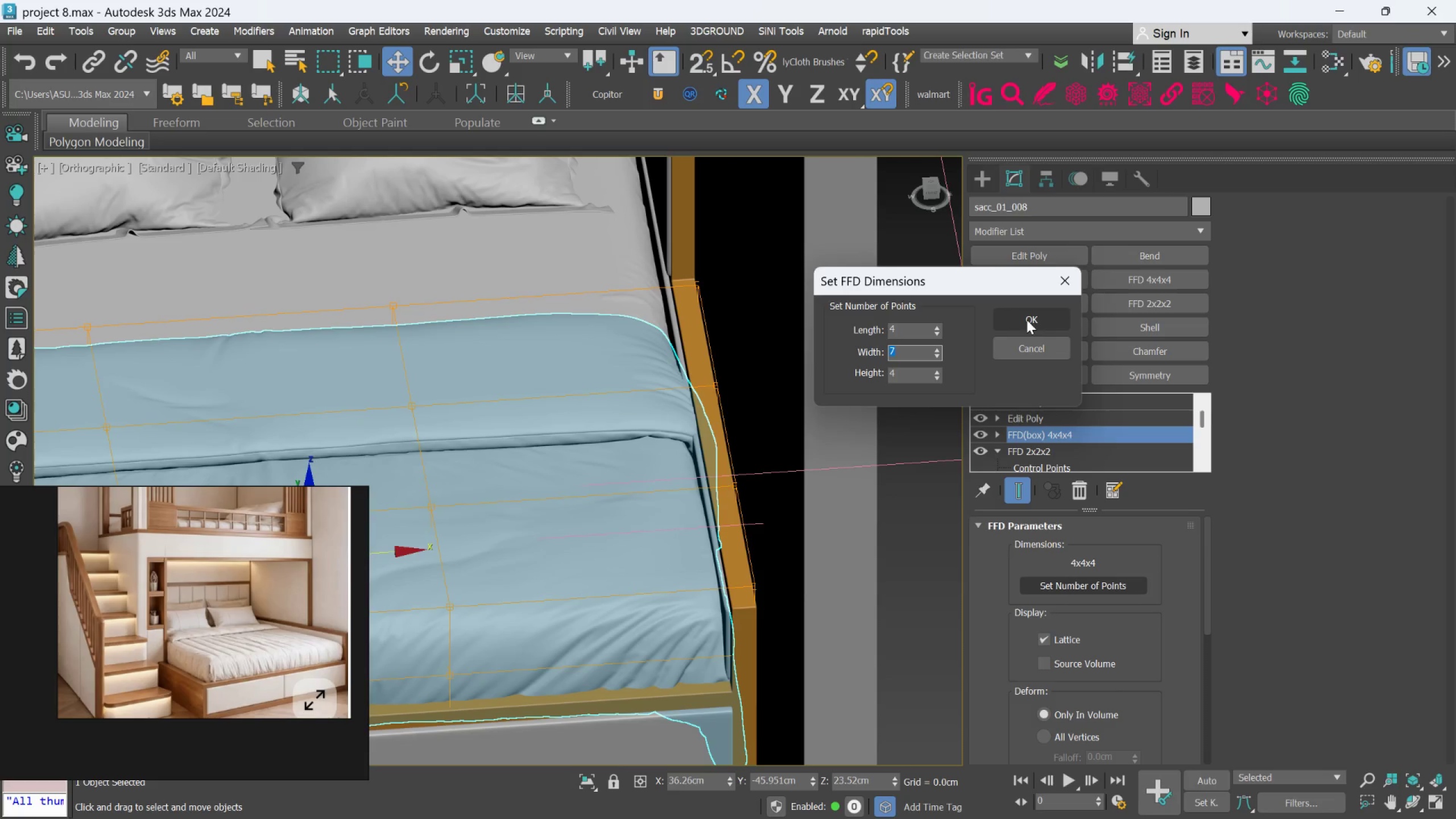 
left_click([1027, 320])
 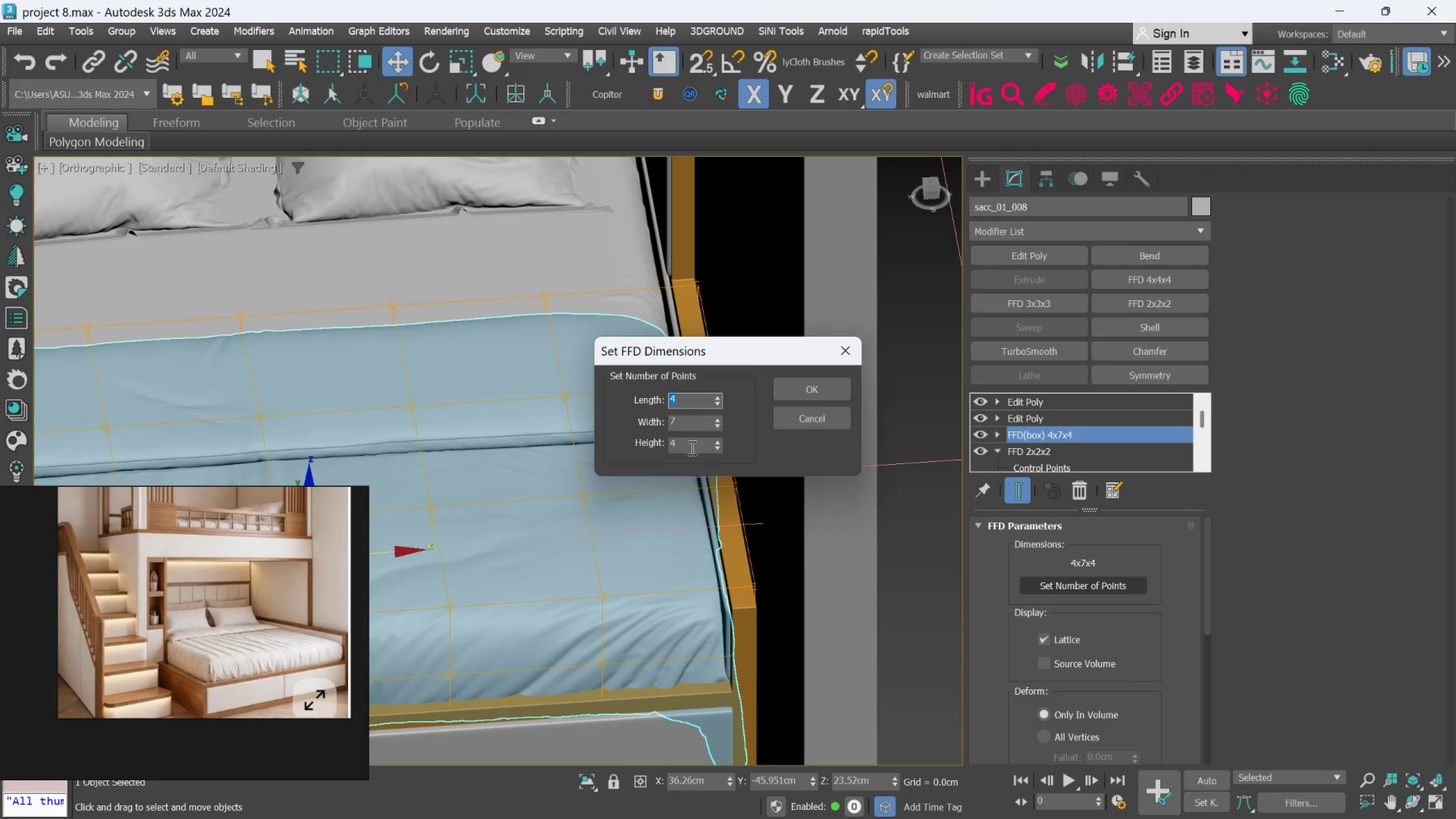 
double_click([686, 419])
 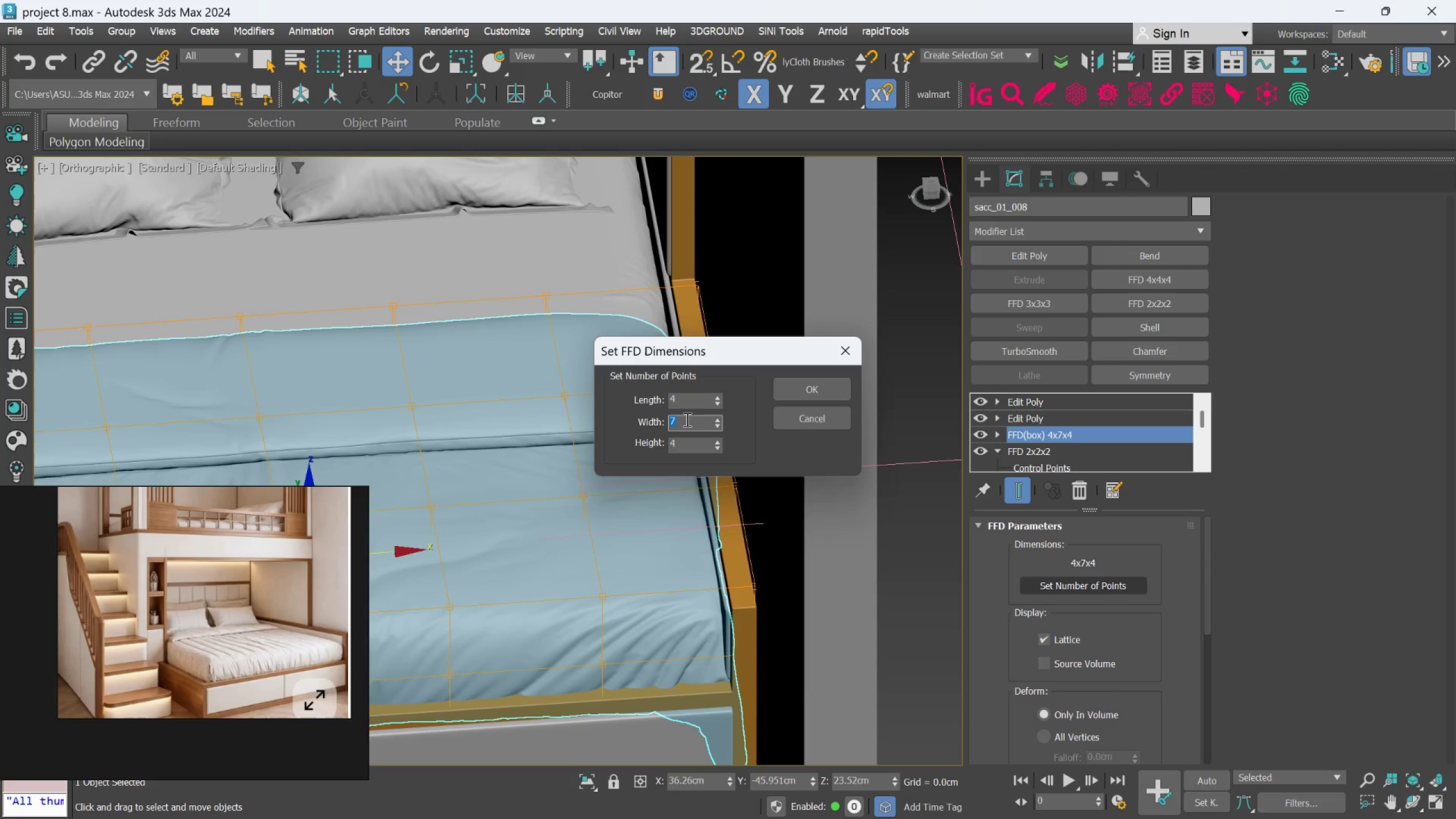 
key(4)
 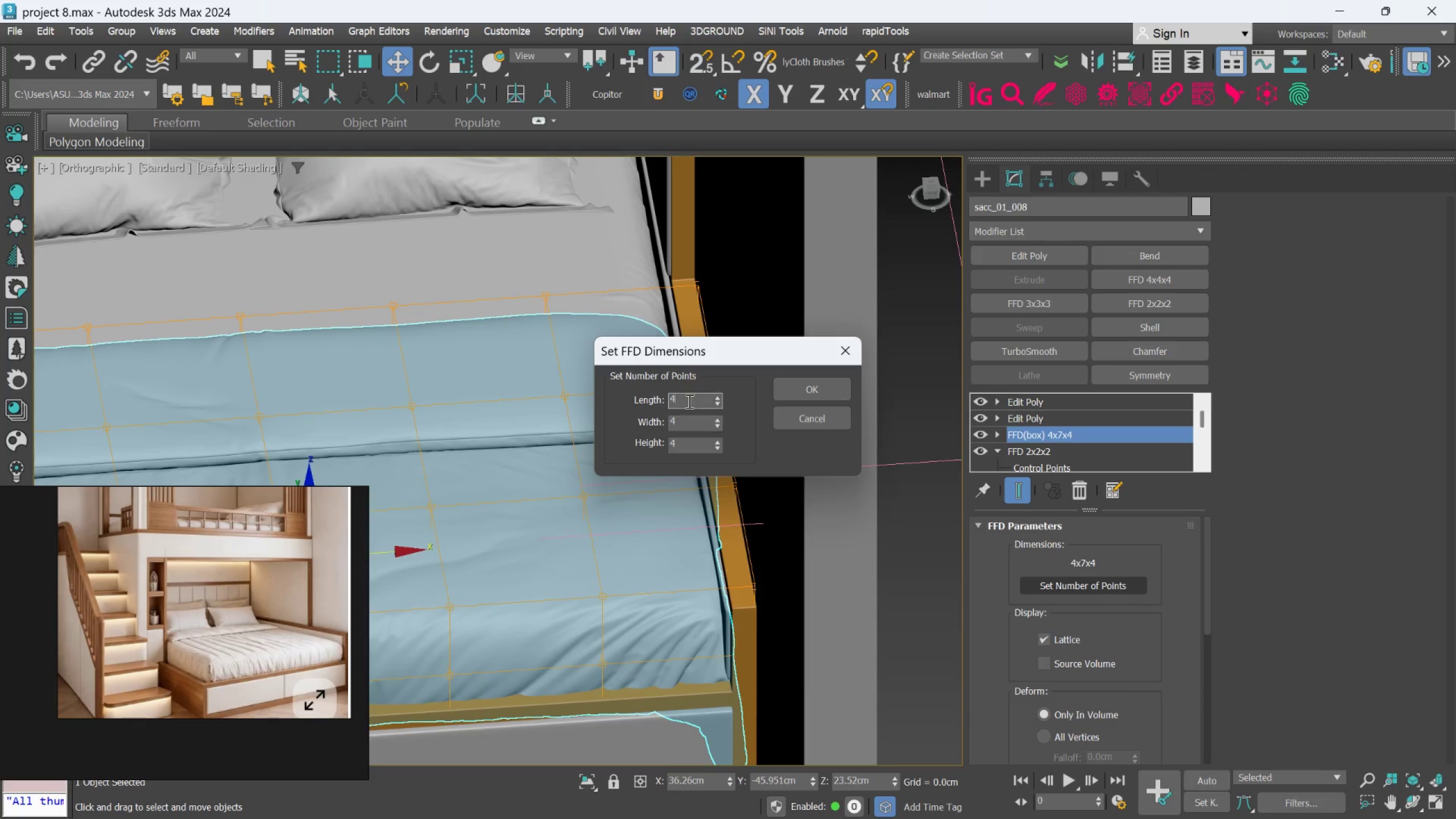 
double_click([688, 401])
 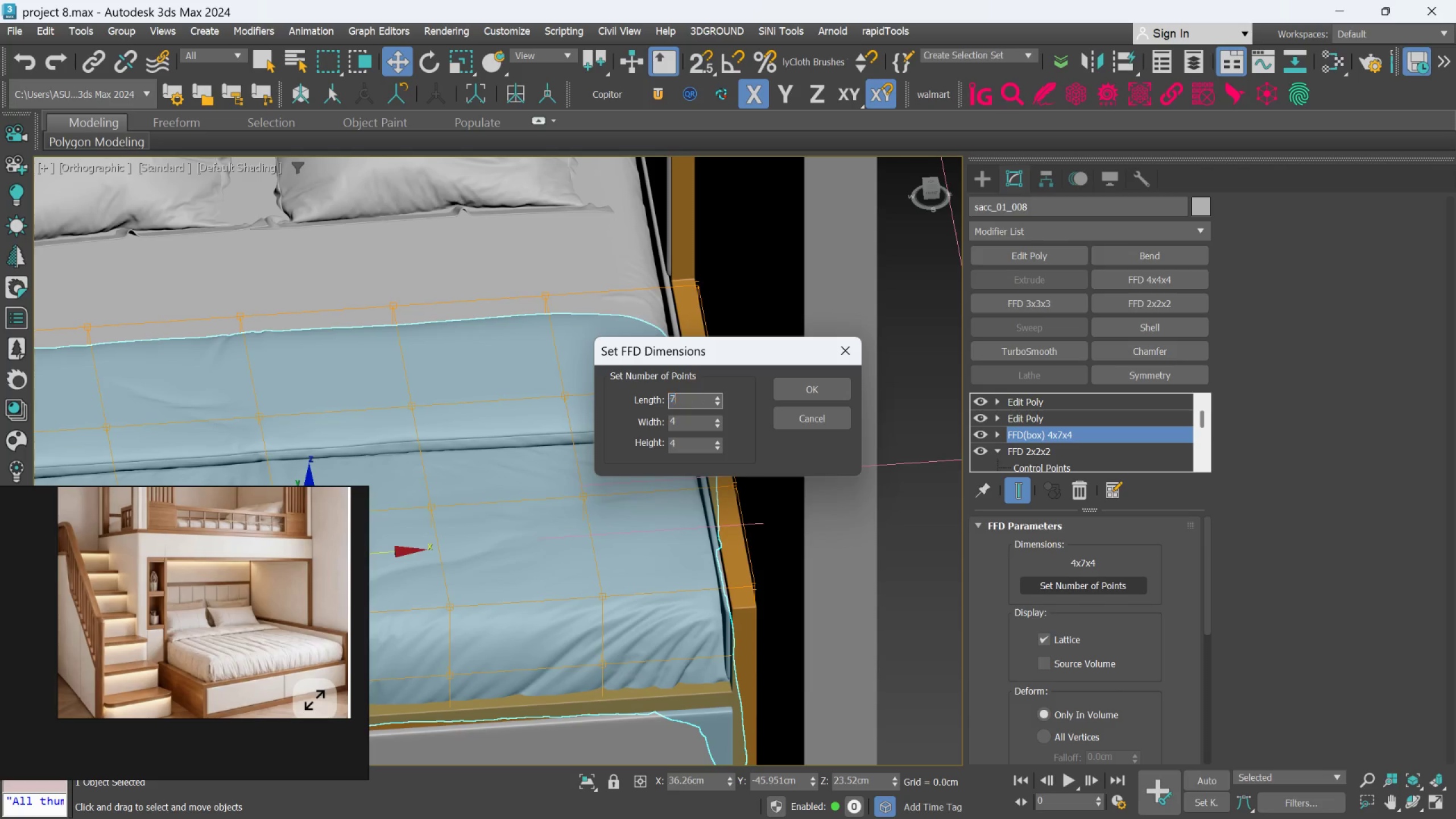 
key(7)
 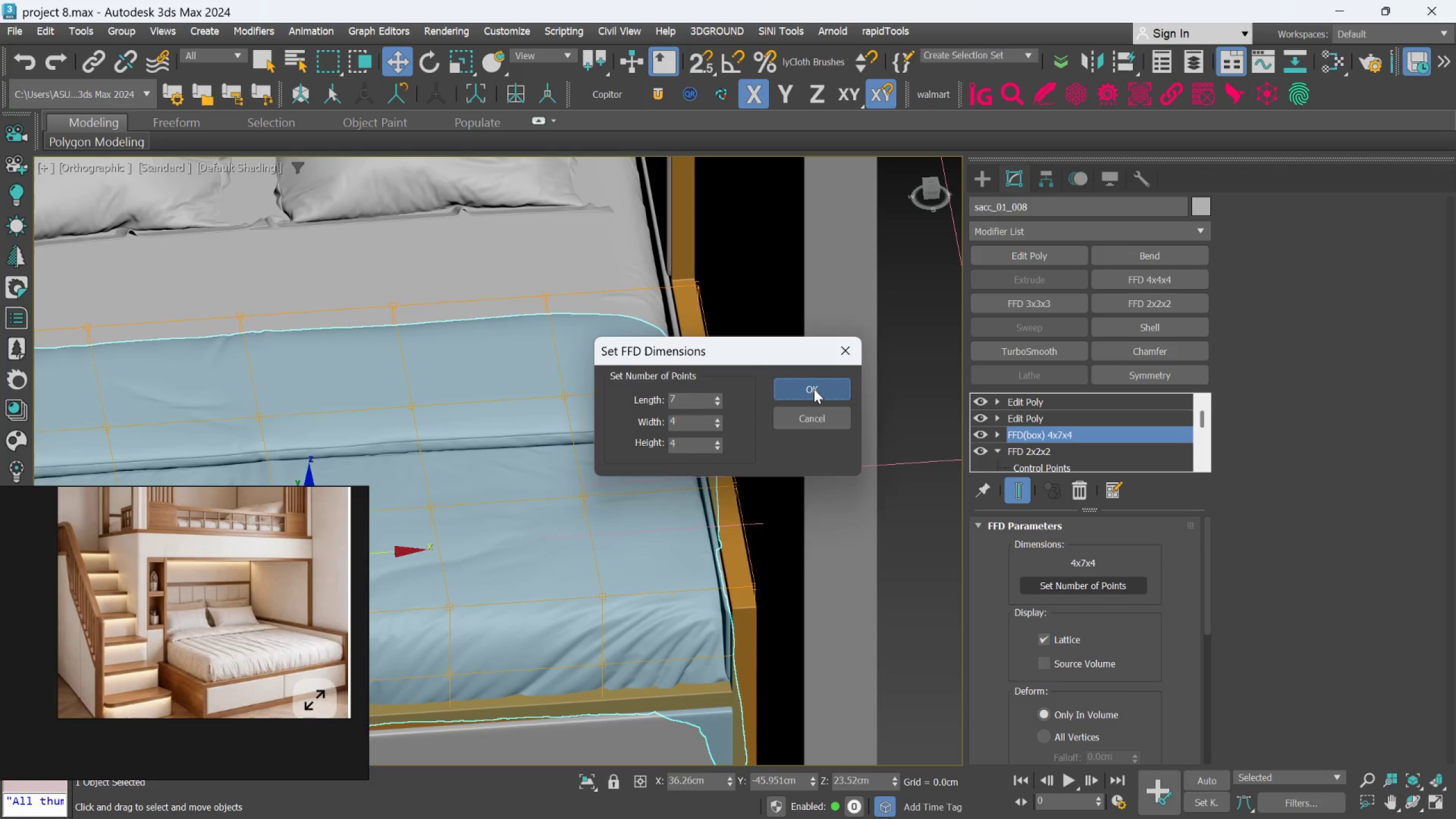 
left_click([814, 389])
 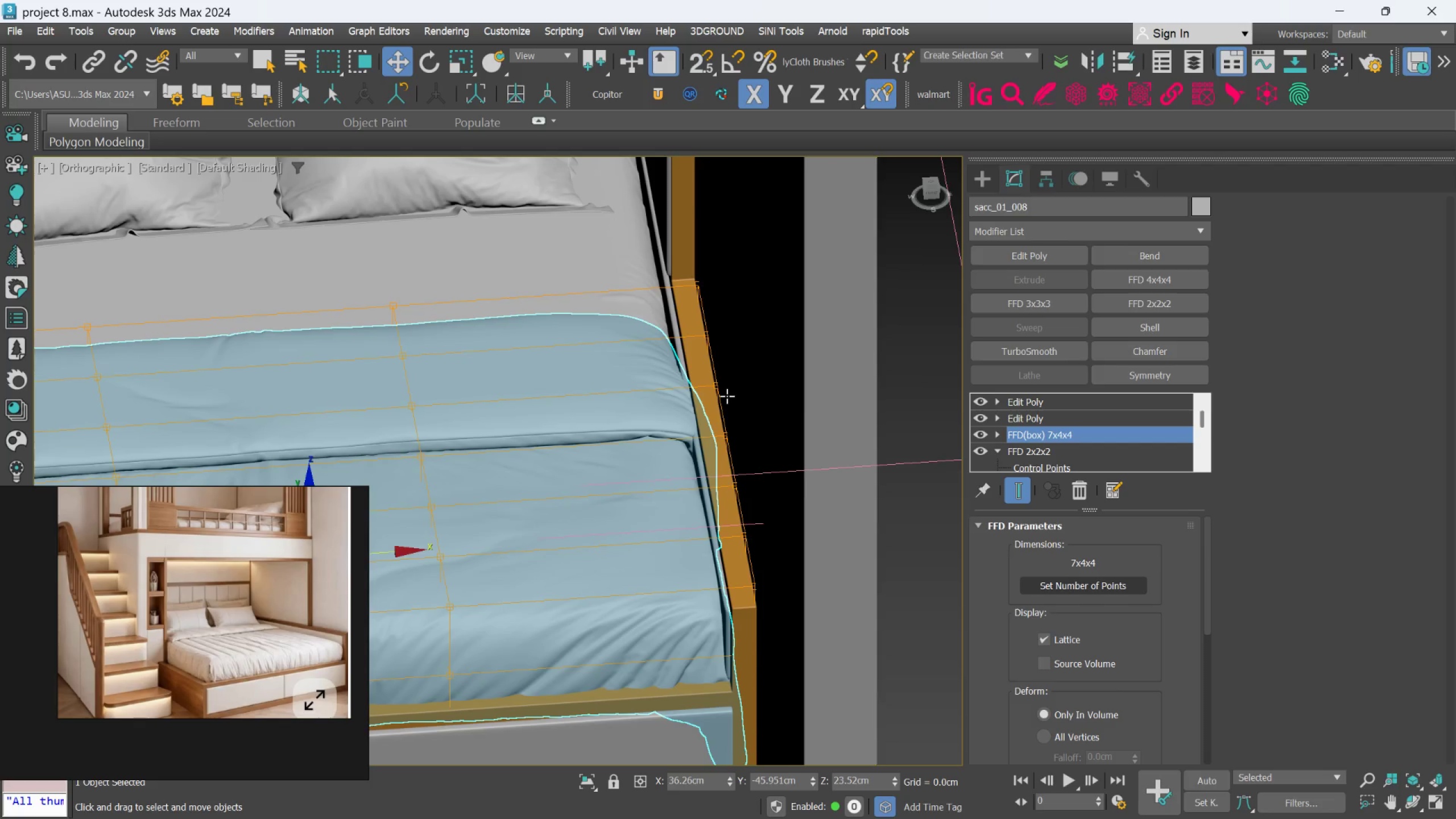 
scroll: coordinate [726, 395], scroll_direction: none, amount: 0.0
 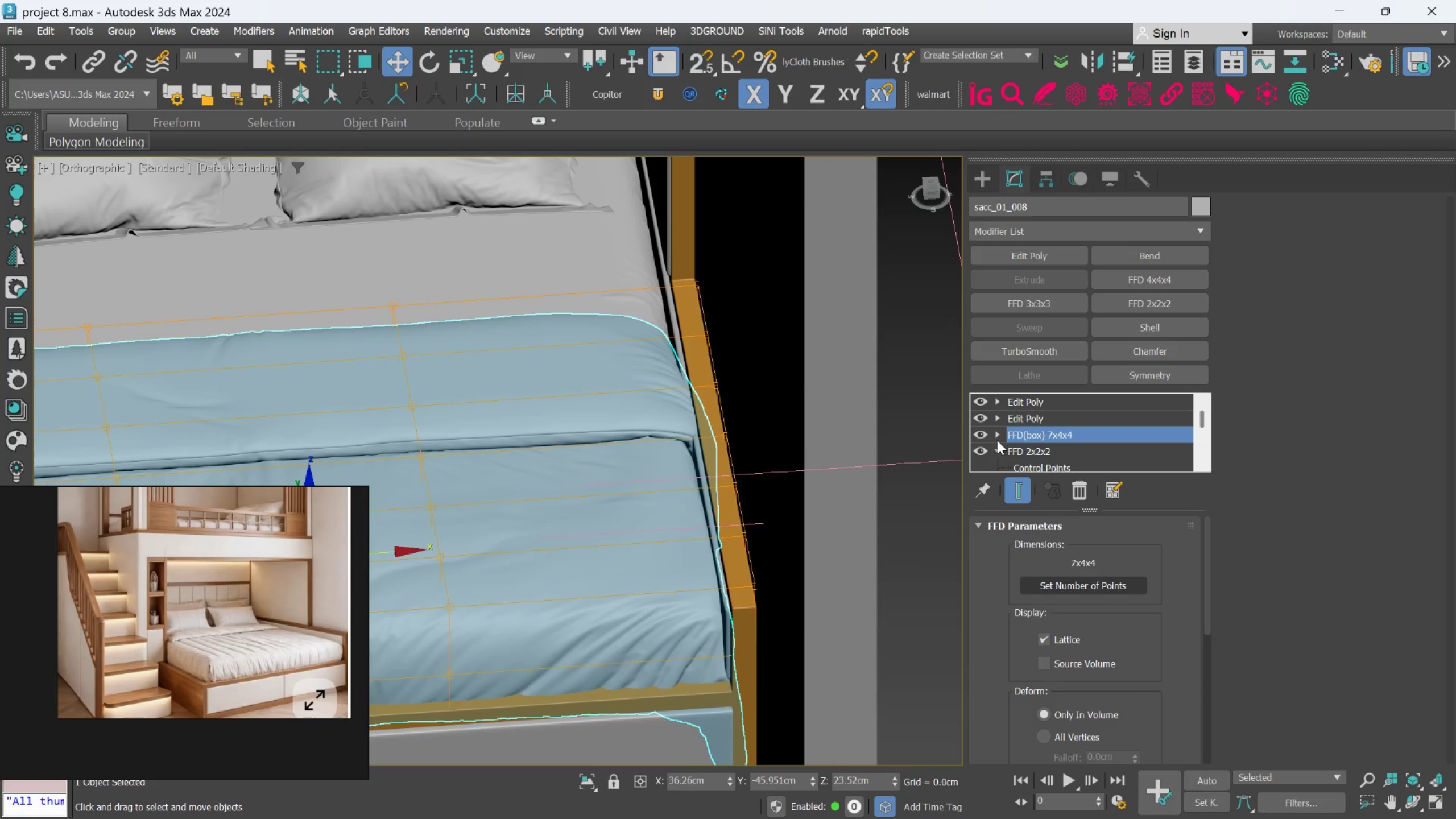 
left_click([997, 439])
 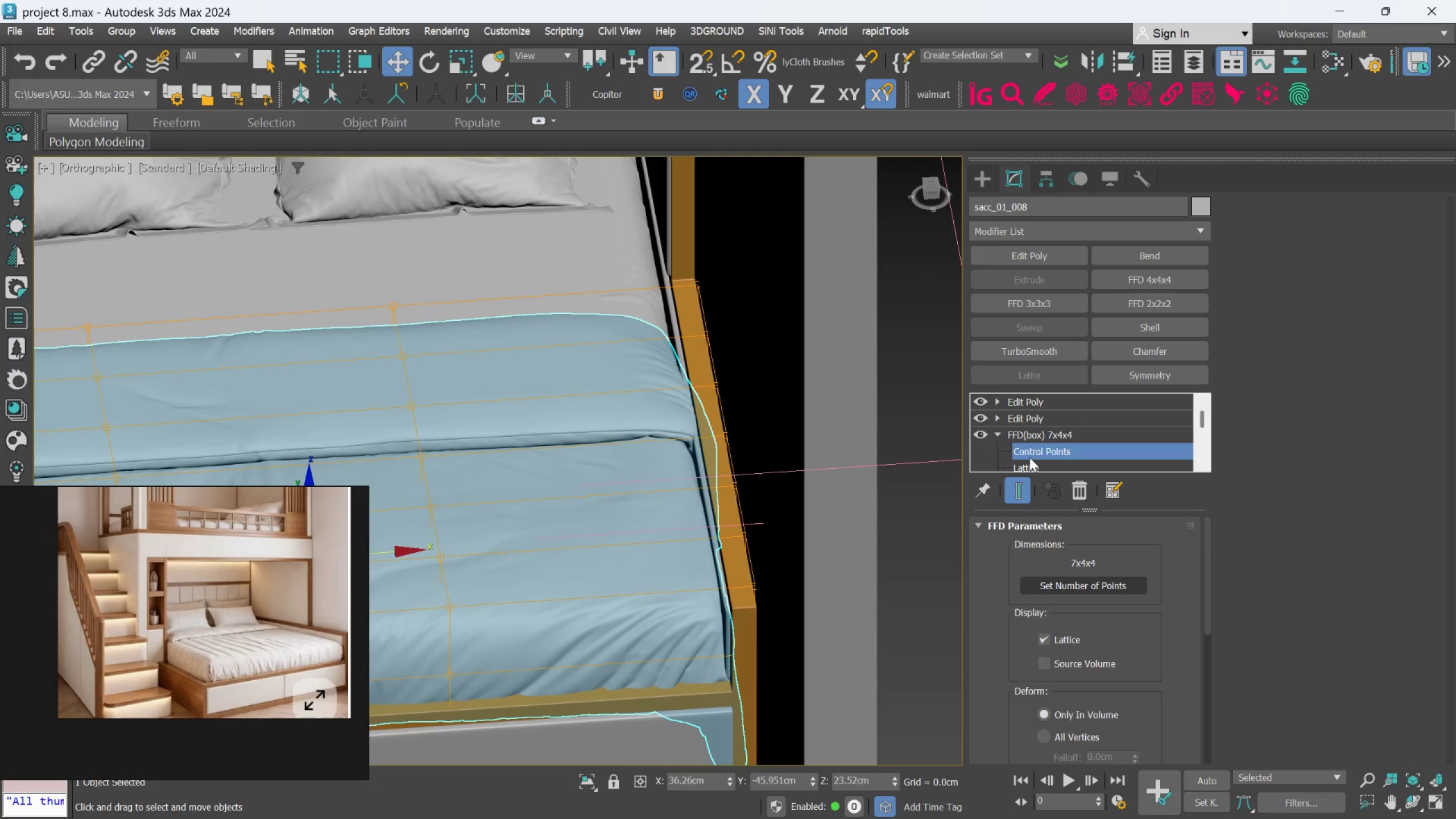 
left_click([1029, 457])
 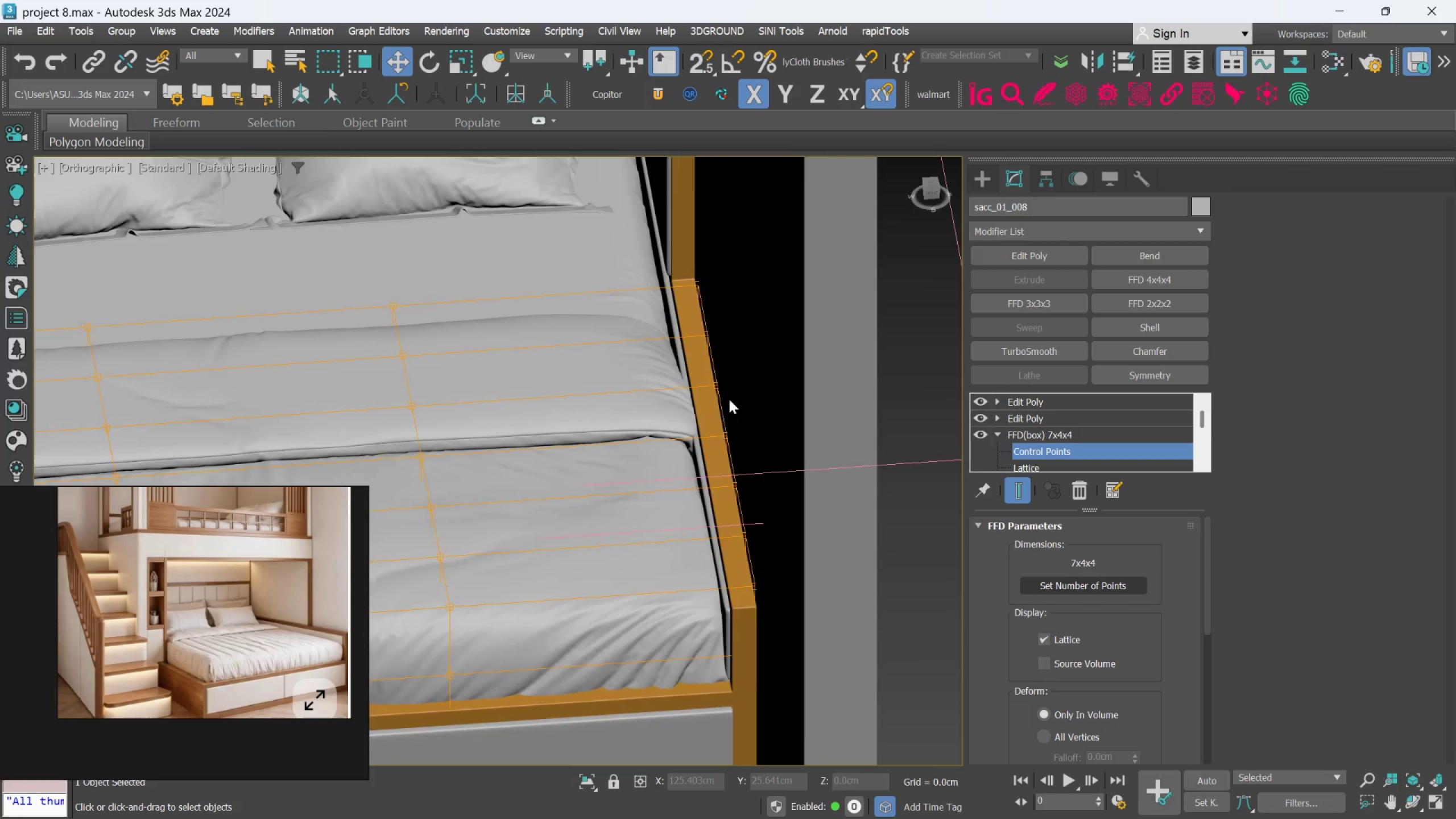 
scroll: coordinate [731, 395], scroll_direction: up, amount: 2.0
 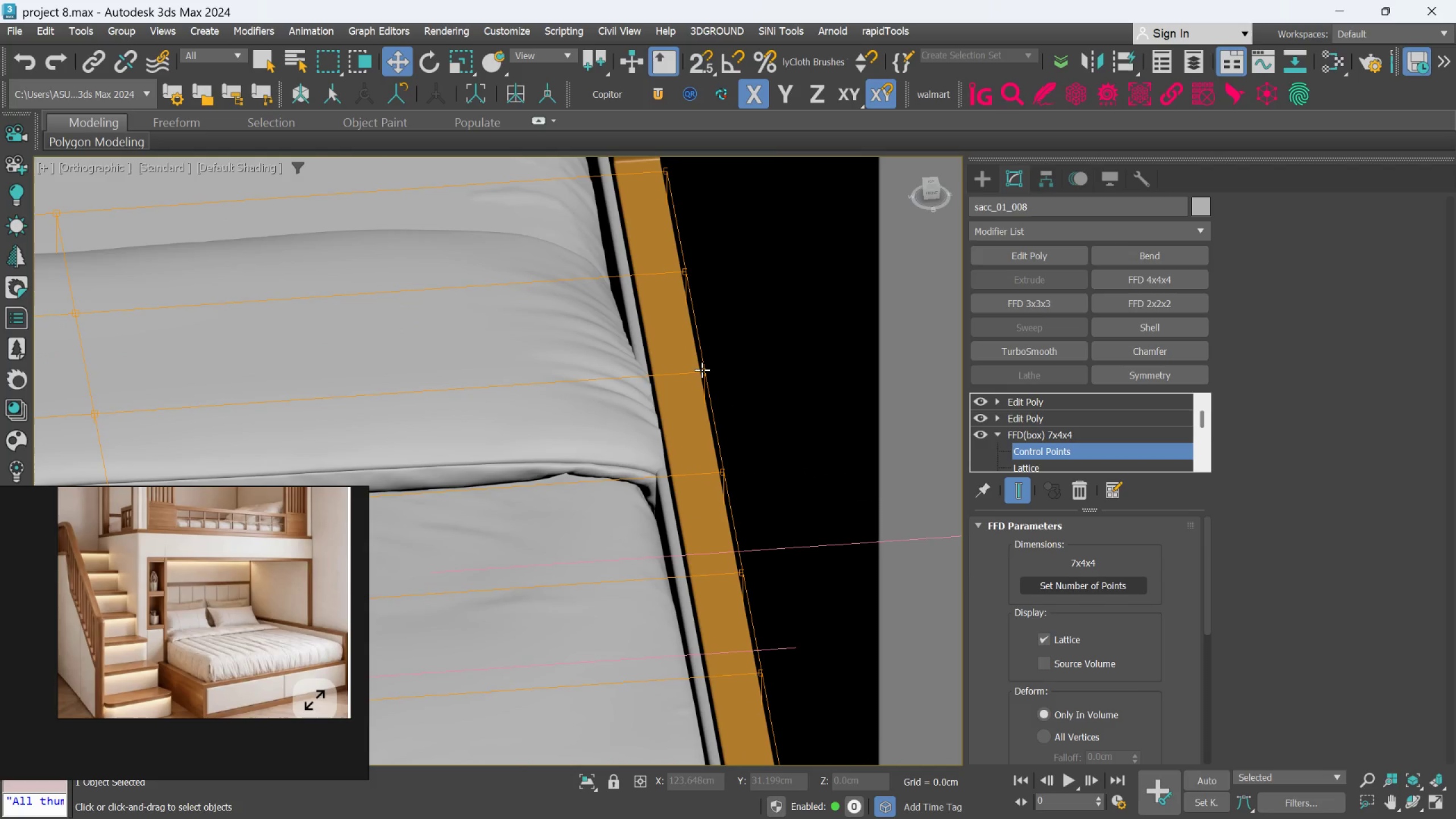 
left_click([702, 370])
 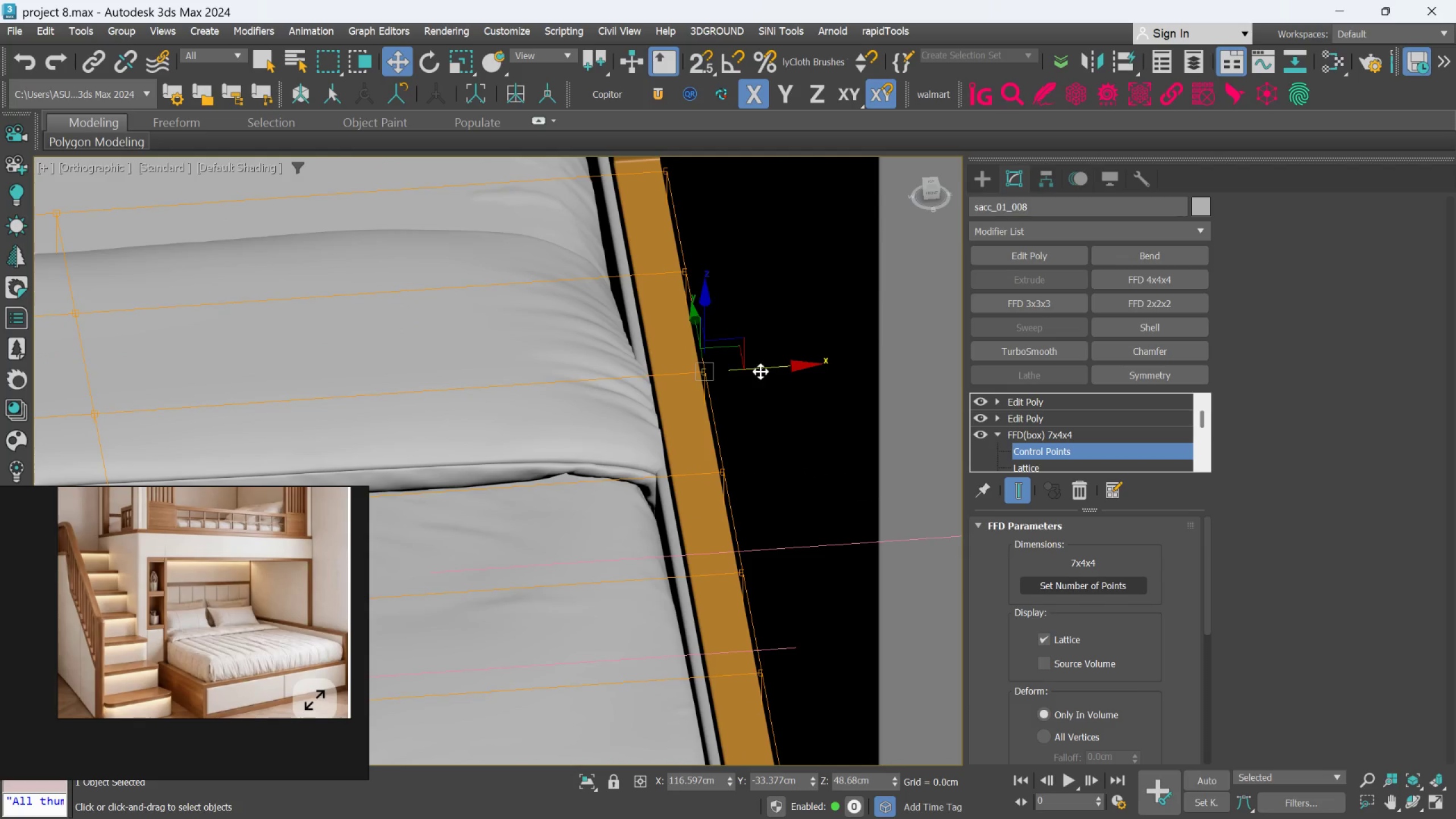 
left_click_drag(start_coordinate=[760, 370], to_coordinate=[722, 383])
 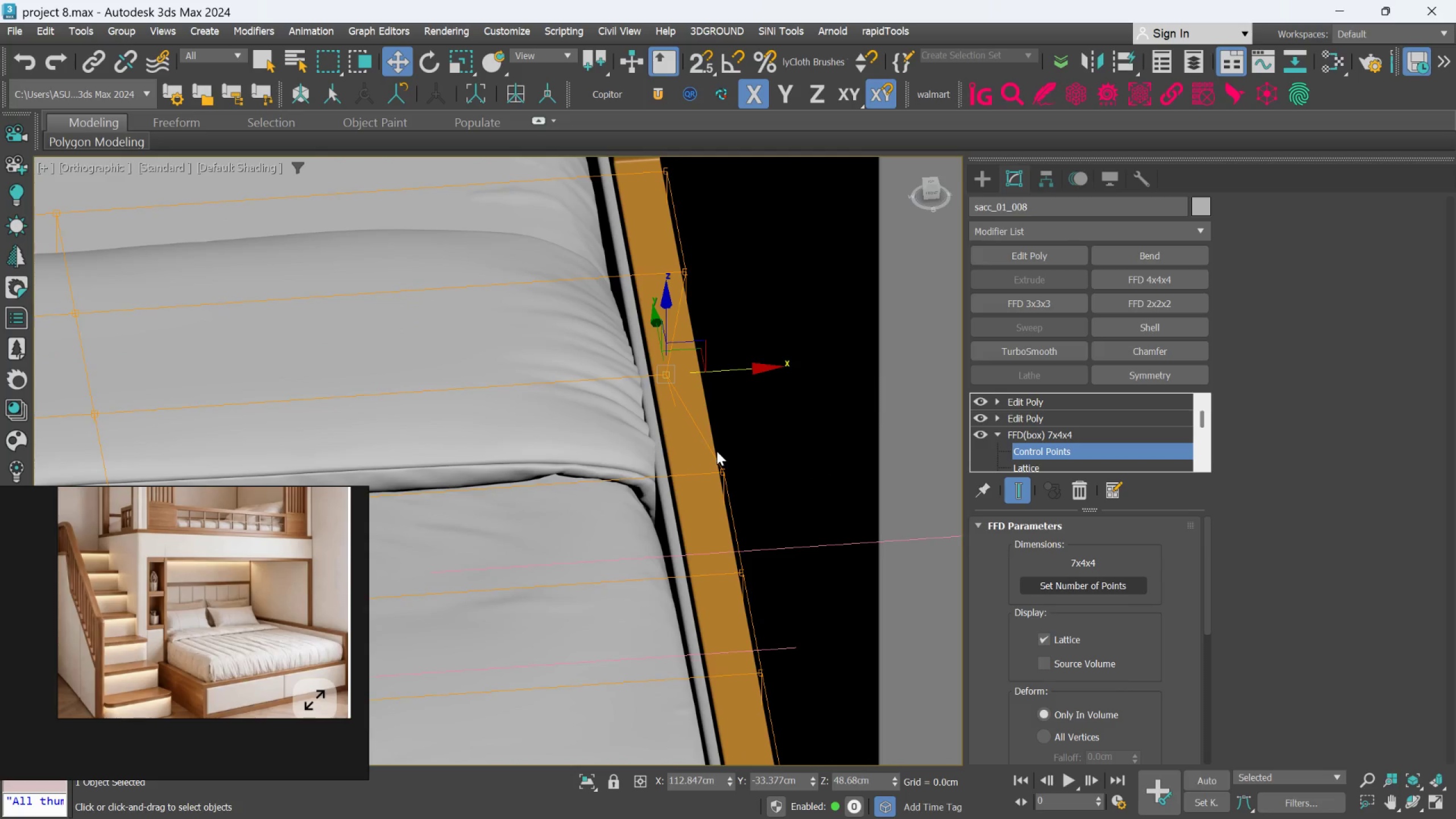 
wait(5.58)
 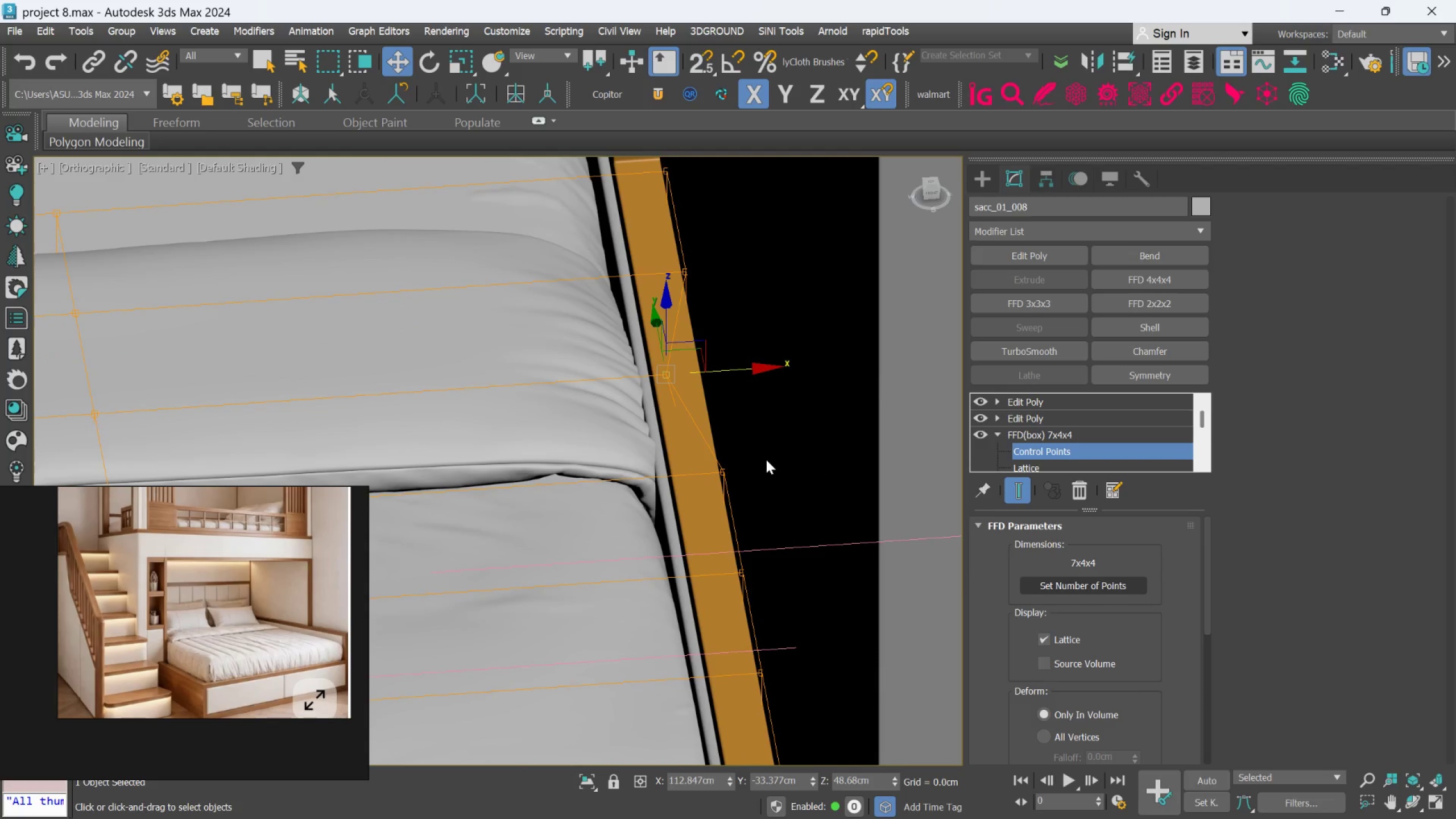 
left_click([719, 471])
 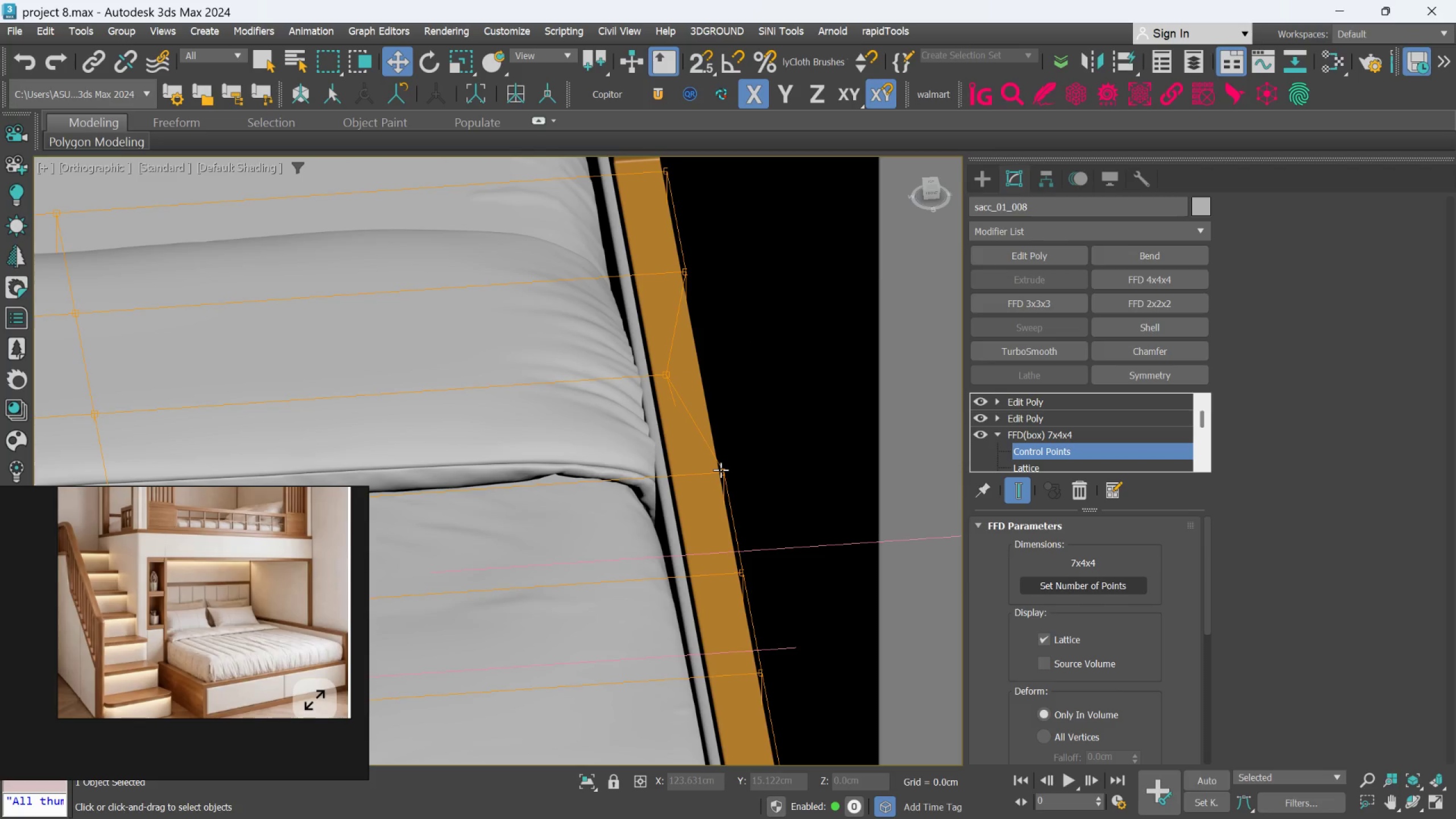 
left_click([721, 470])
 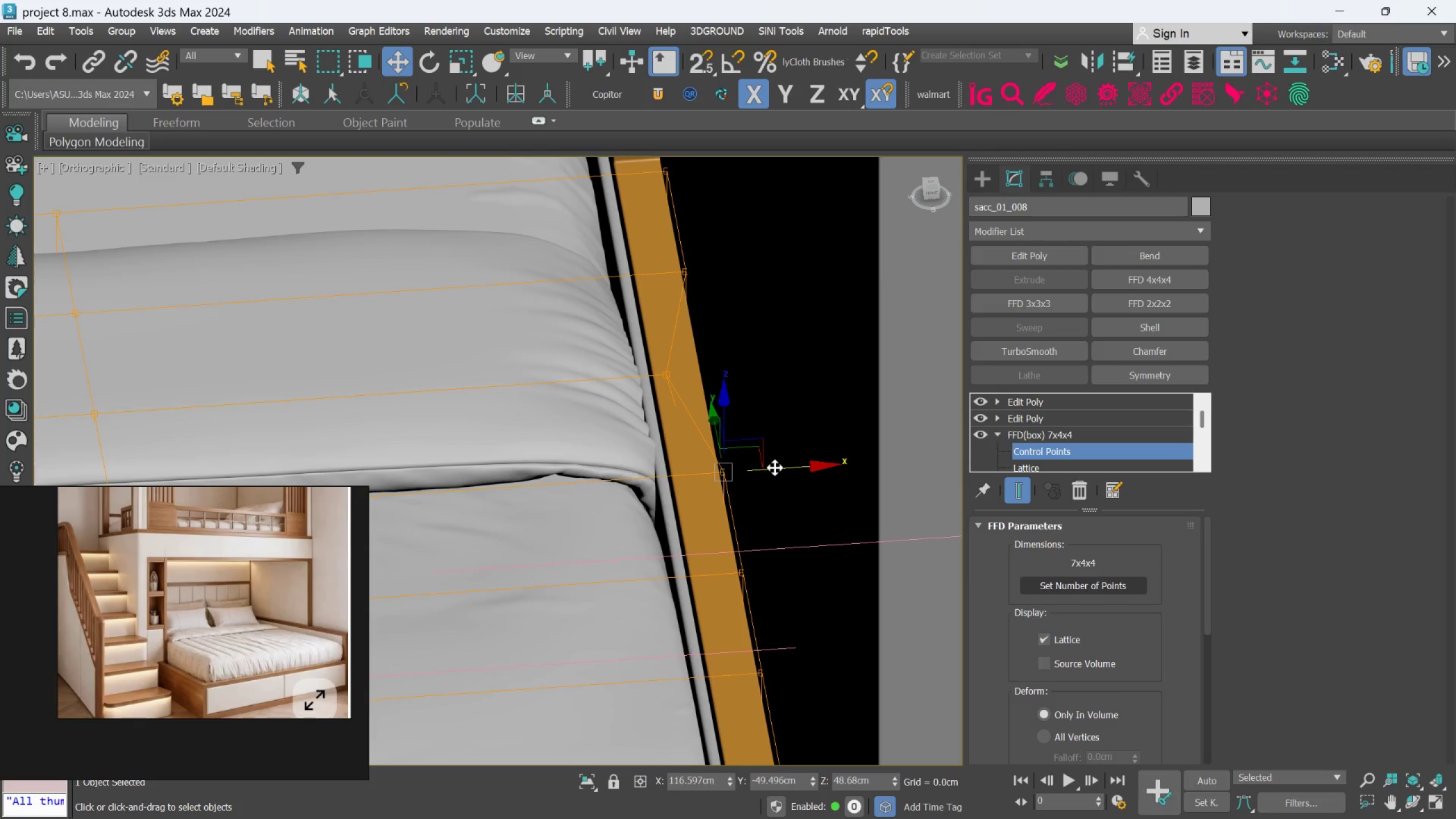 
left_click_drag(start_coordinate=[775, 468], to_coordinate=[731, 493])
 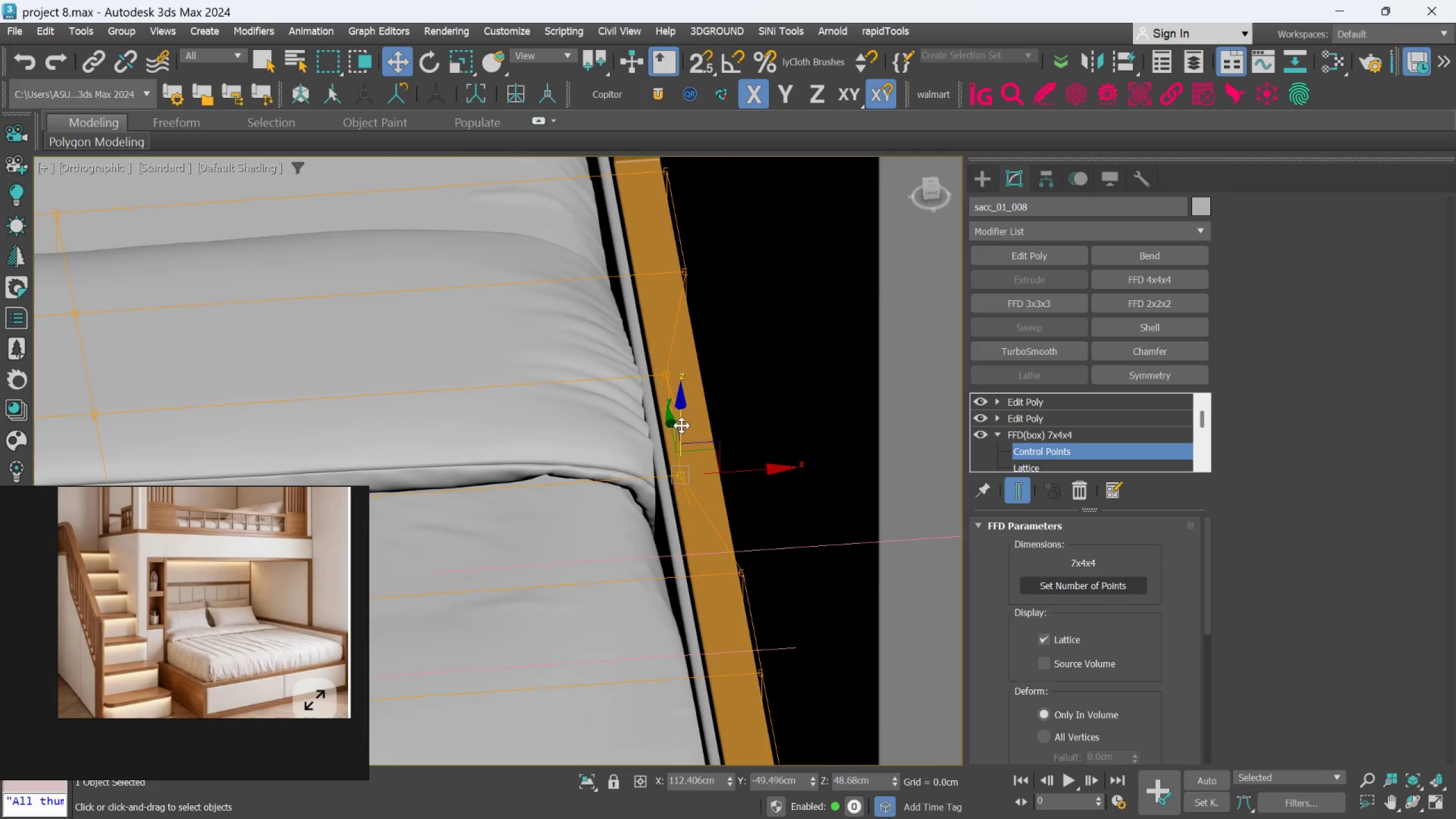 
scroll: coordinate [683, 407], scroll_direction: up, amount: 2.0
 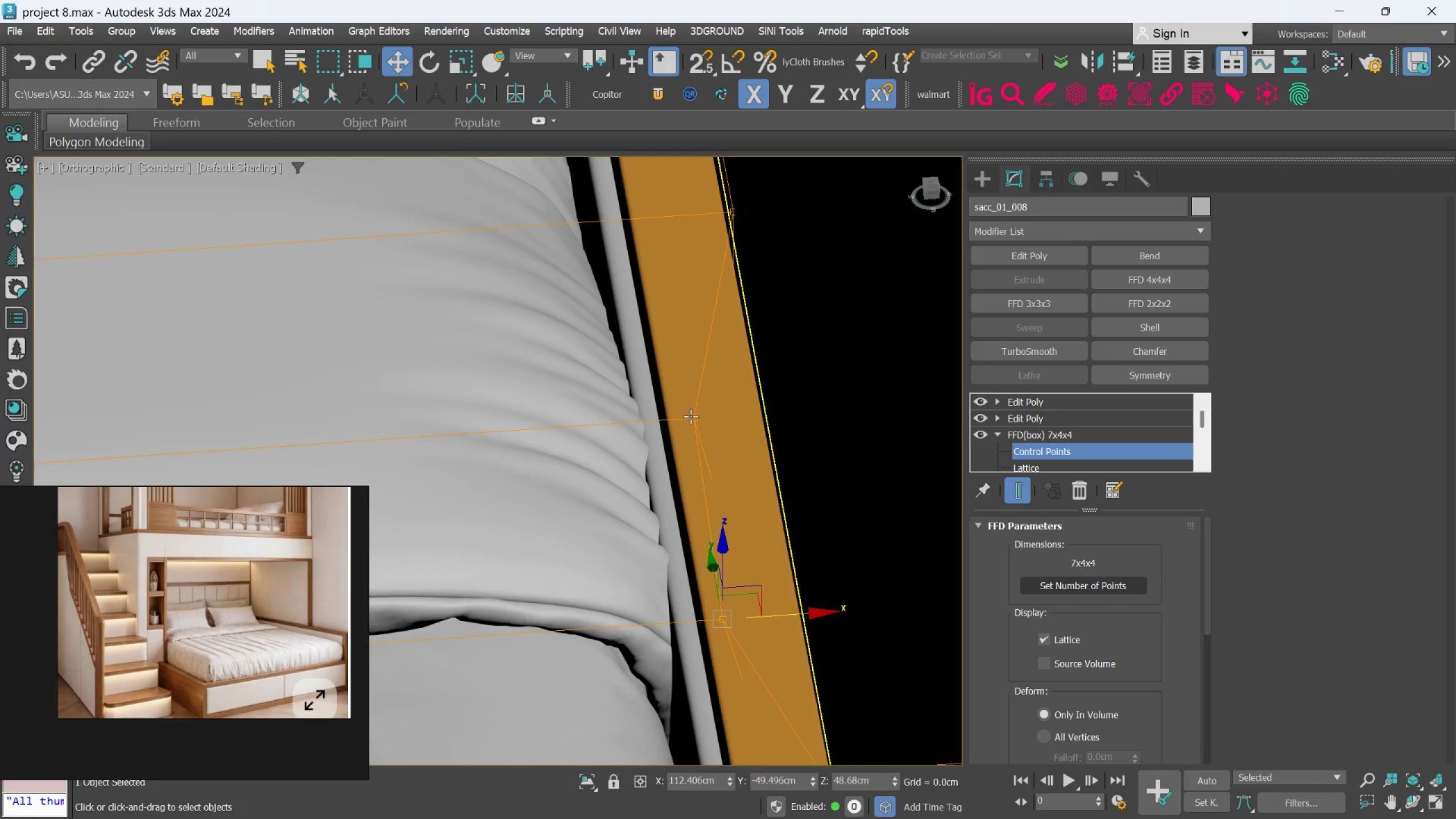 
left_click([690, 416])
 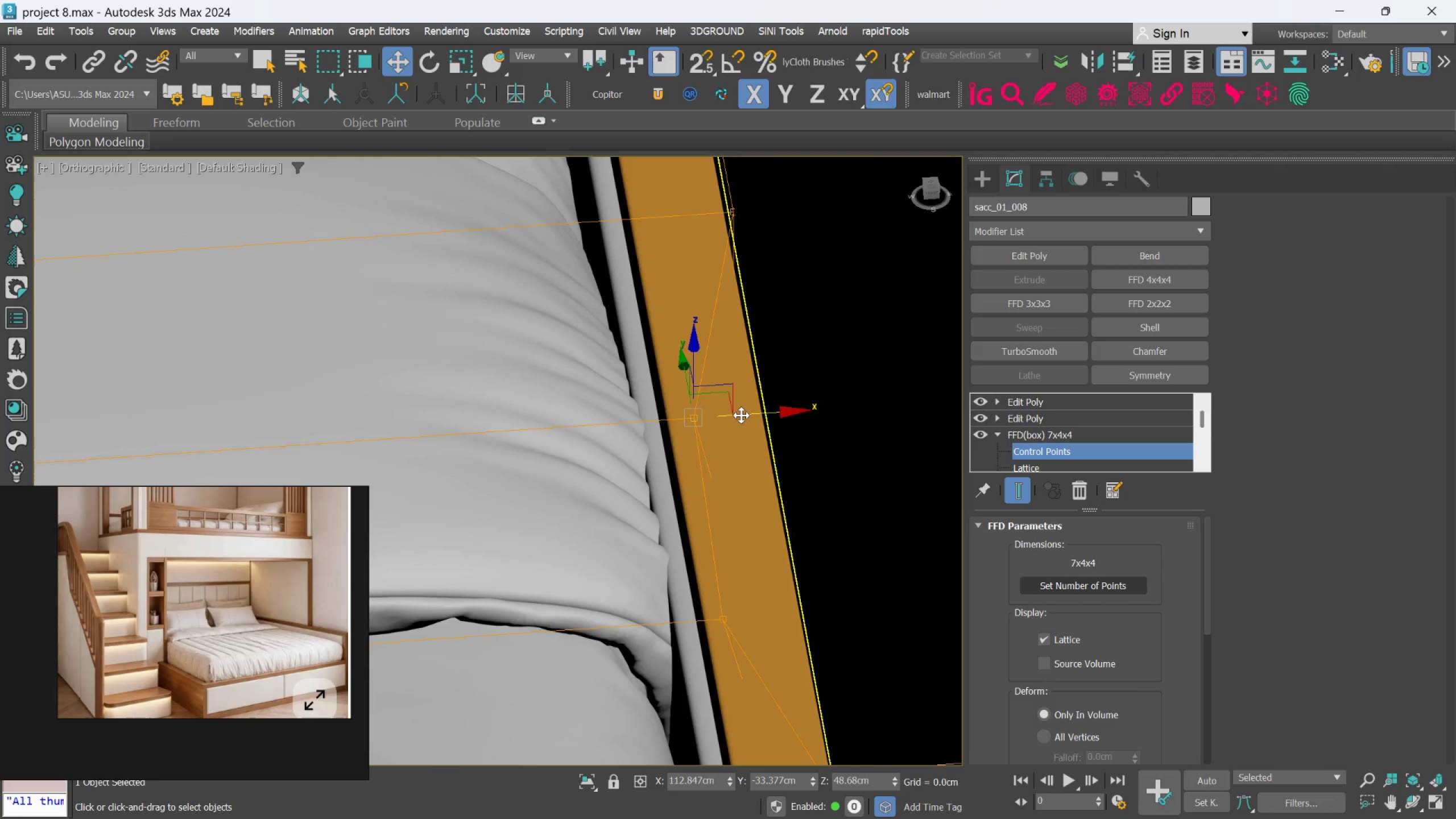 
left_click_drag(start_coordinate=[741, 415], to_coordinate=[689, 444])
 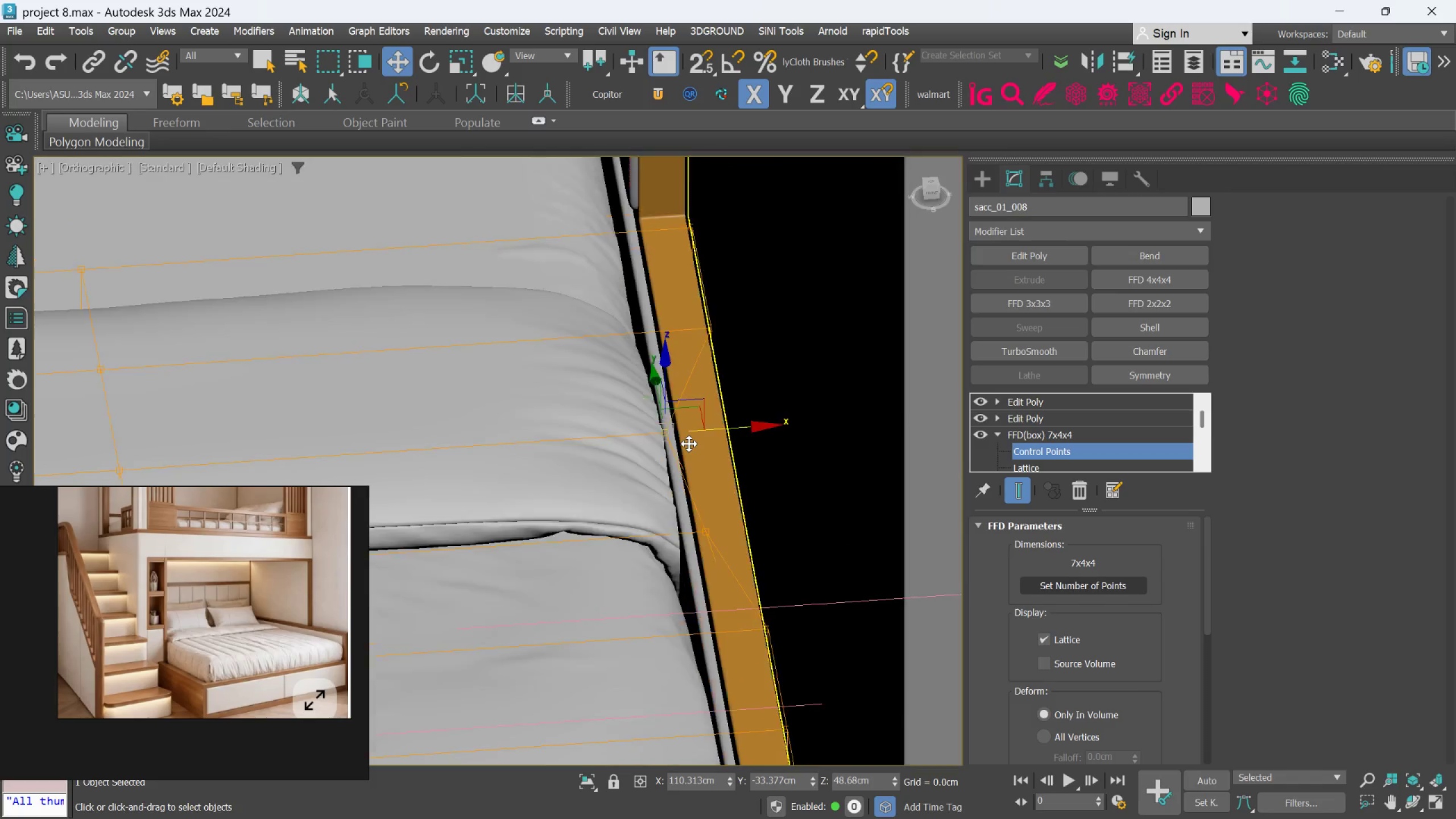 
scroll: coordinate [689, 444], scroll_direction: down, amount: 3.0
 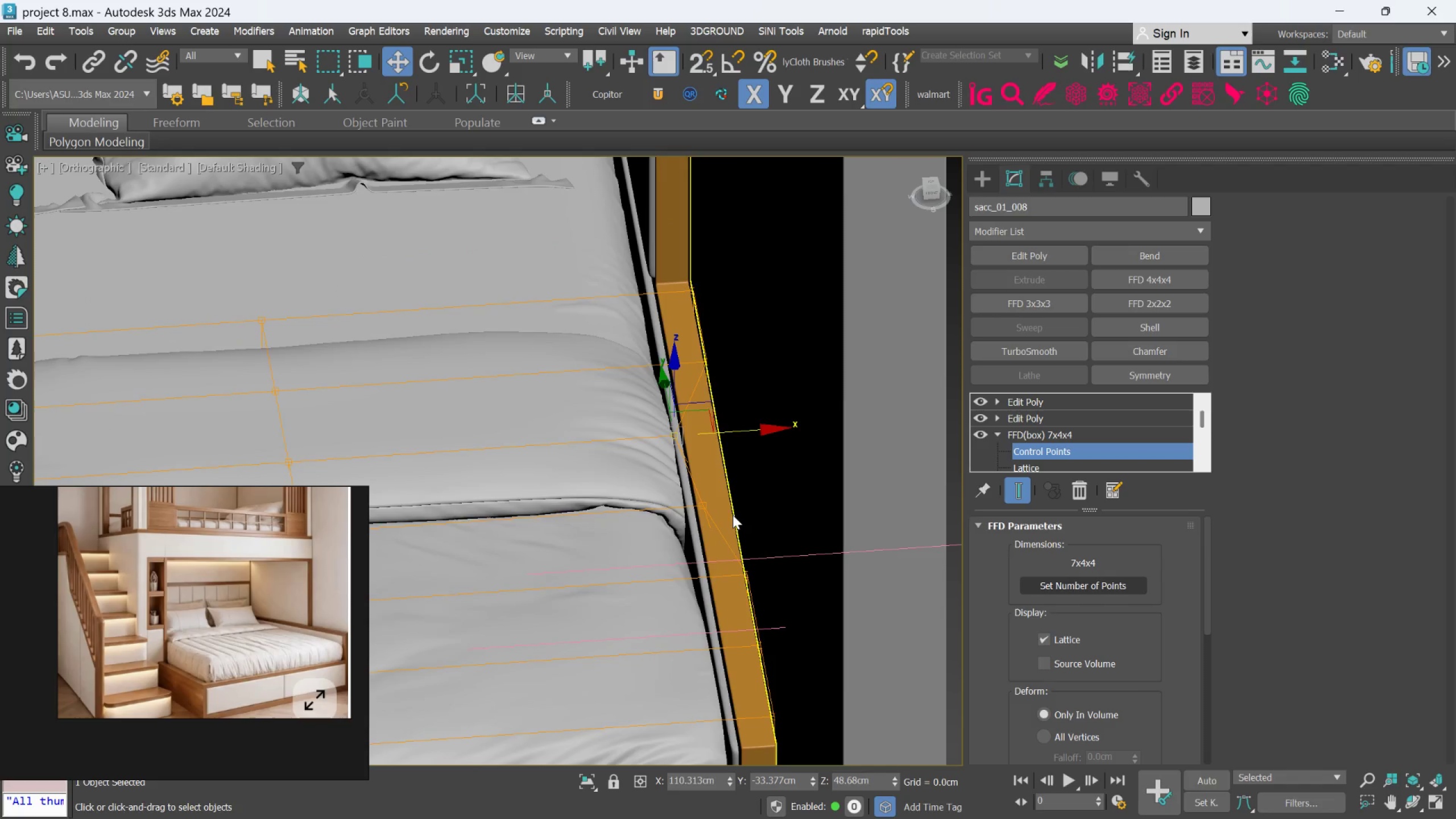 
scroll: coordinate [763, 608], scroll_direction: up, amount: 1.0
 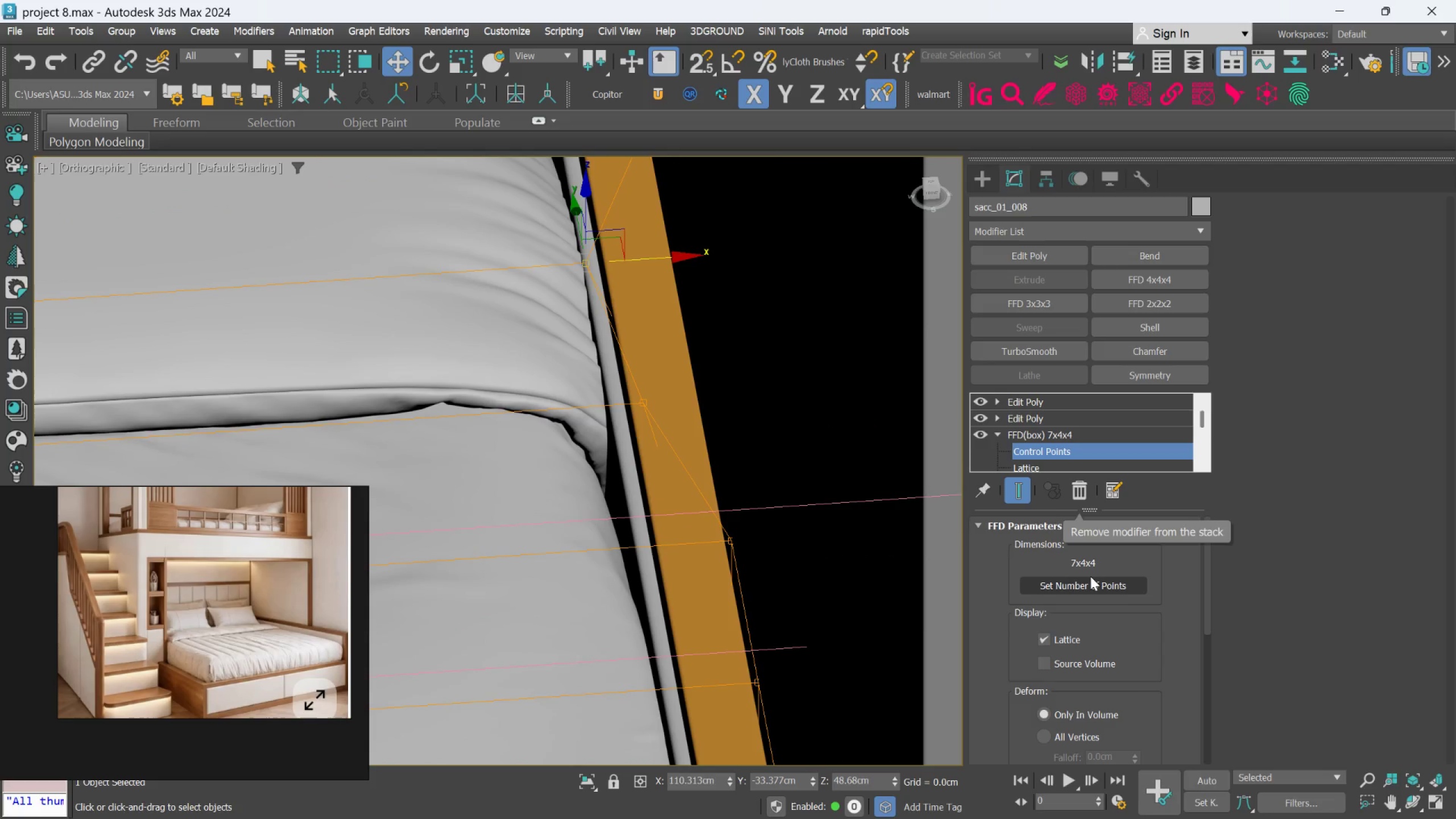 
left_click([1085, 586])
 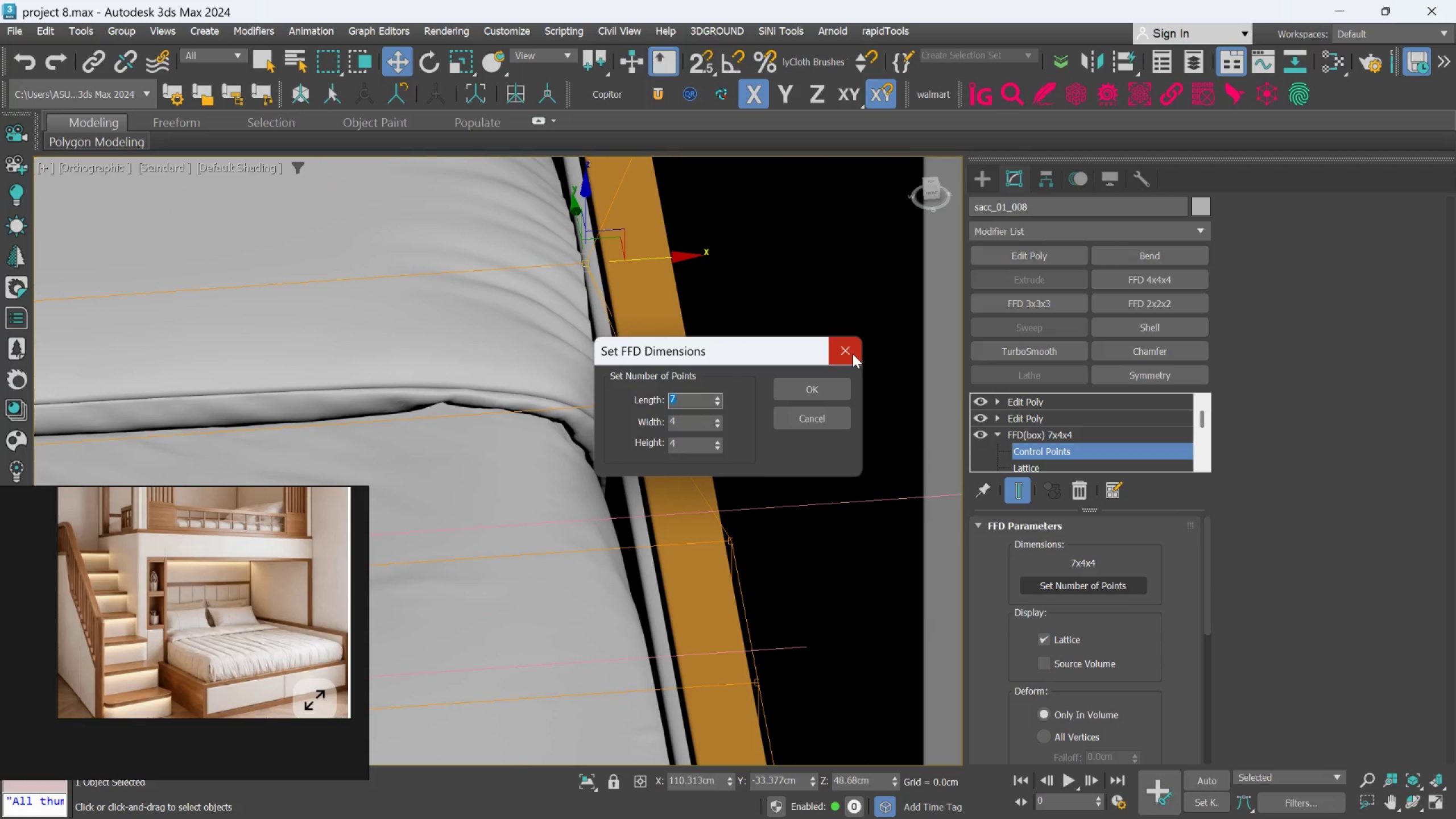 
left_click([853, 354])
 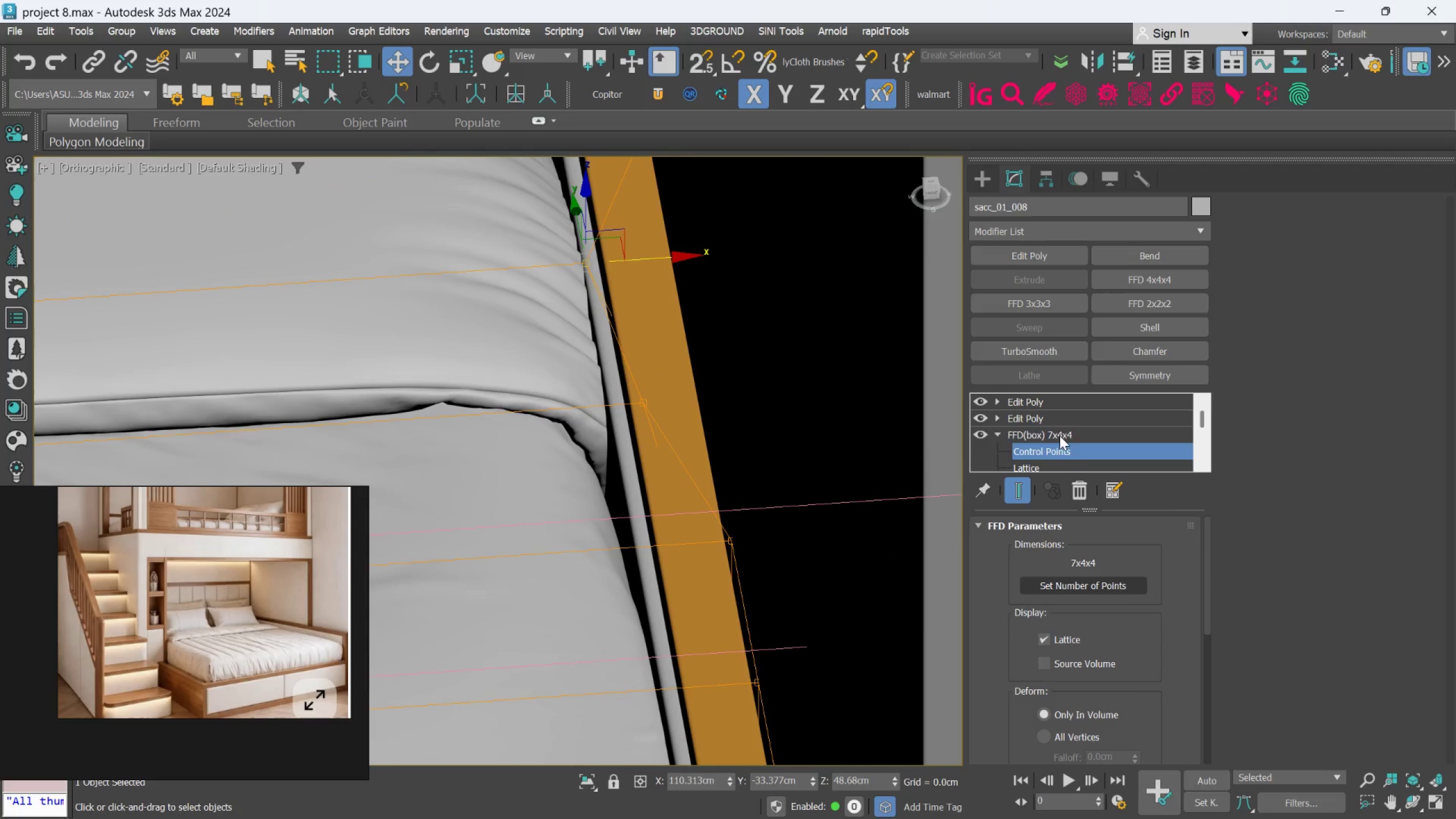 
left_click([1060, 436])
 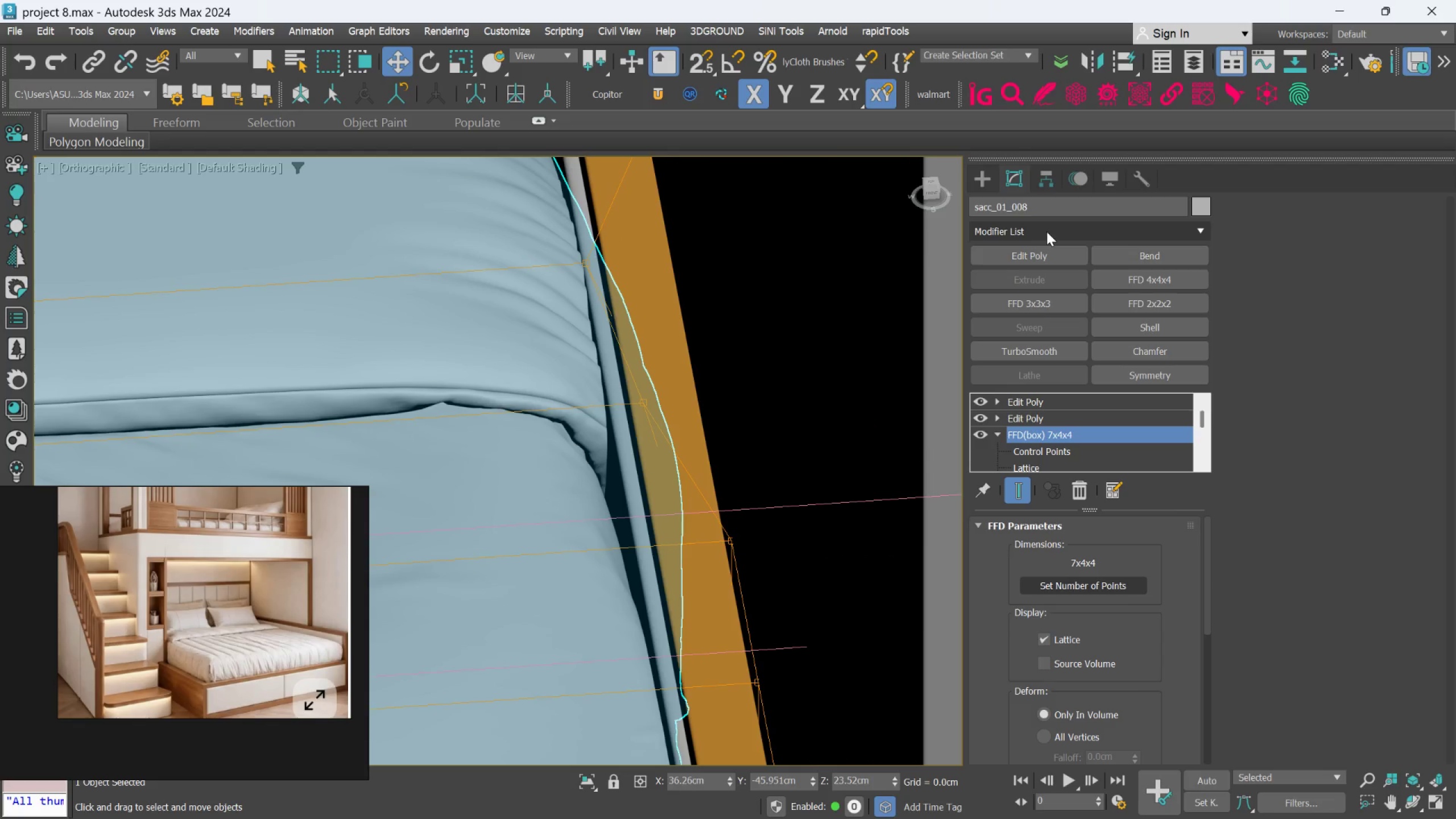 
left_click([1046, 231])
 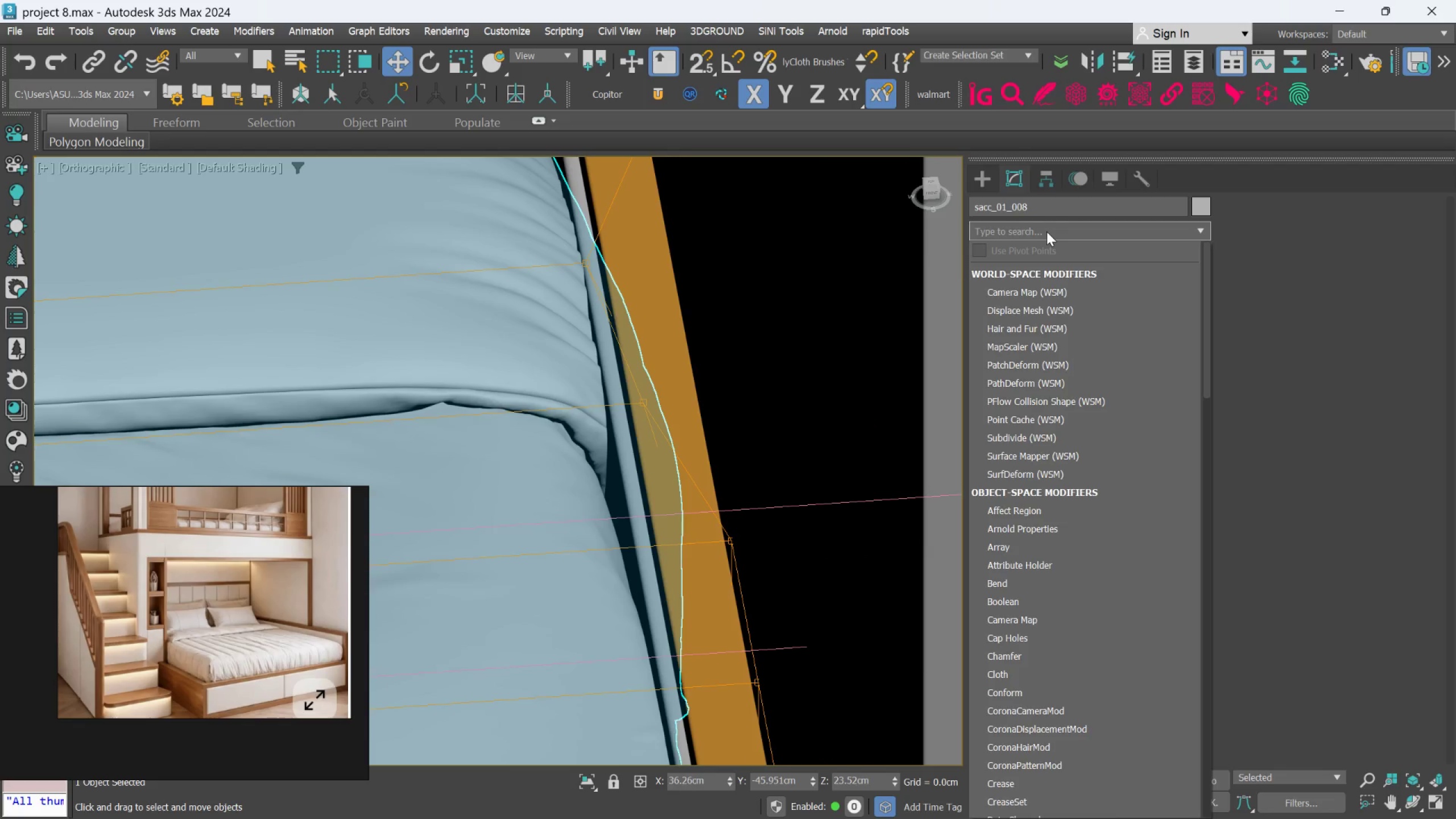 
type(ffd)
 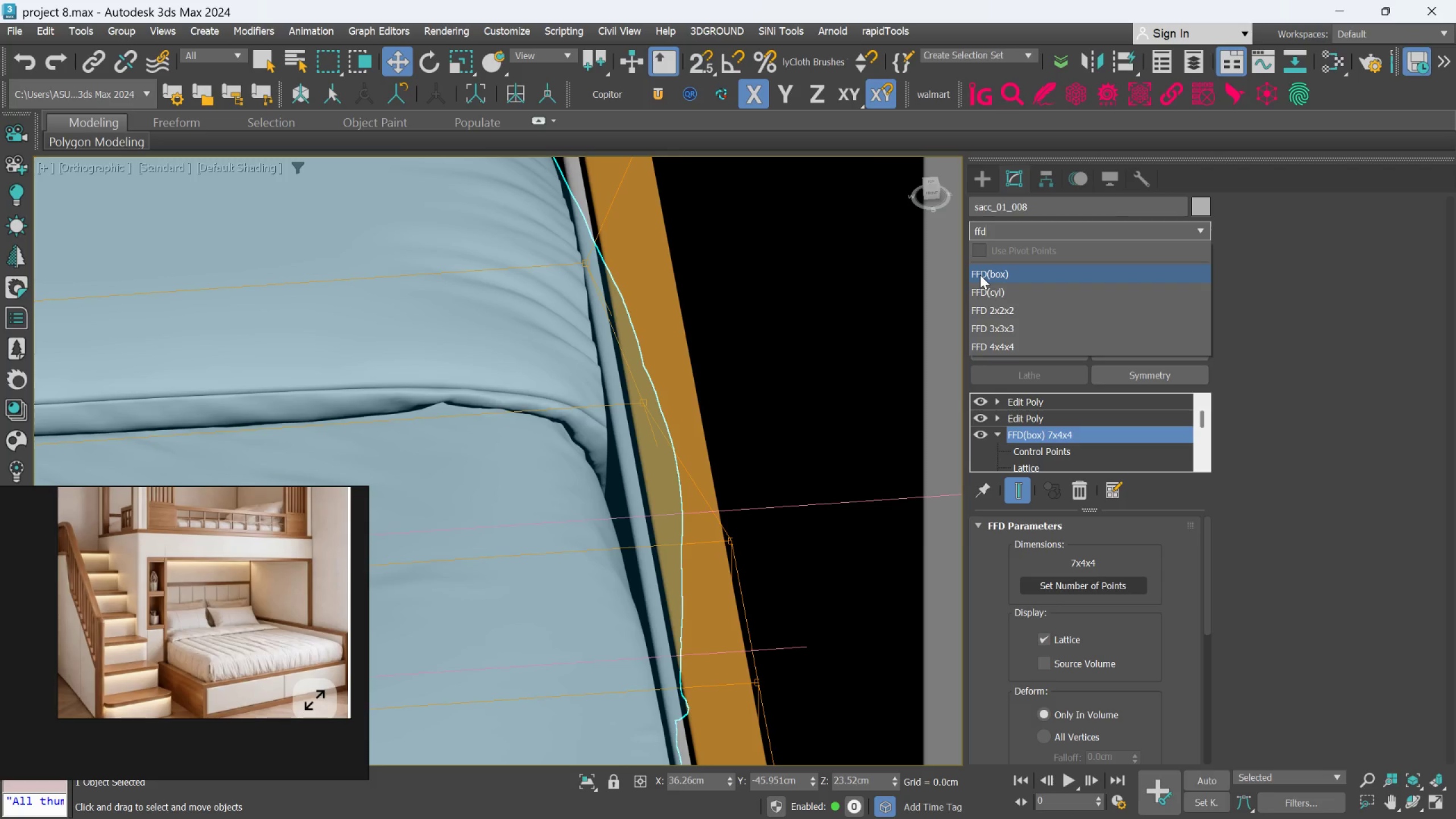 
left_click([980, 275])
 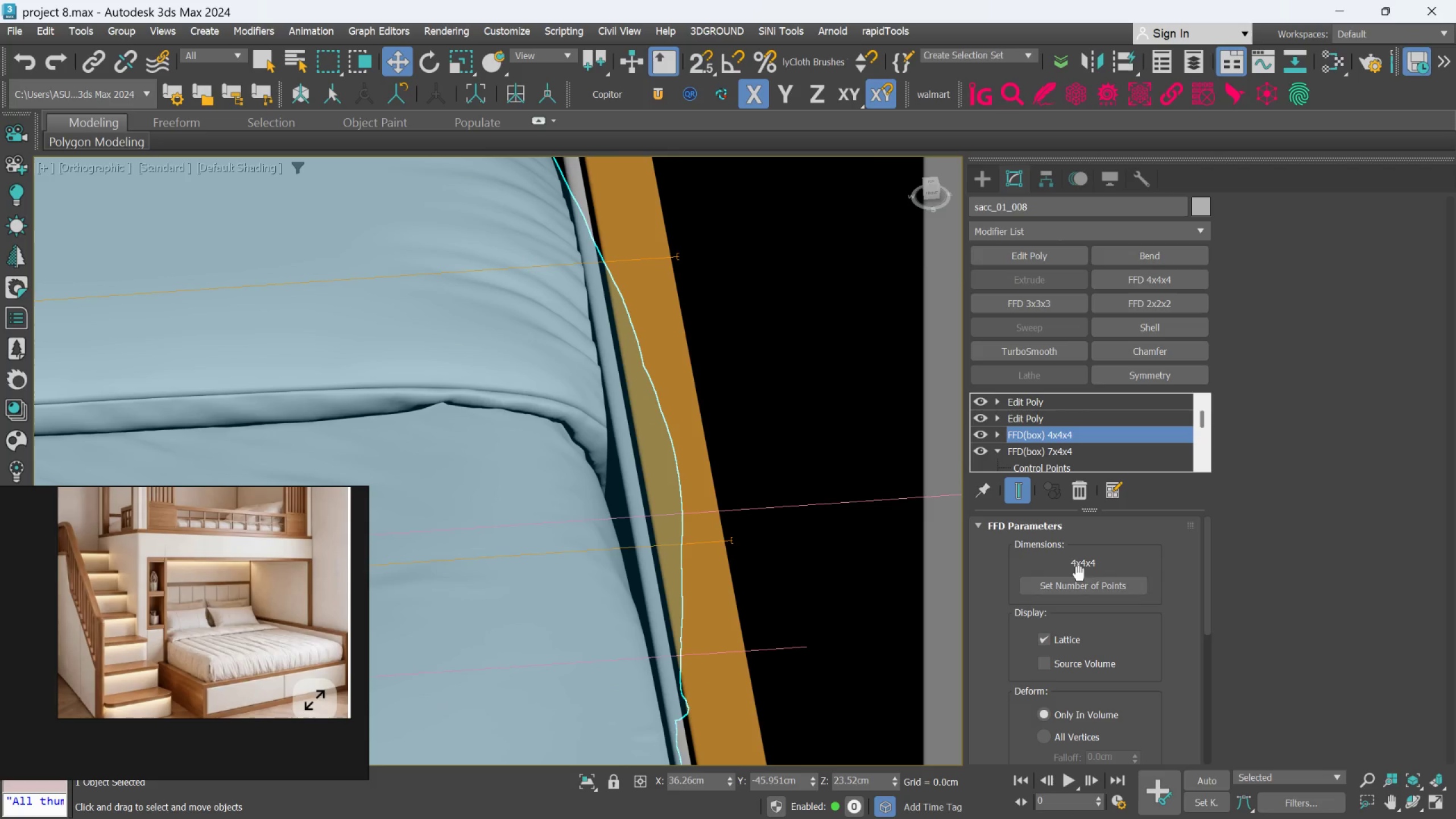 
left_click([1077, 592])
 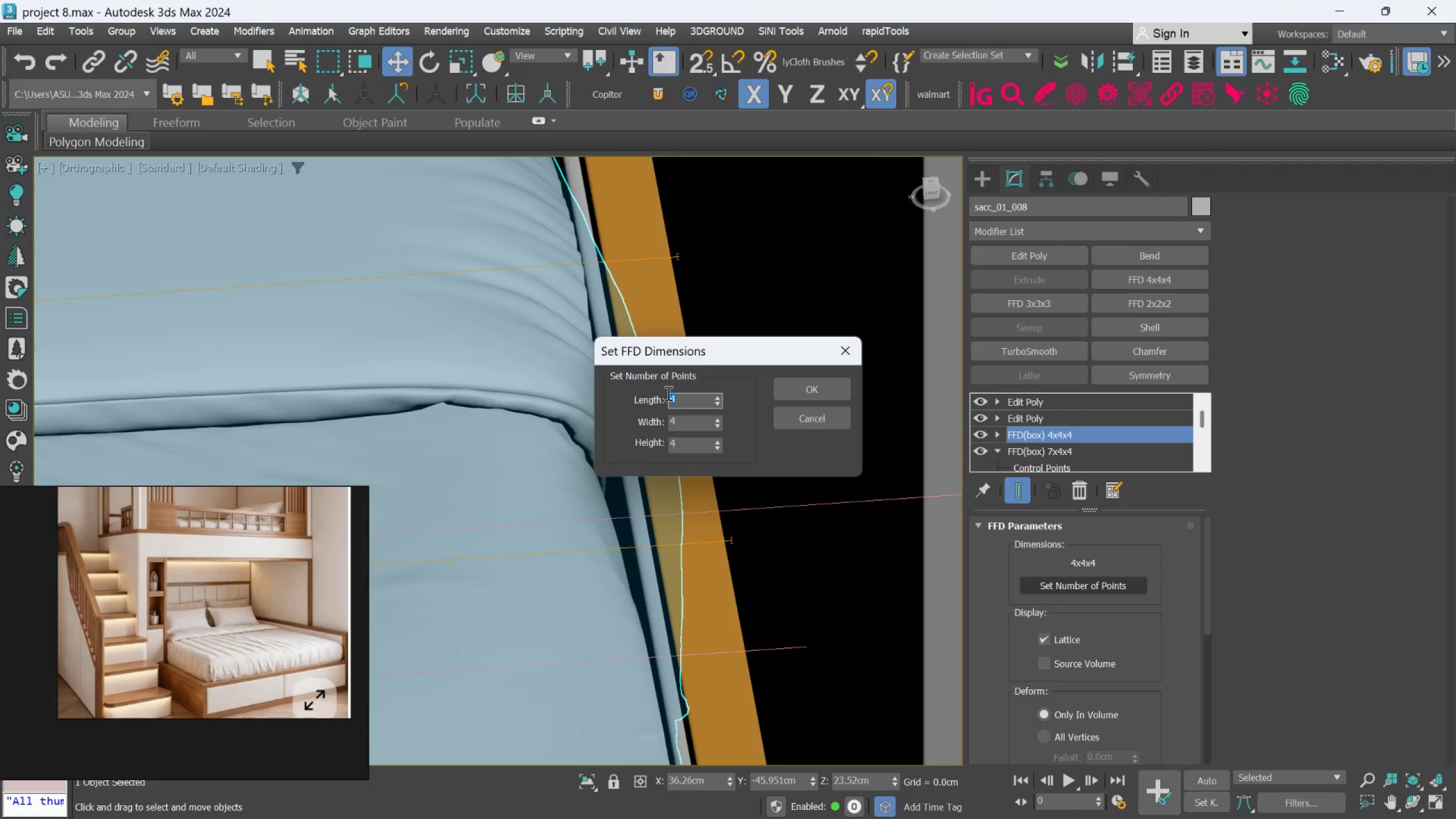 
type(10)
 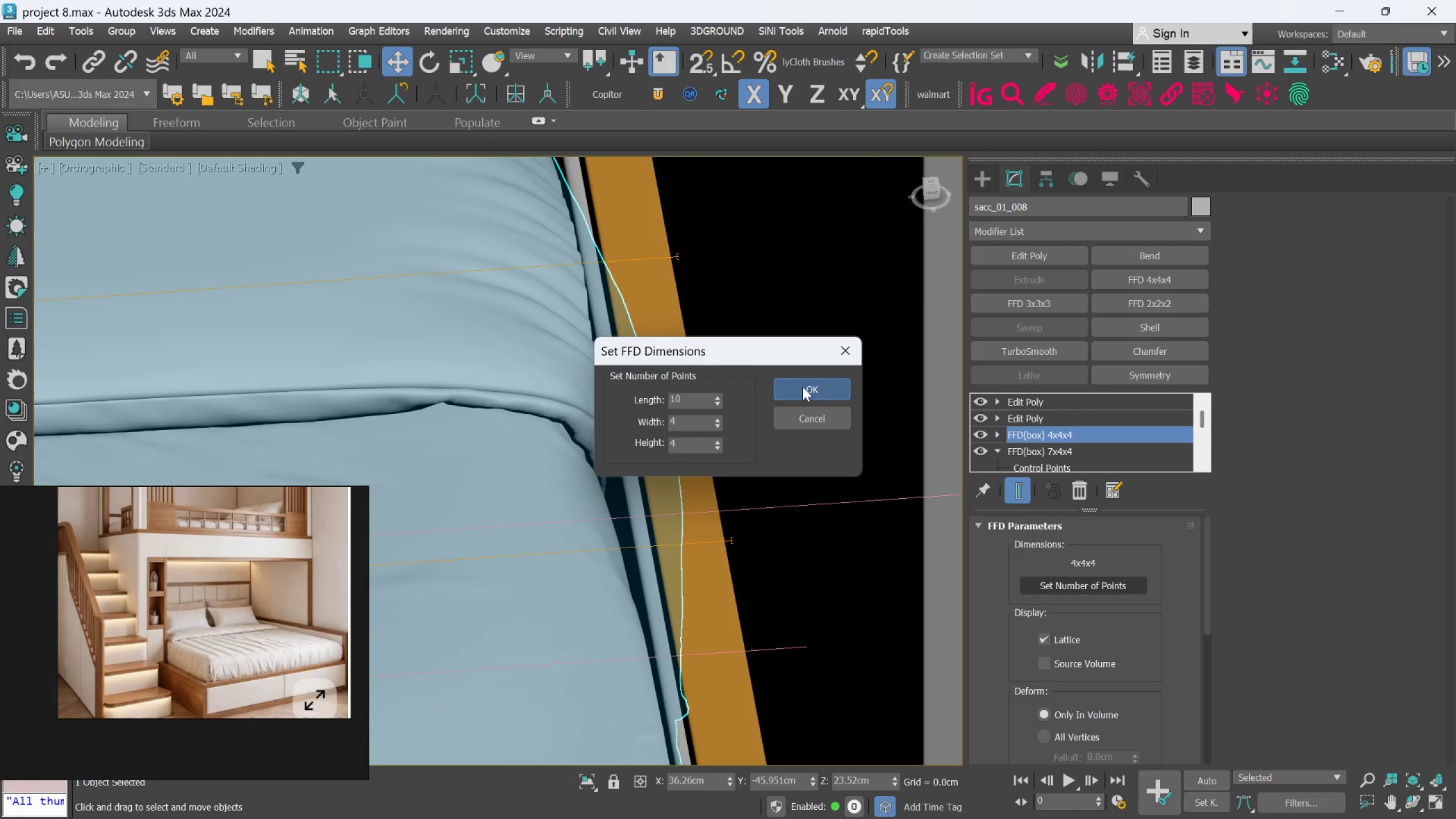 
left_click([803, 387])
 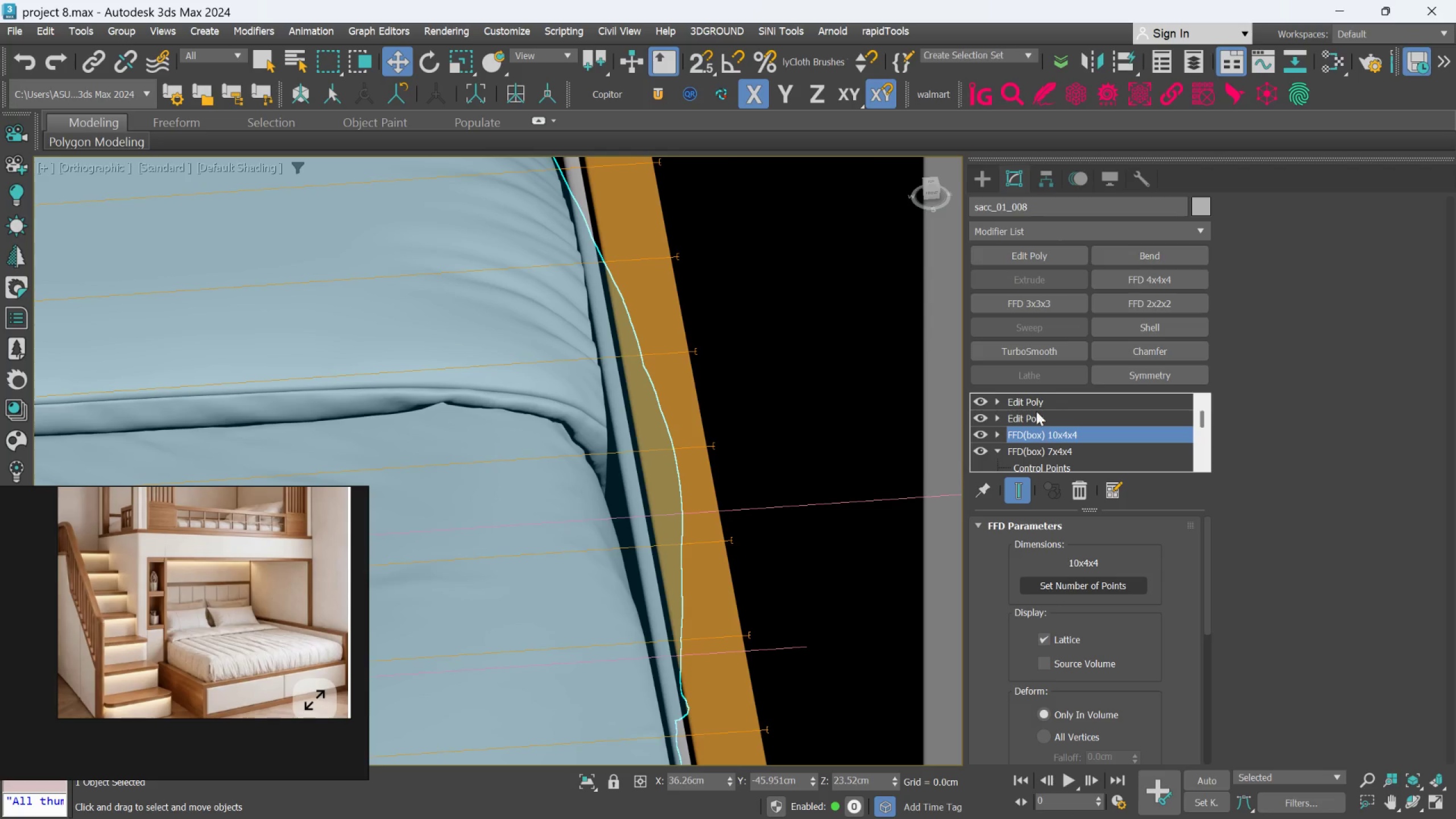 
left_click([994, 435])
 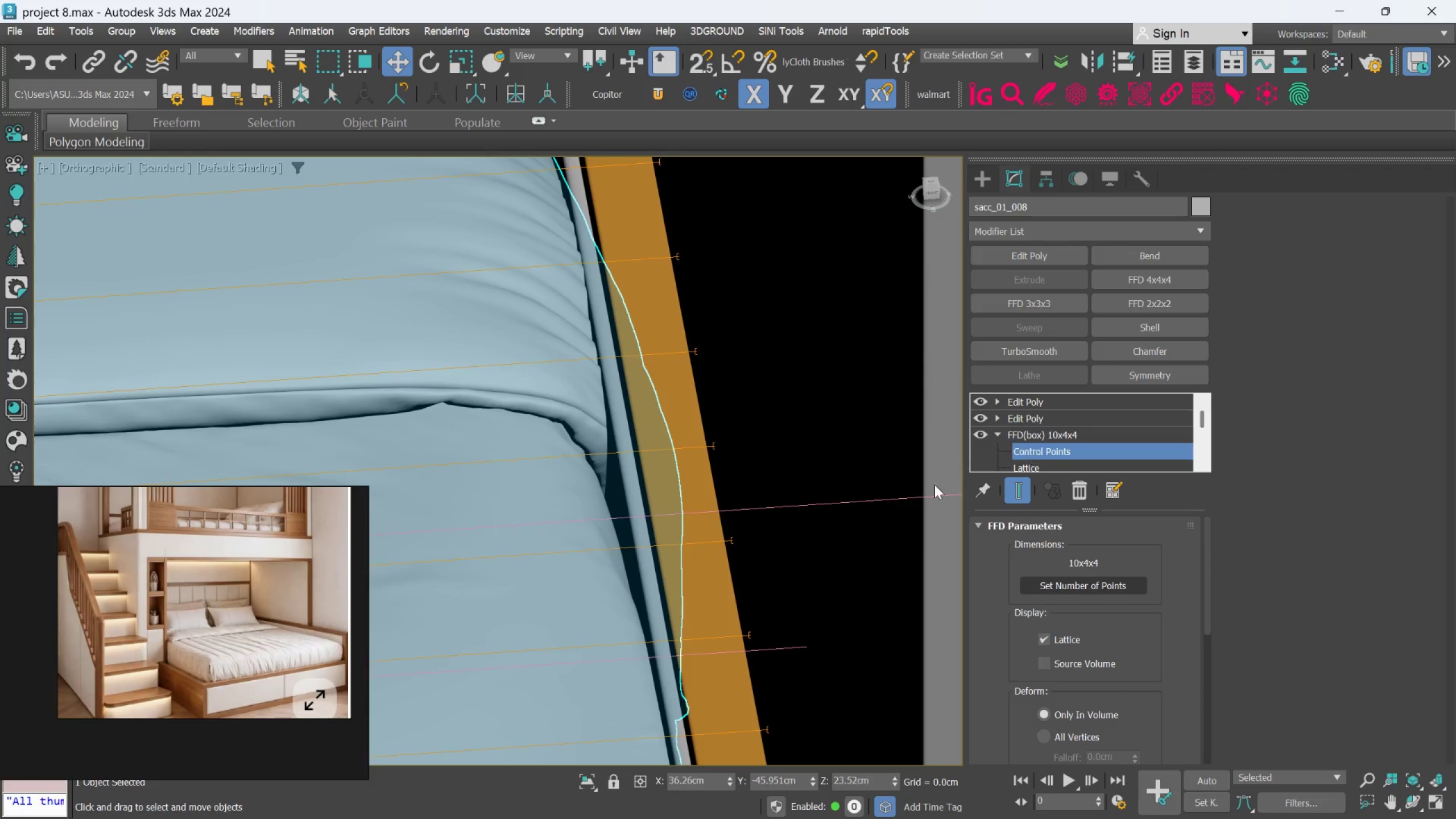 
left_click([1025, 449])
 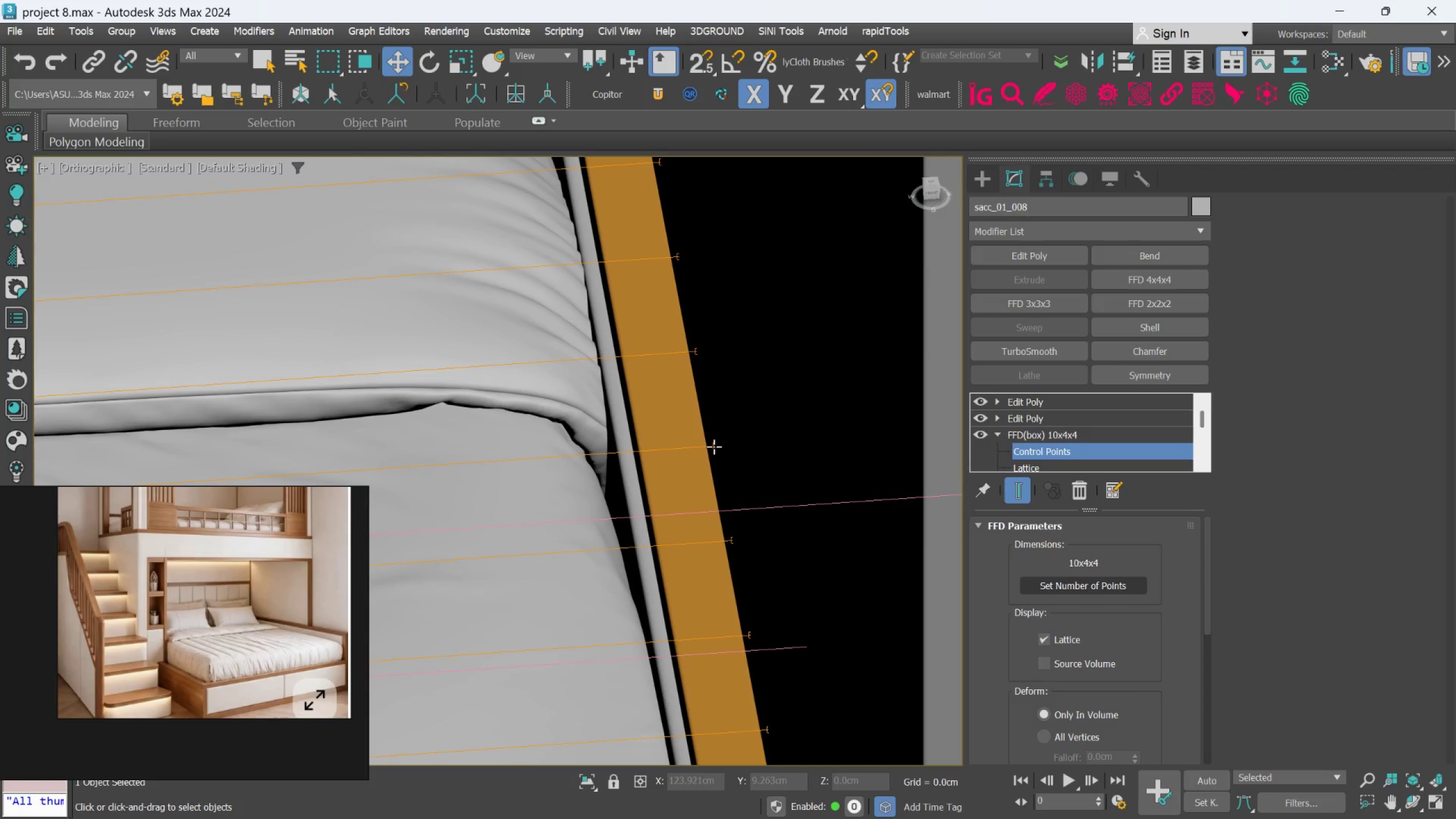 
left_click([714, 446])
 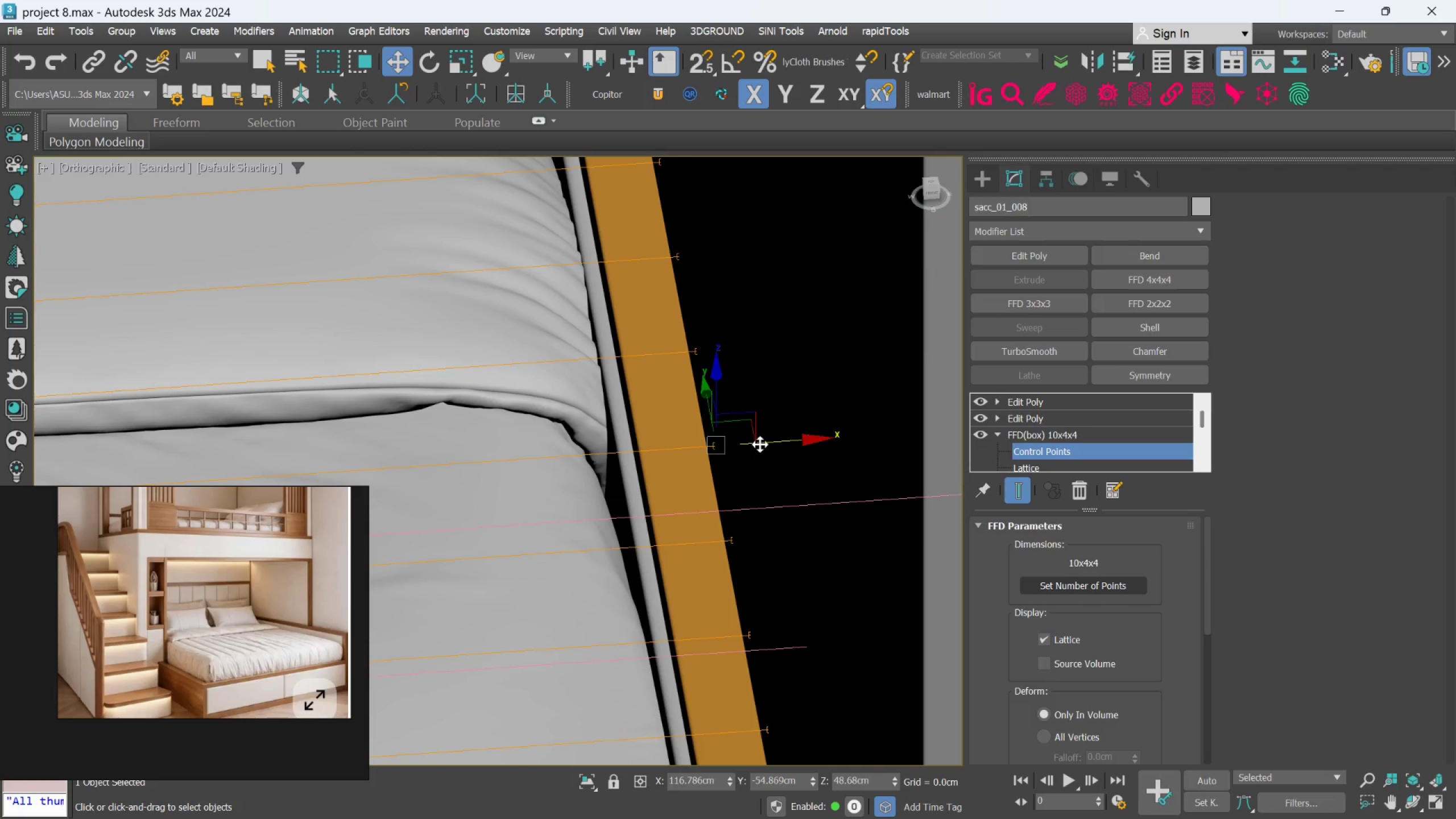 
left_click_drag(start_coordinate=[760, 444], to_coordinate=[793, 440])
 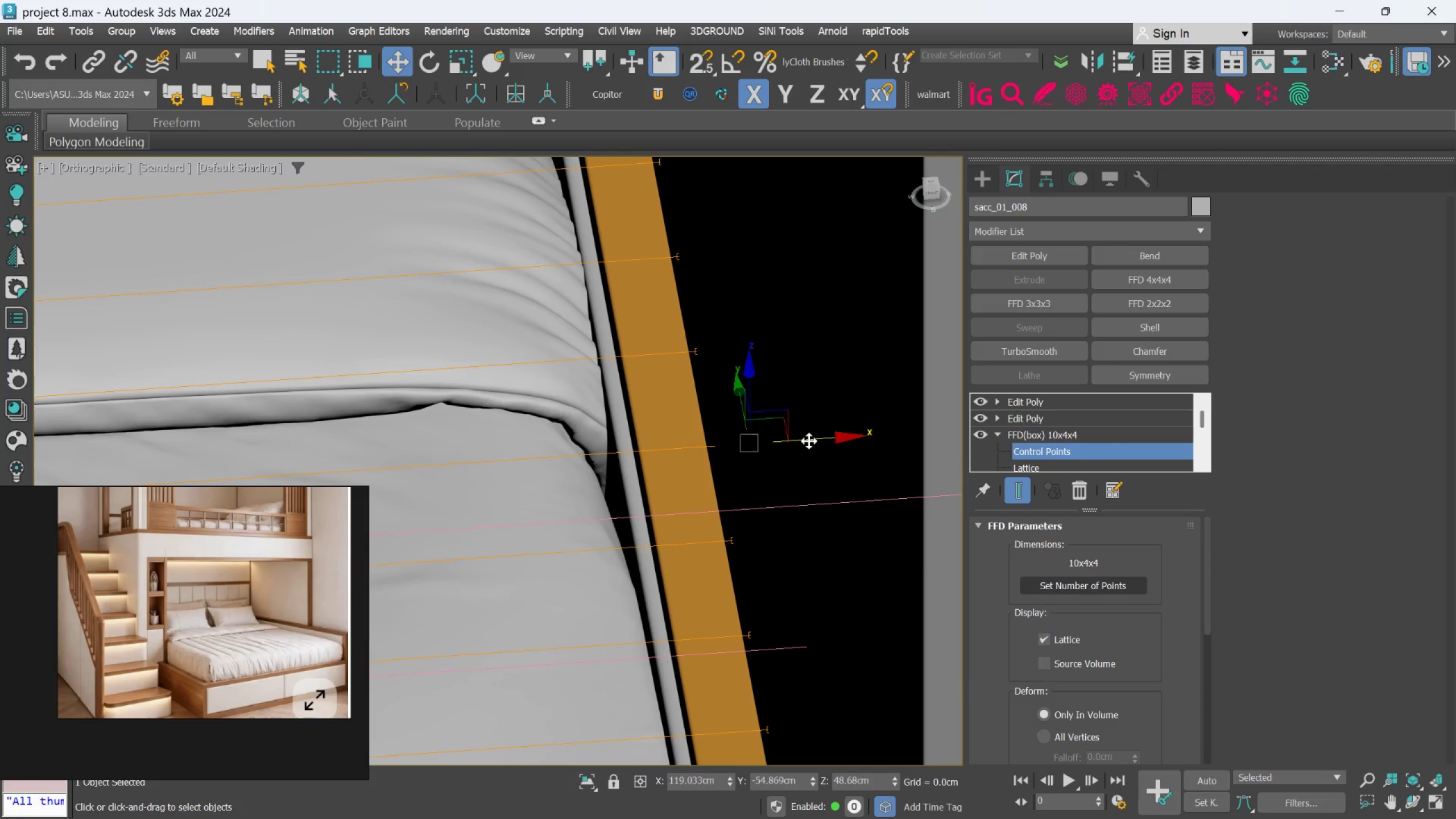 
left_click_drag(start_coordinate=[809, 438], to_coordinate=[821, 437])
 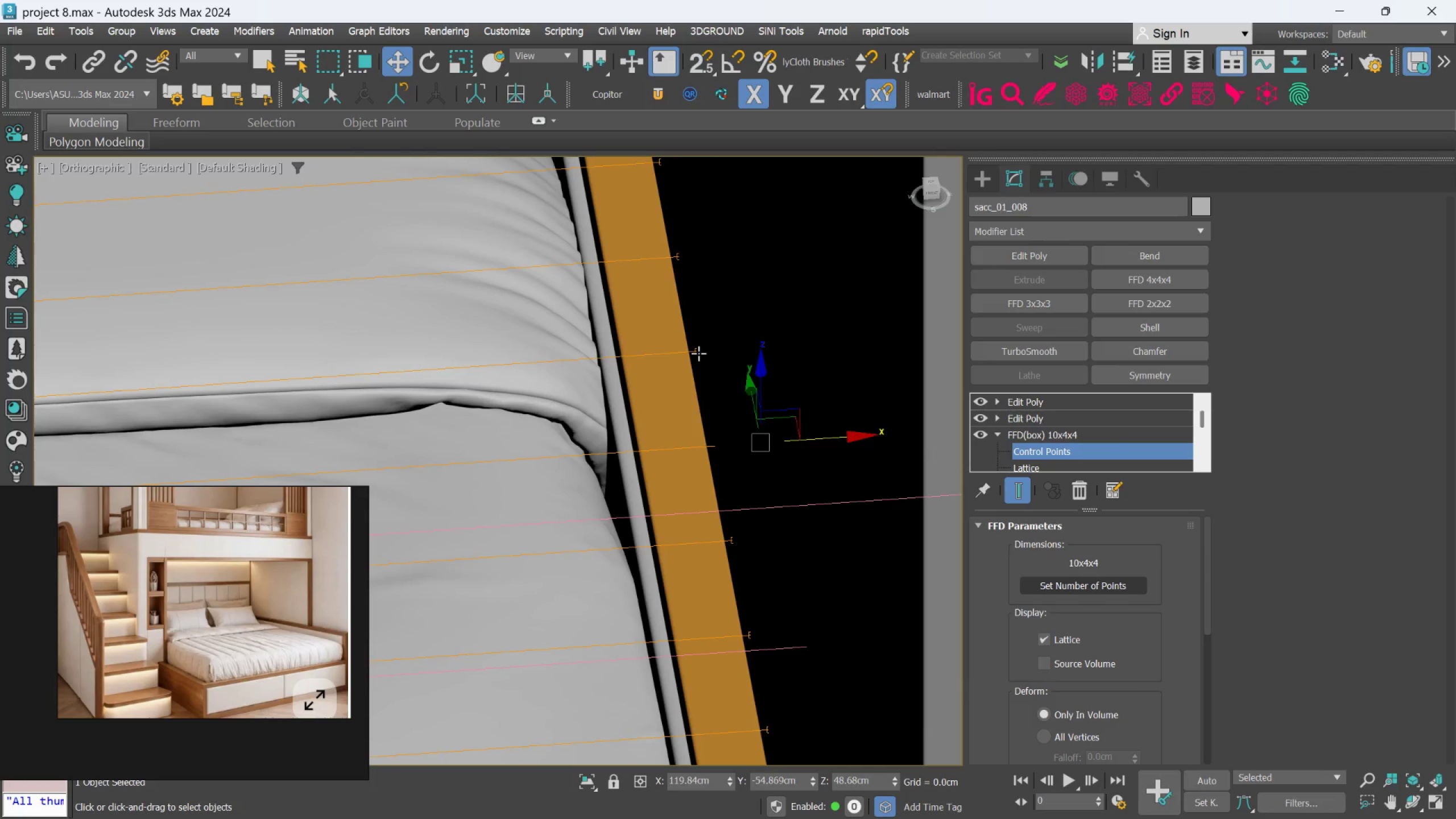 
left_click([698, 351])
 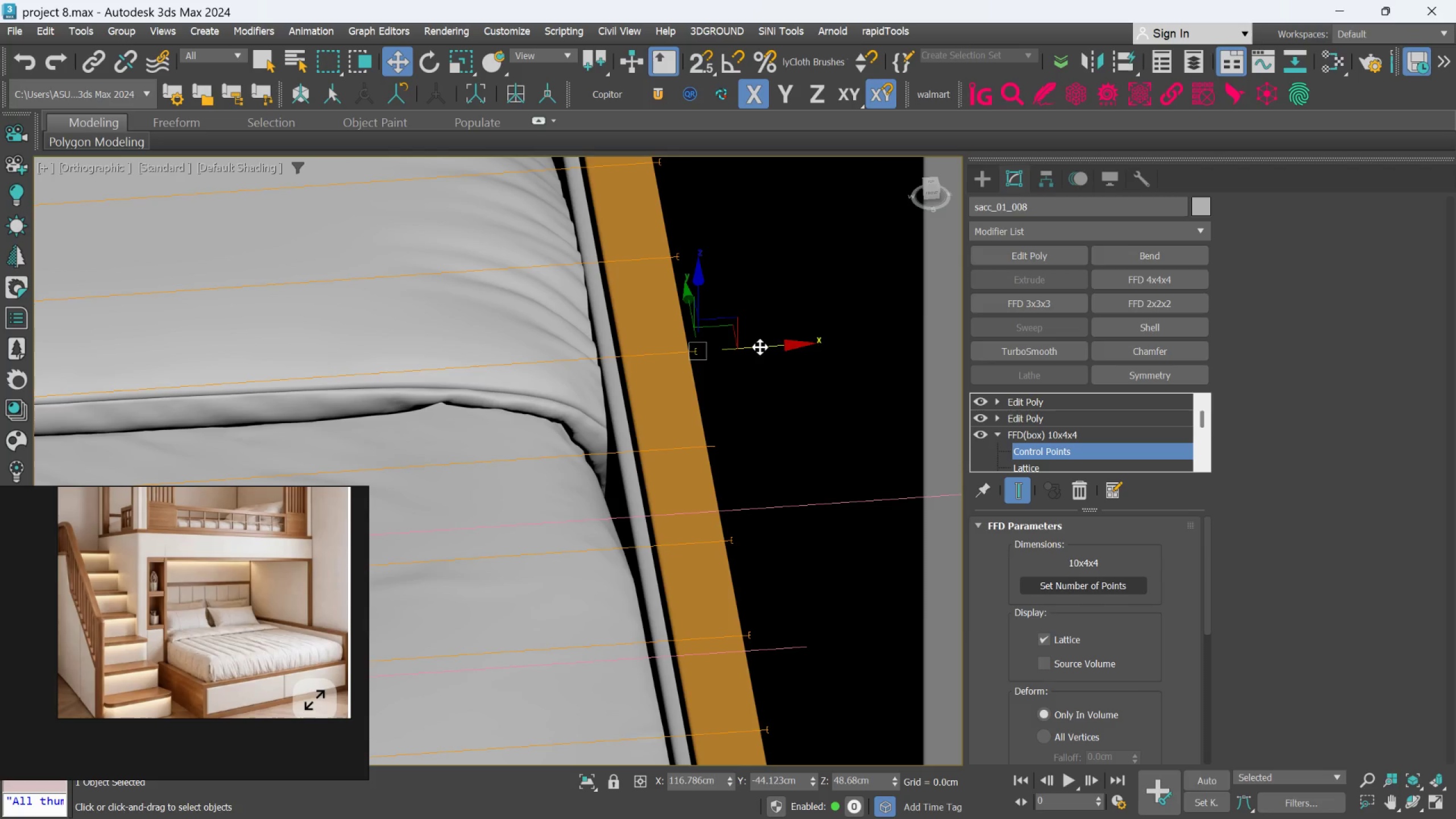 
left_click_drag(start_coordinate=[760, 347], to_coordinate=[857, 344])
 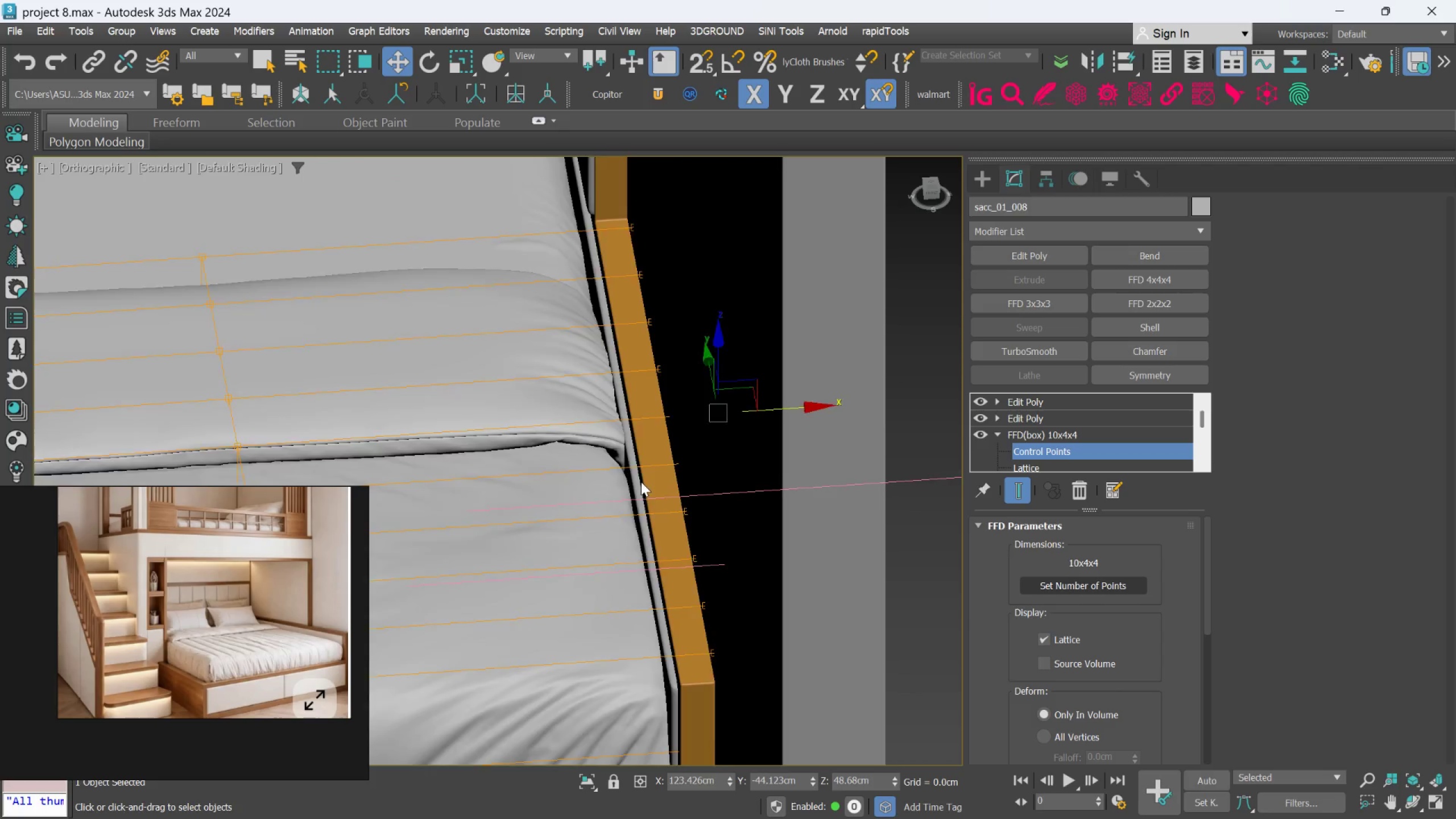 
scroll: coordinate [641, 482], scroll_direction: down, amount: 3.0
 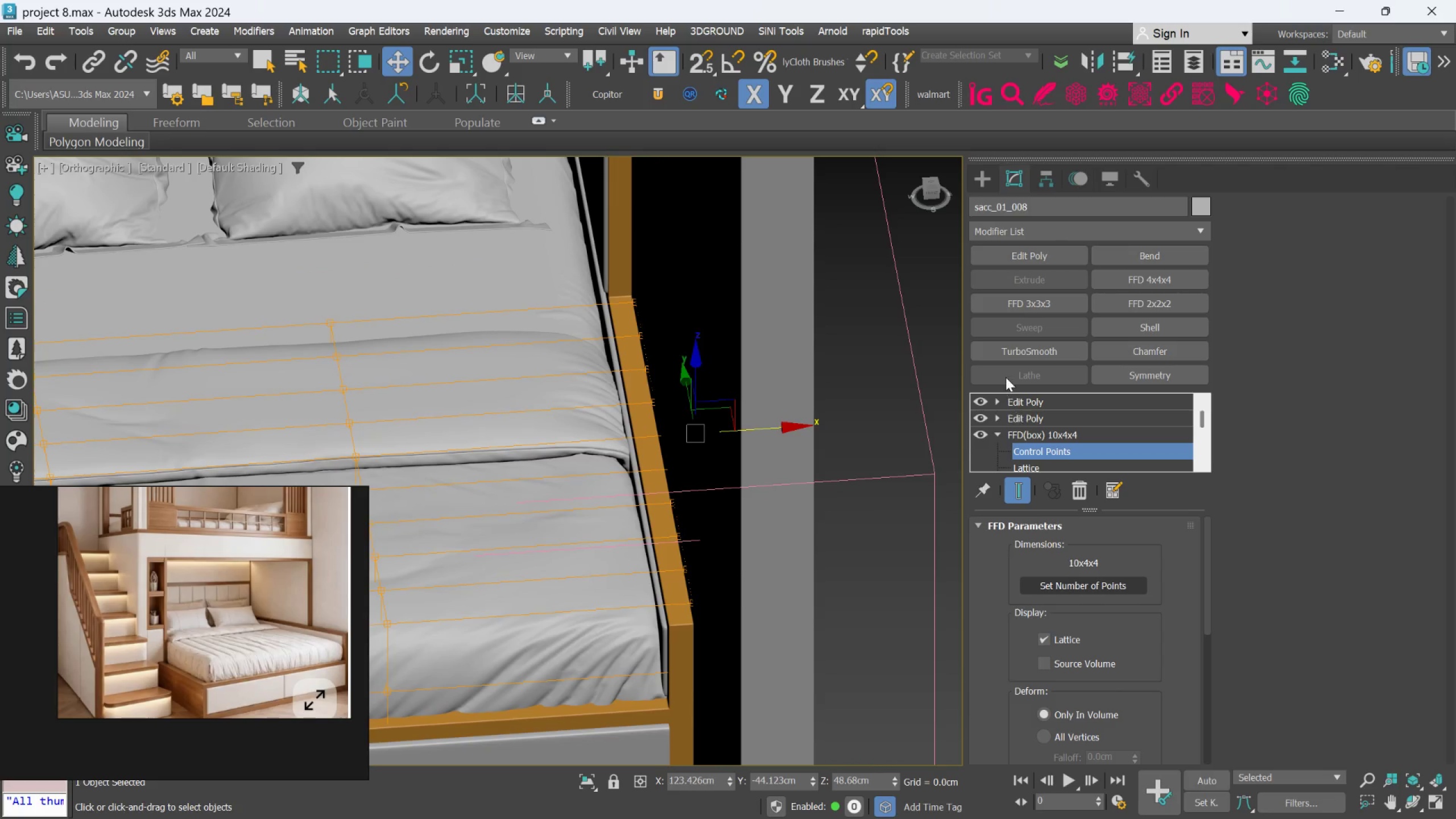 
left_click([1021, 402])
 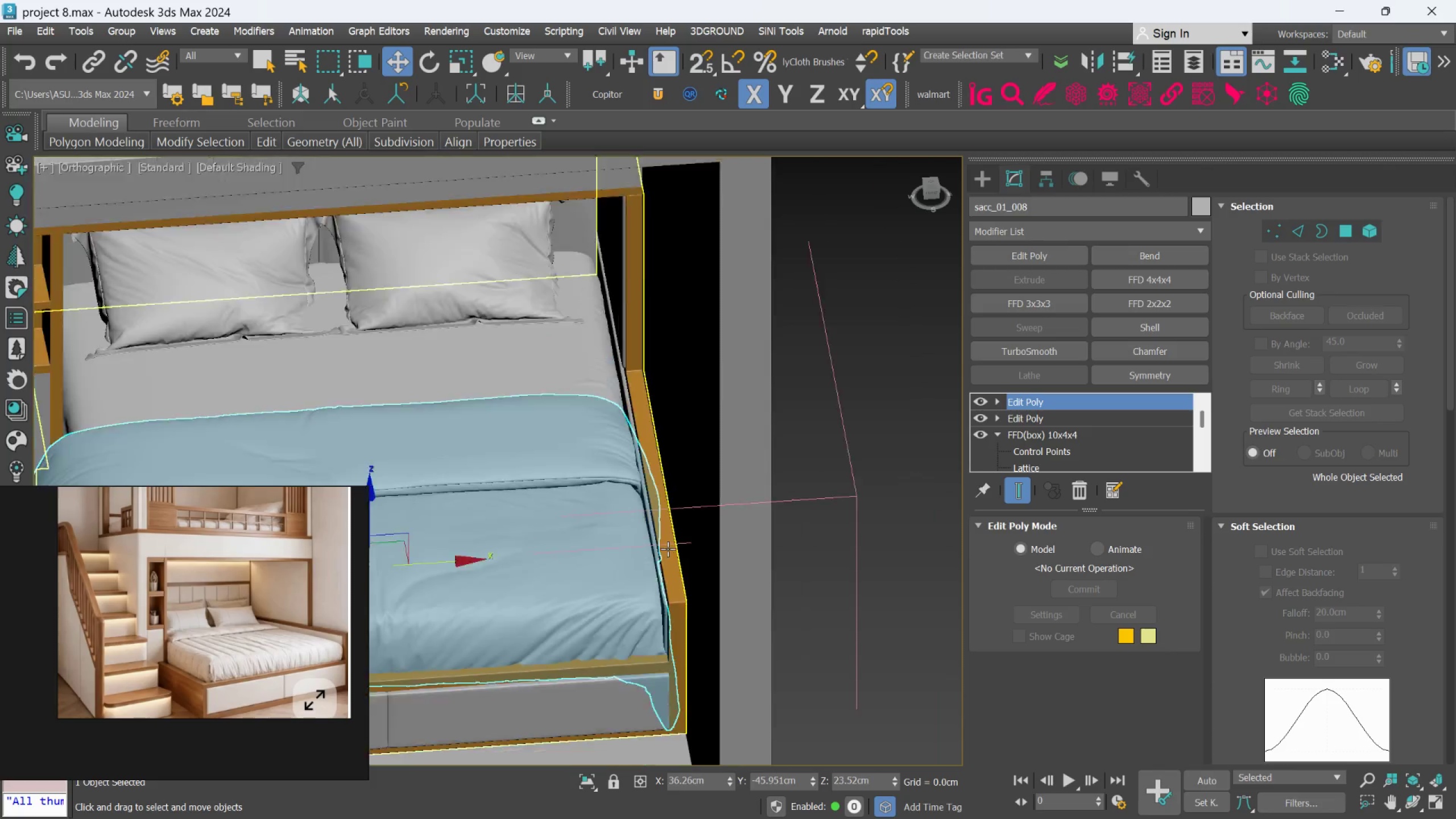 
scroll: coordinate [668, 549], scroll_direction: down, amount: 2.0
 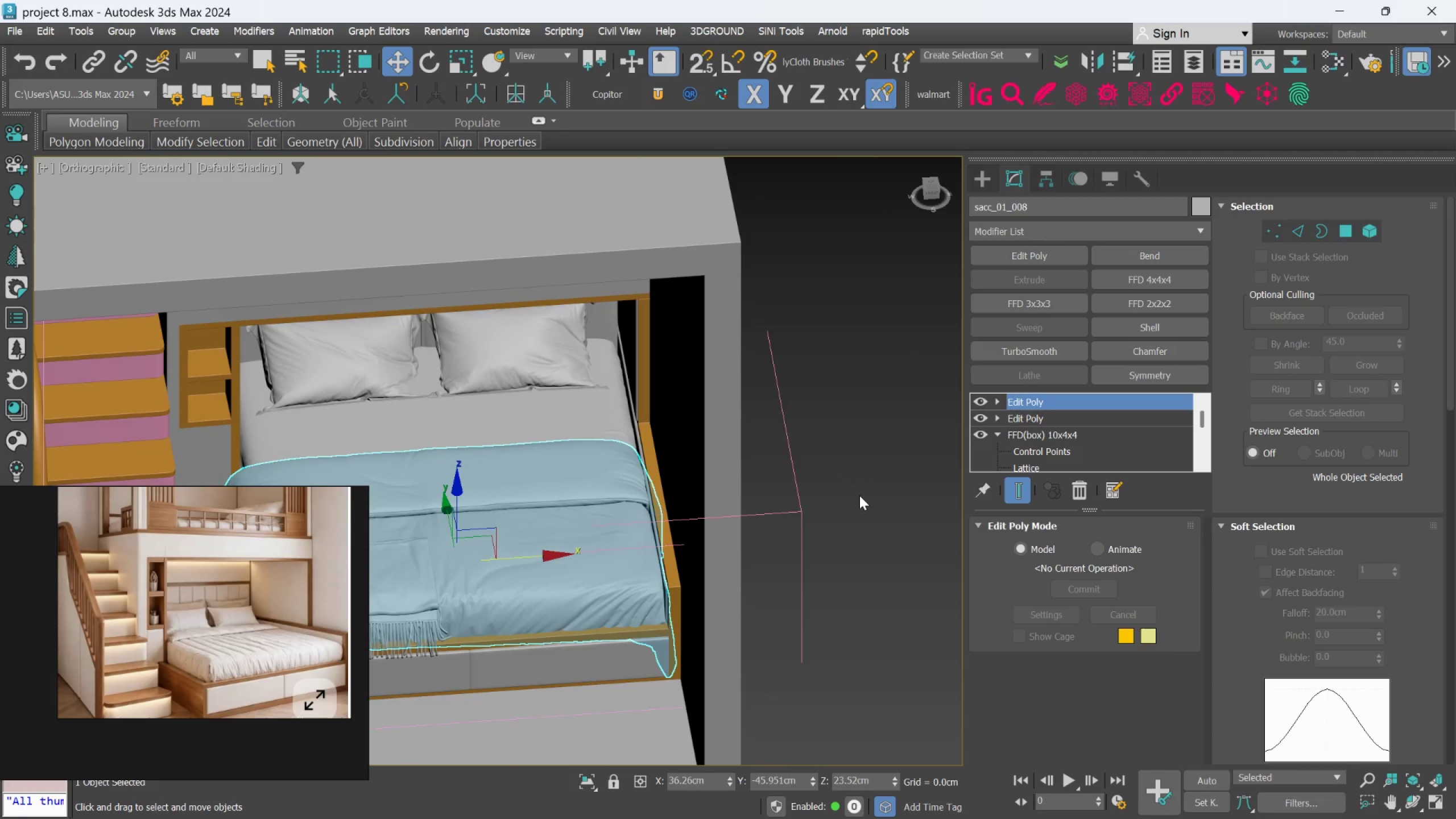 
left_click([859, 495])
 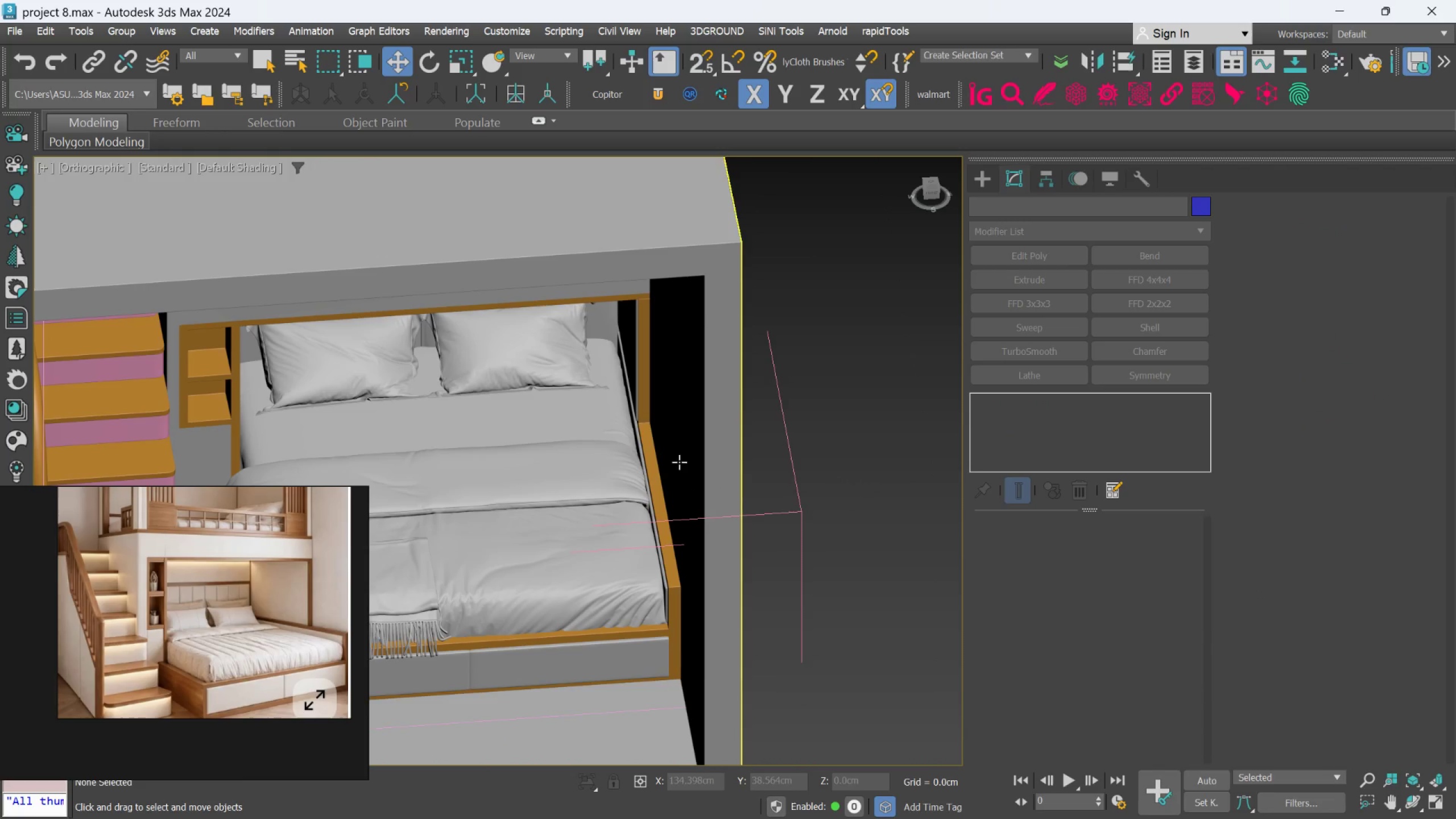 
scroll: coordinate [659, 489], scroll_direction: up, amount: 3.0
 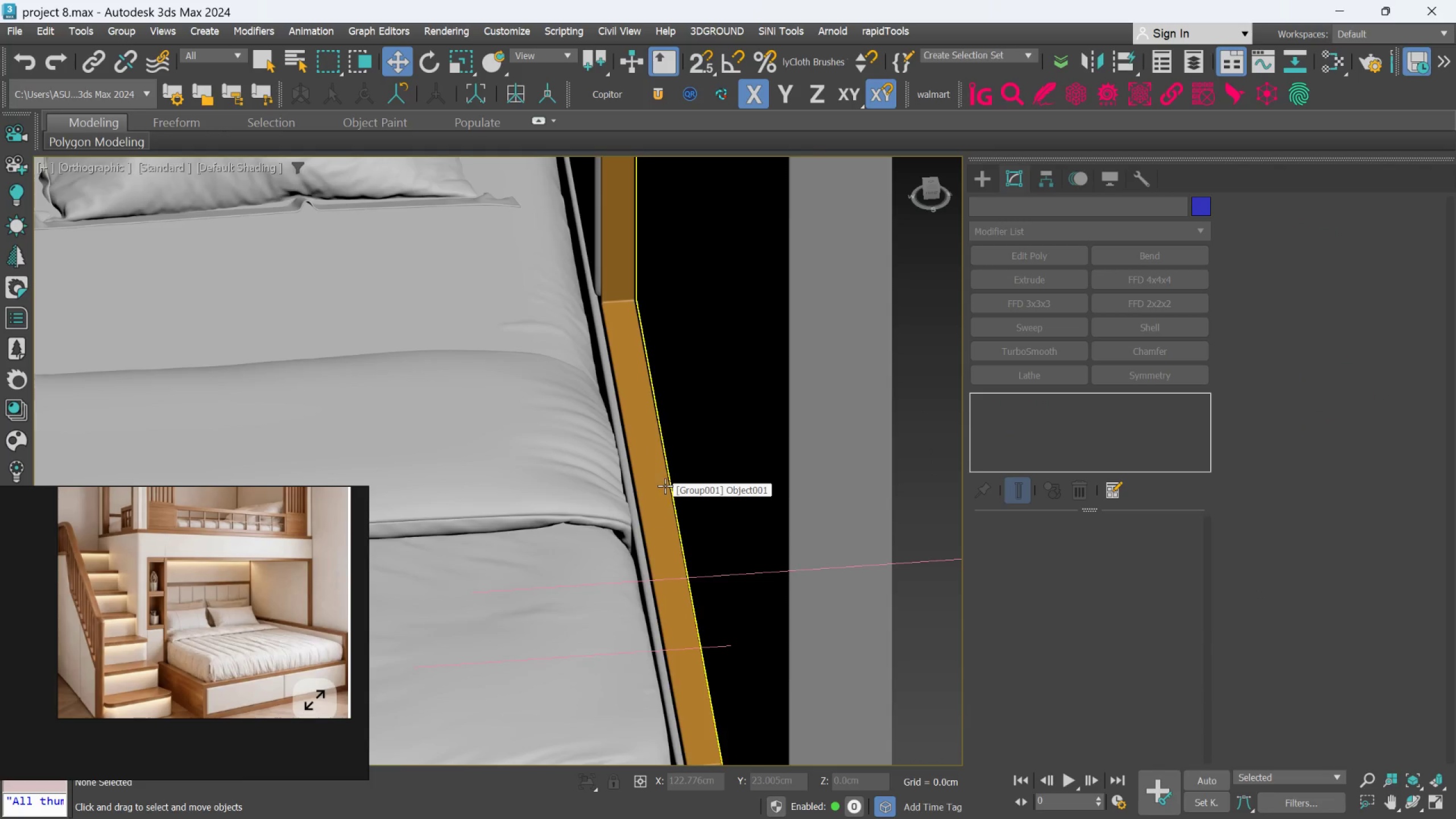 
scroll: coordinate [520, 557], scroll_direction: down, amount: 5.0
 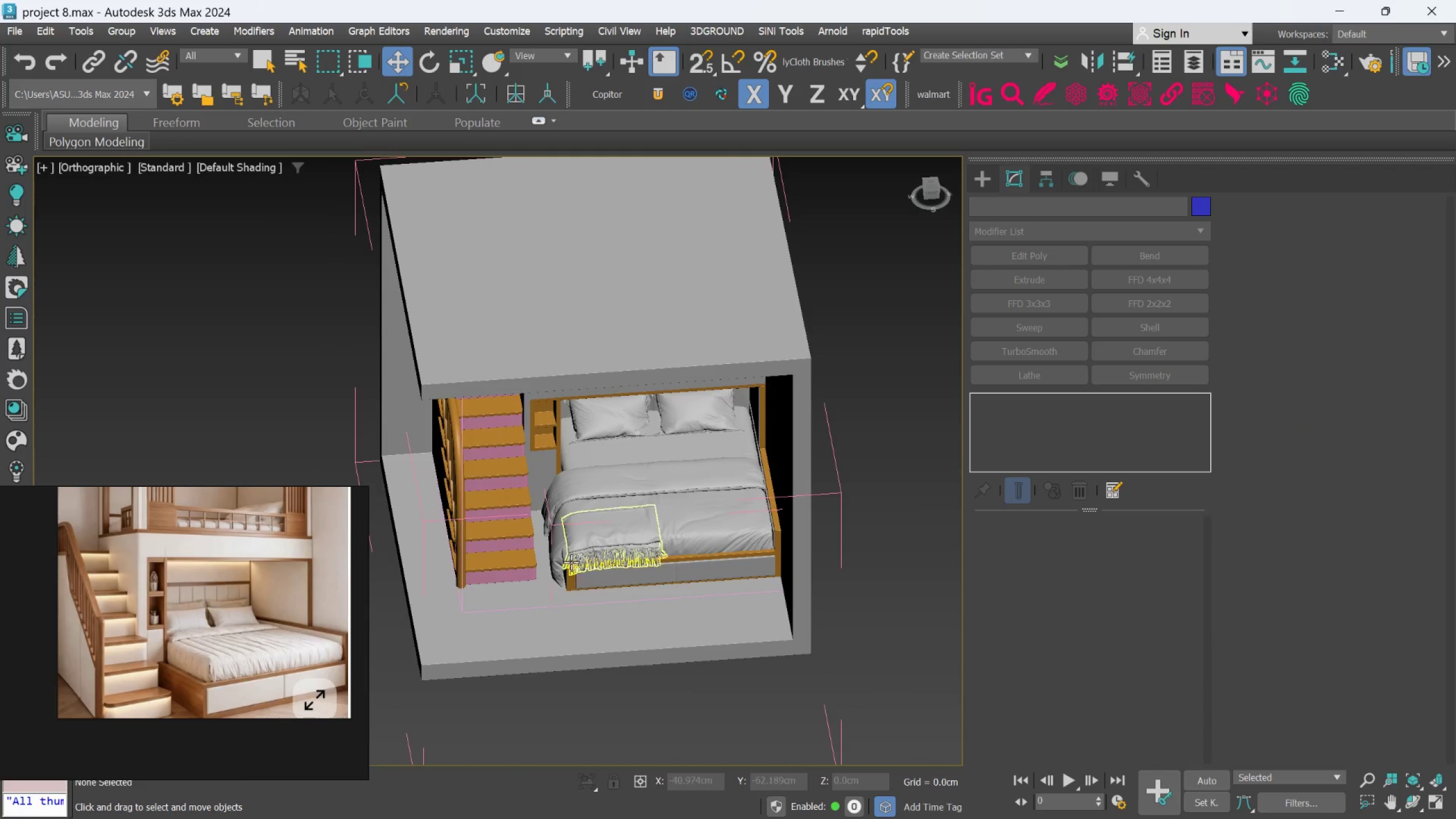 
scroll: coordinate [554, 595], scroll_direction: up, amount: 7.0
 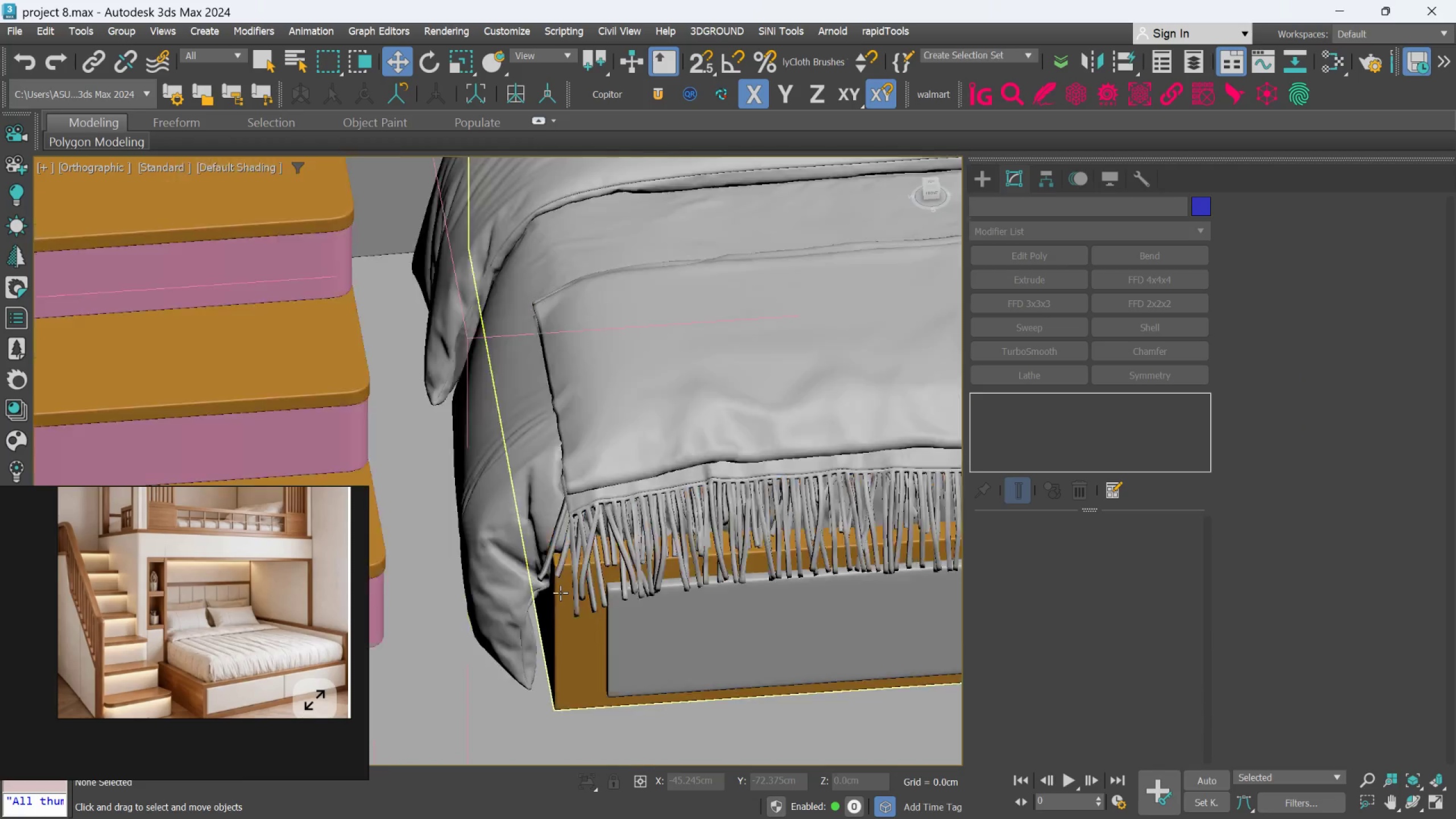 
scroll: coordinate [561, 587], scroll_direction: down, amount: 7.0
 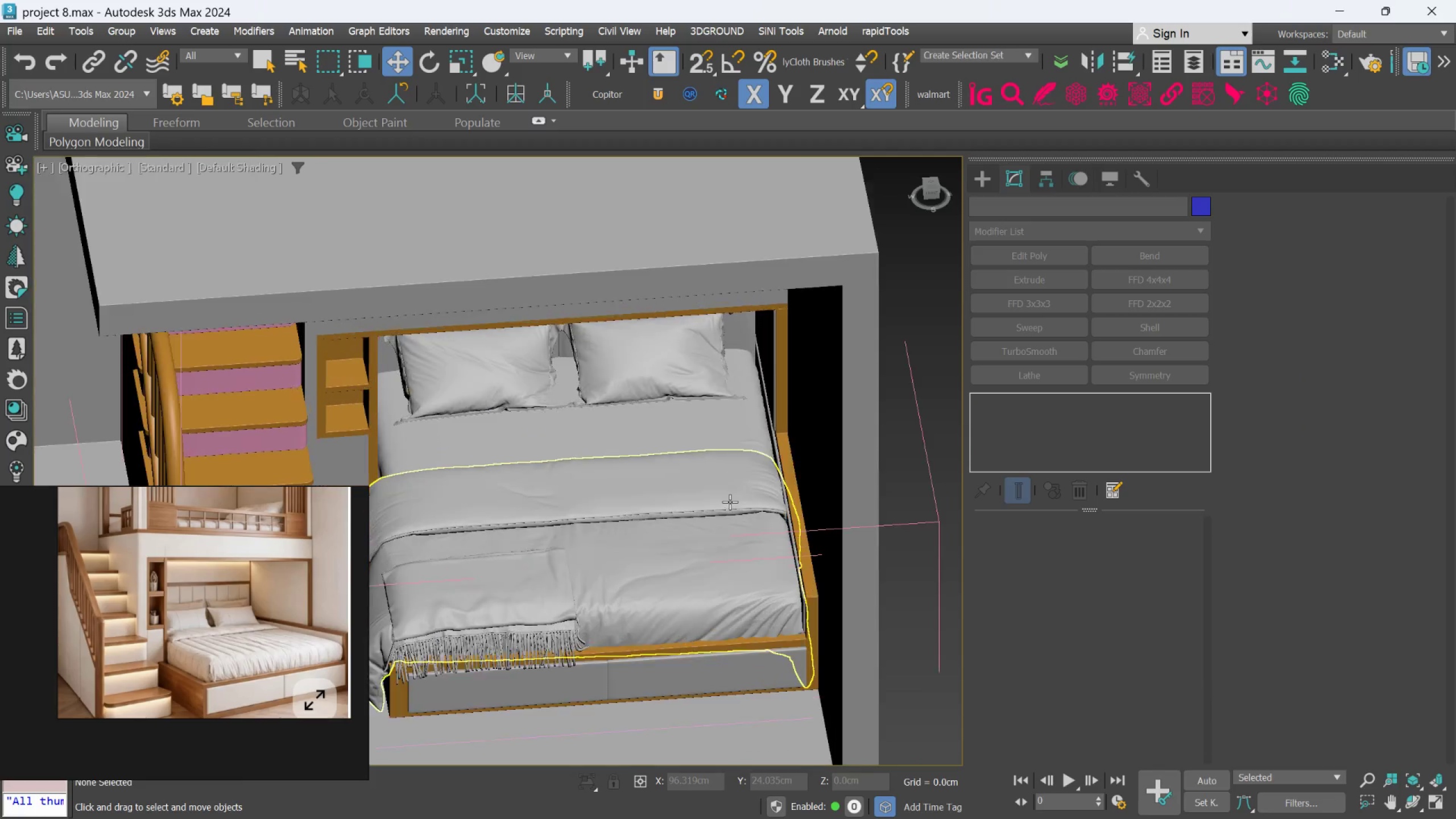 
scroll: coordinate [730, 502], scroll_direction: up, amount: 1.0
 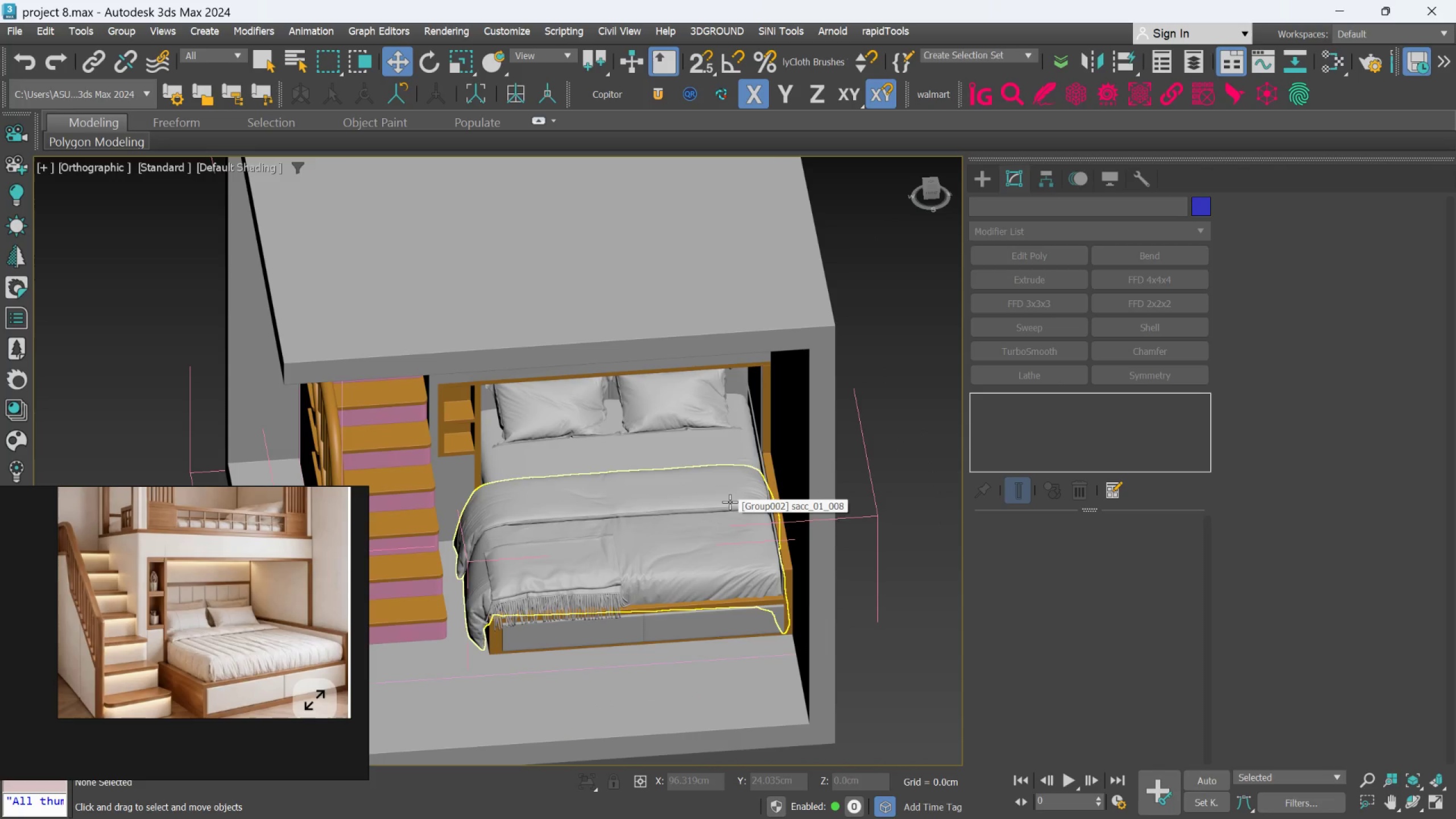 
hold_key(key=AltLeft, duration=1.17)
 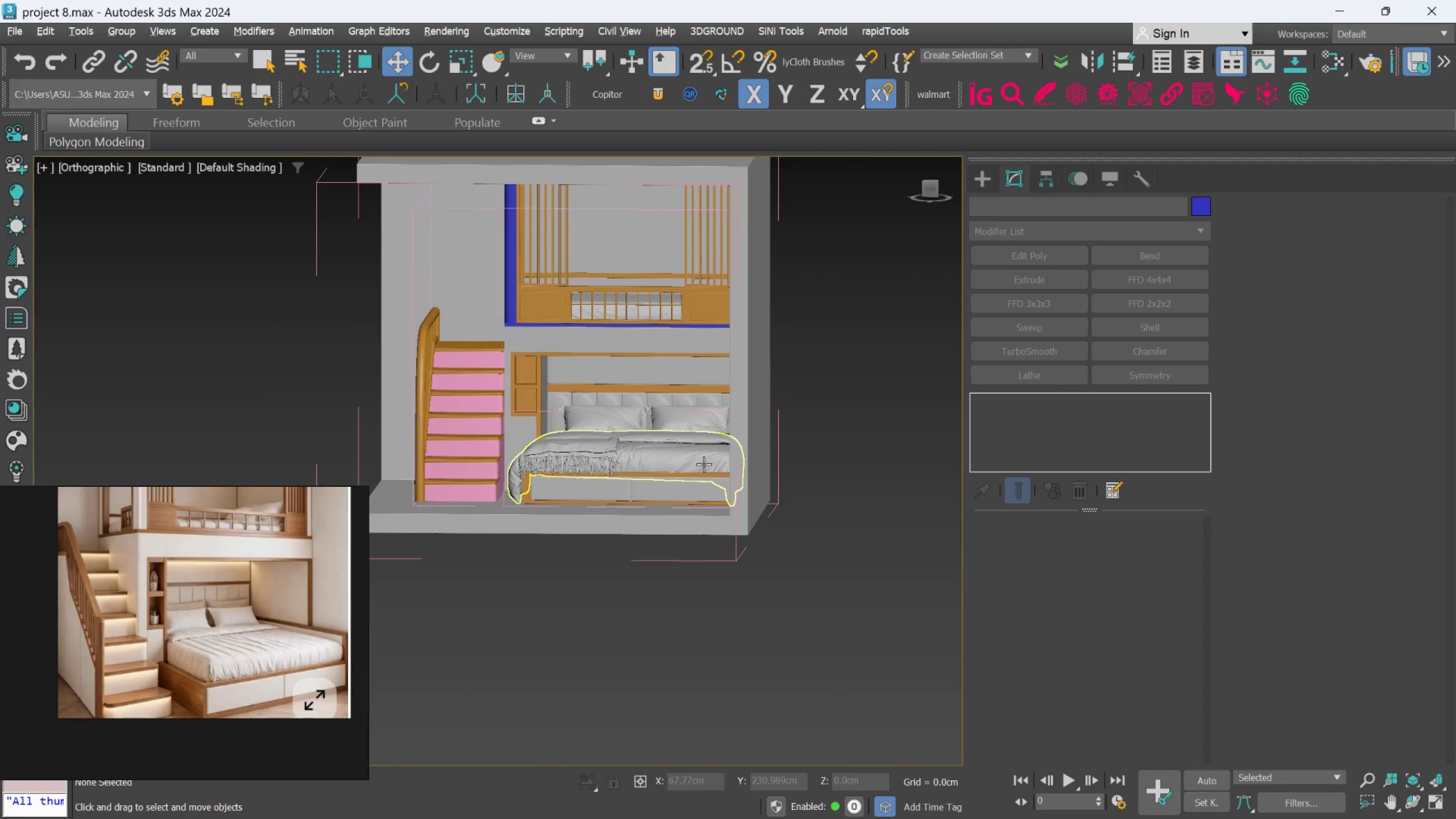 
hold_key(key=AltLeft, duration=0.67)
 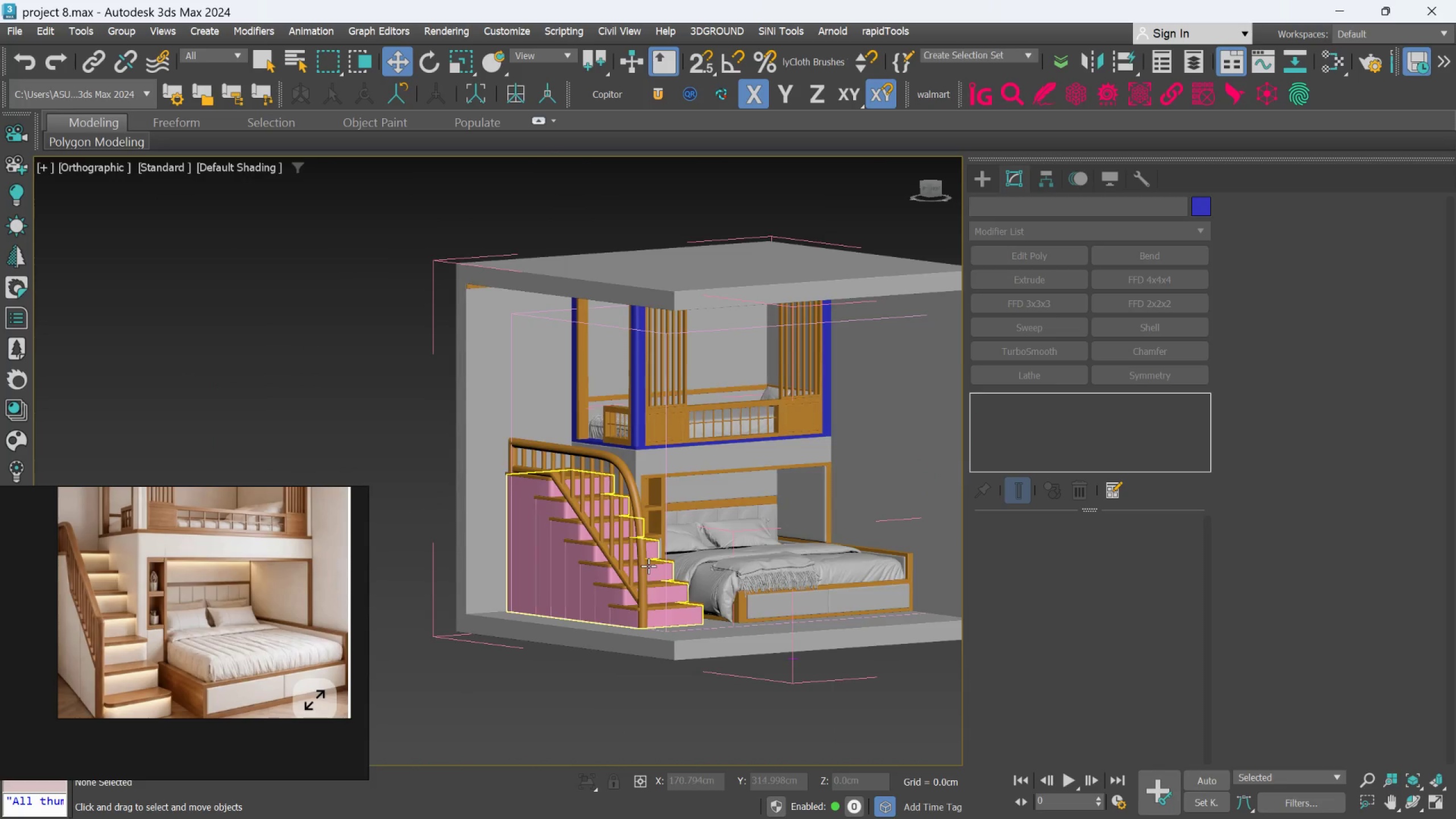 
scroll: coordinate [704, 464], scroll_direction: down, amount: 1.0
 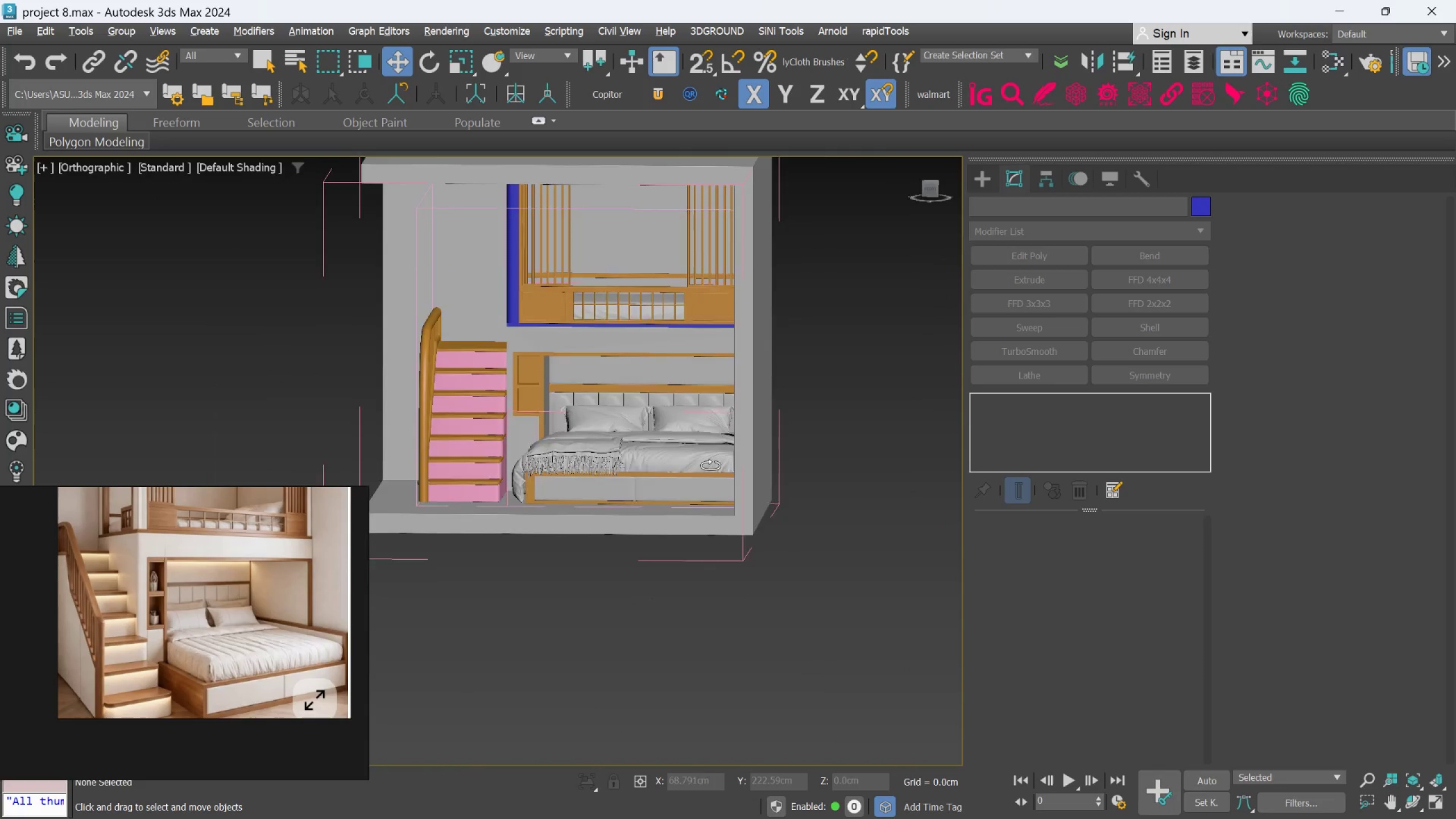 
hold_key(key=AltLeft, duration=0.58)
 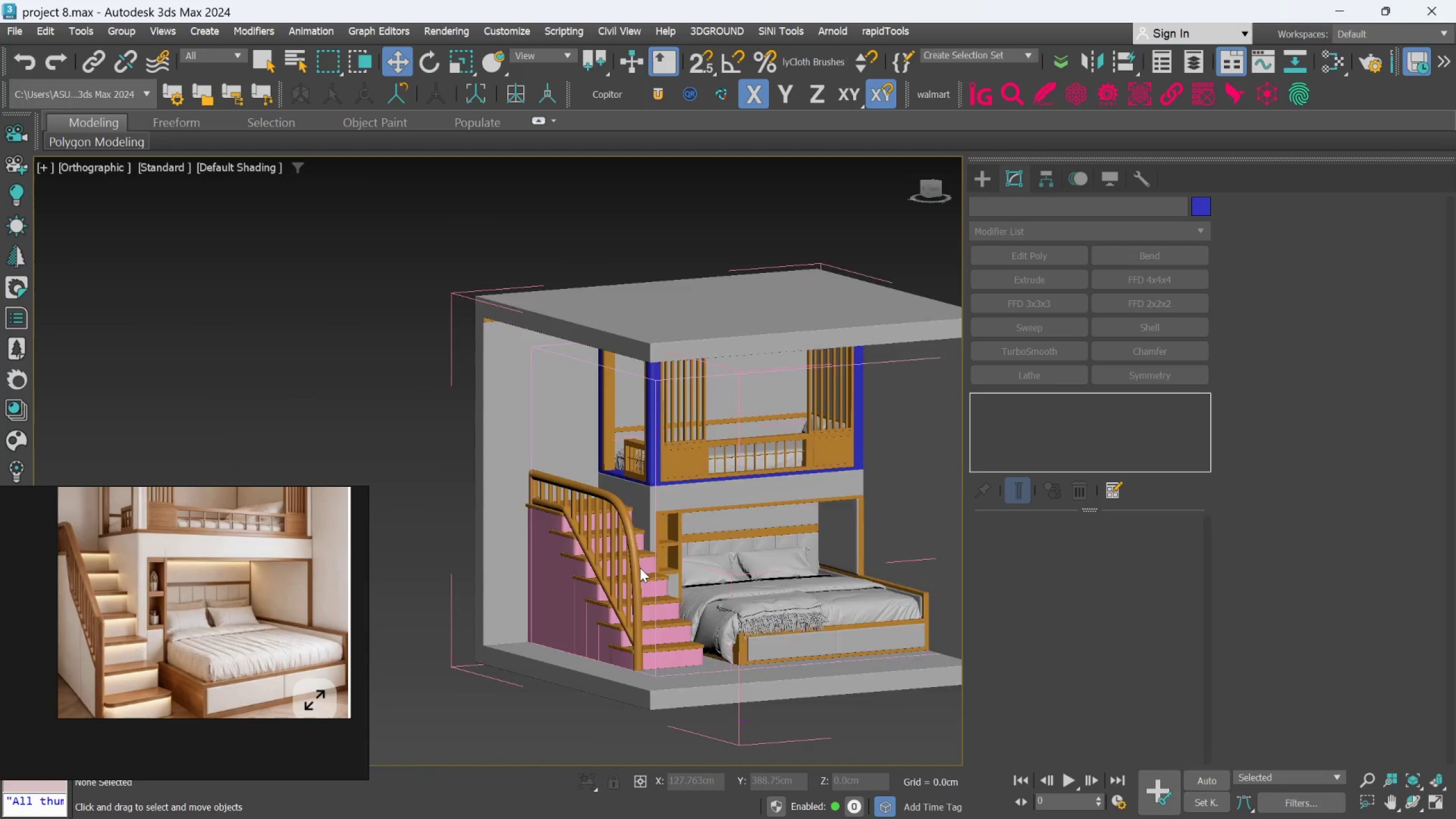 
scroll: coordinate [648, 566], scroll_direction: none, amount: 0.0
 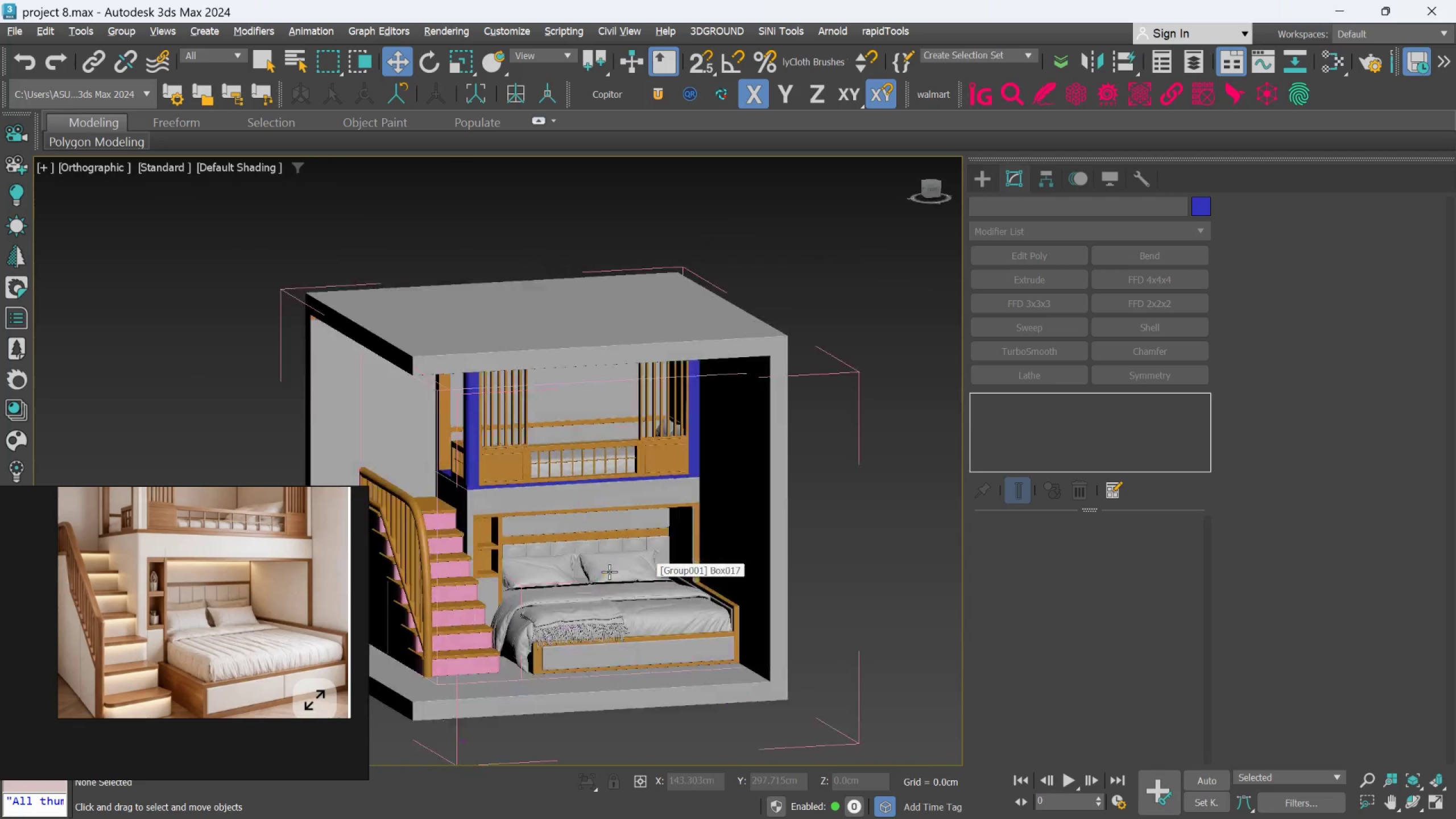 
hold_key(key=AltLeft, duration=0.44)
 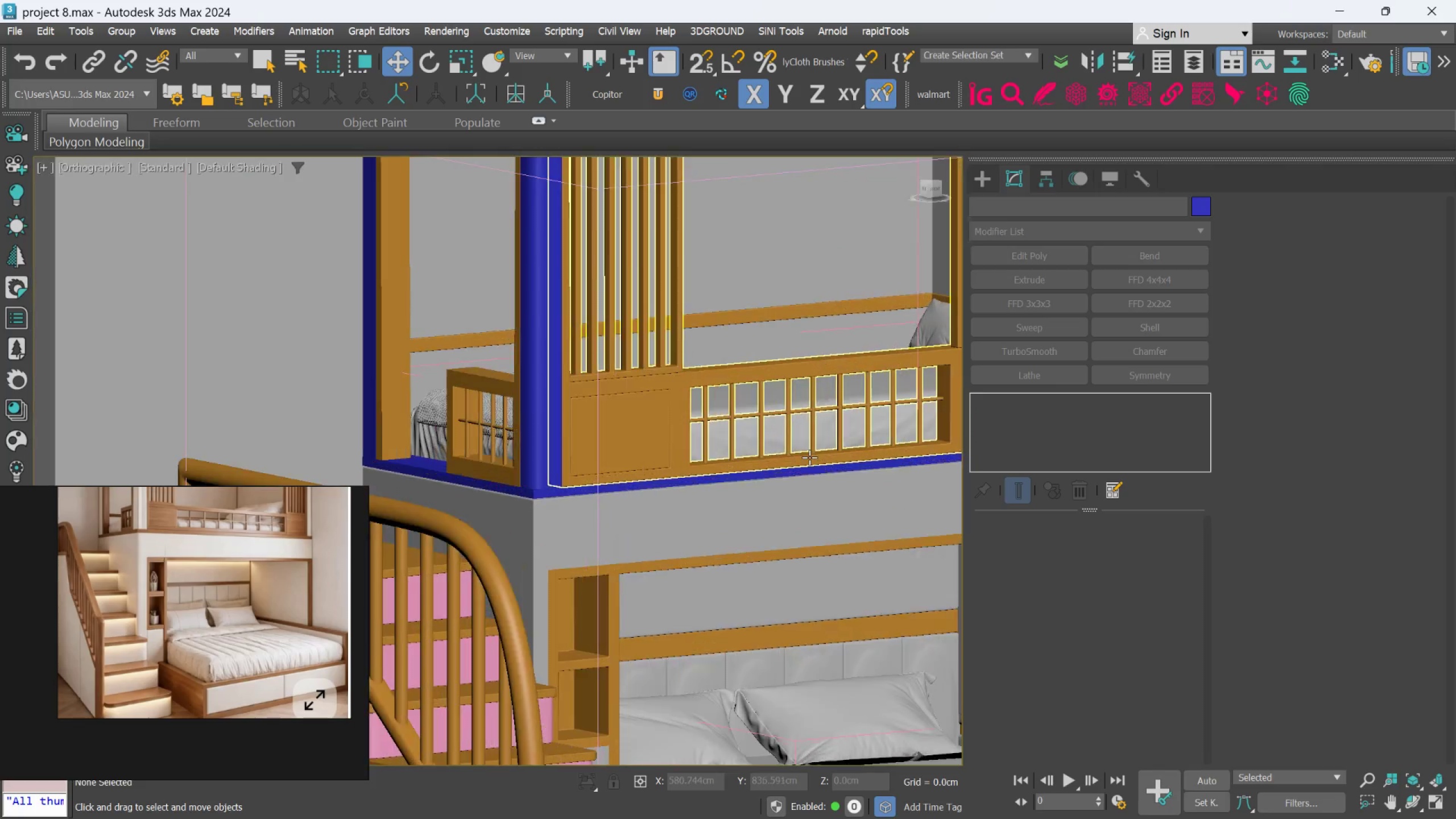 
scroll: coordinate [668, 552], scroll_direction: up, amount: 4.0
 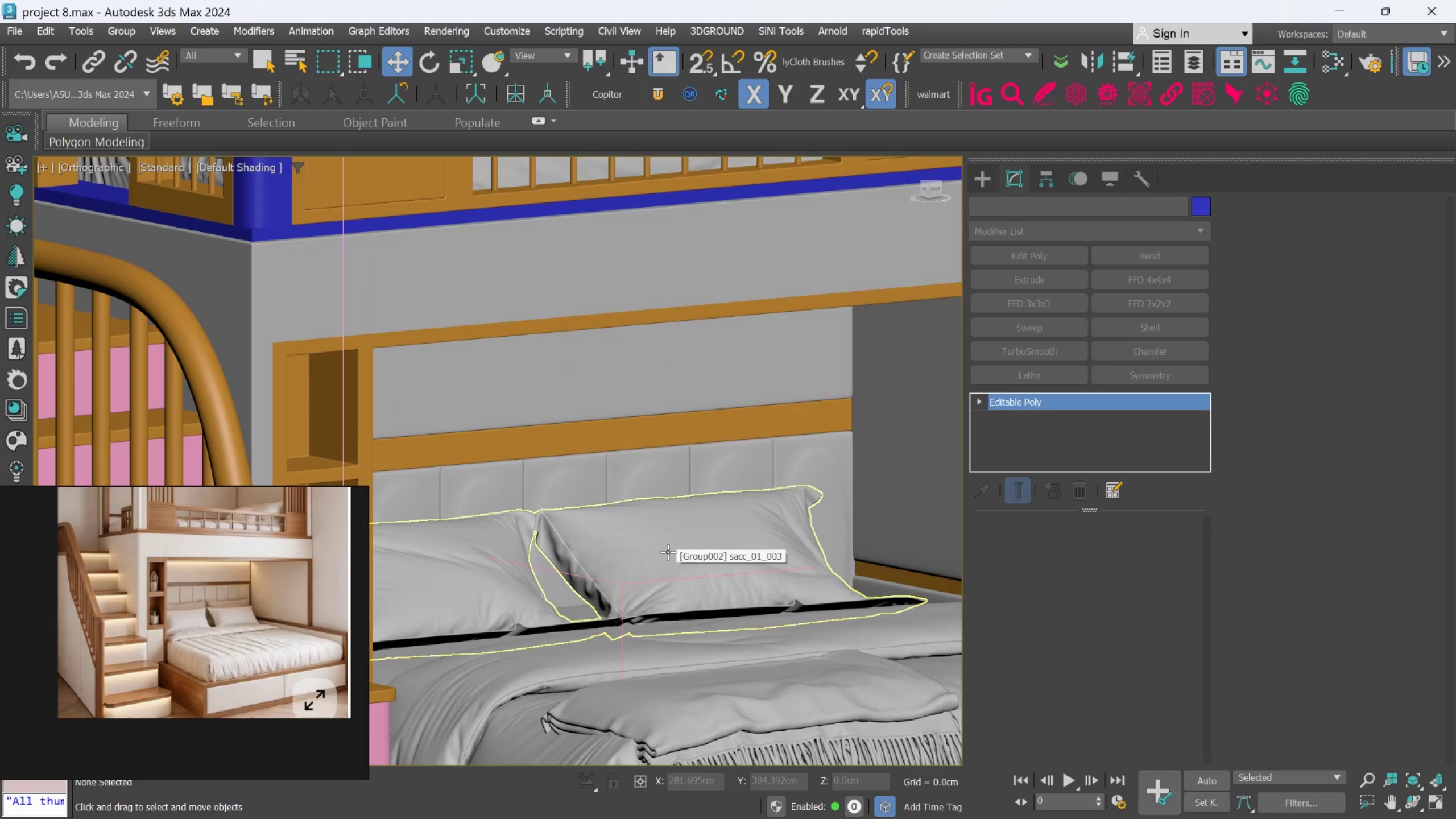 
left_click([668, 552])
 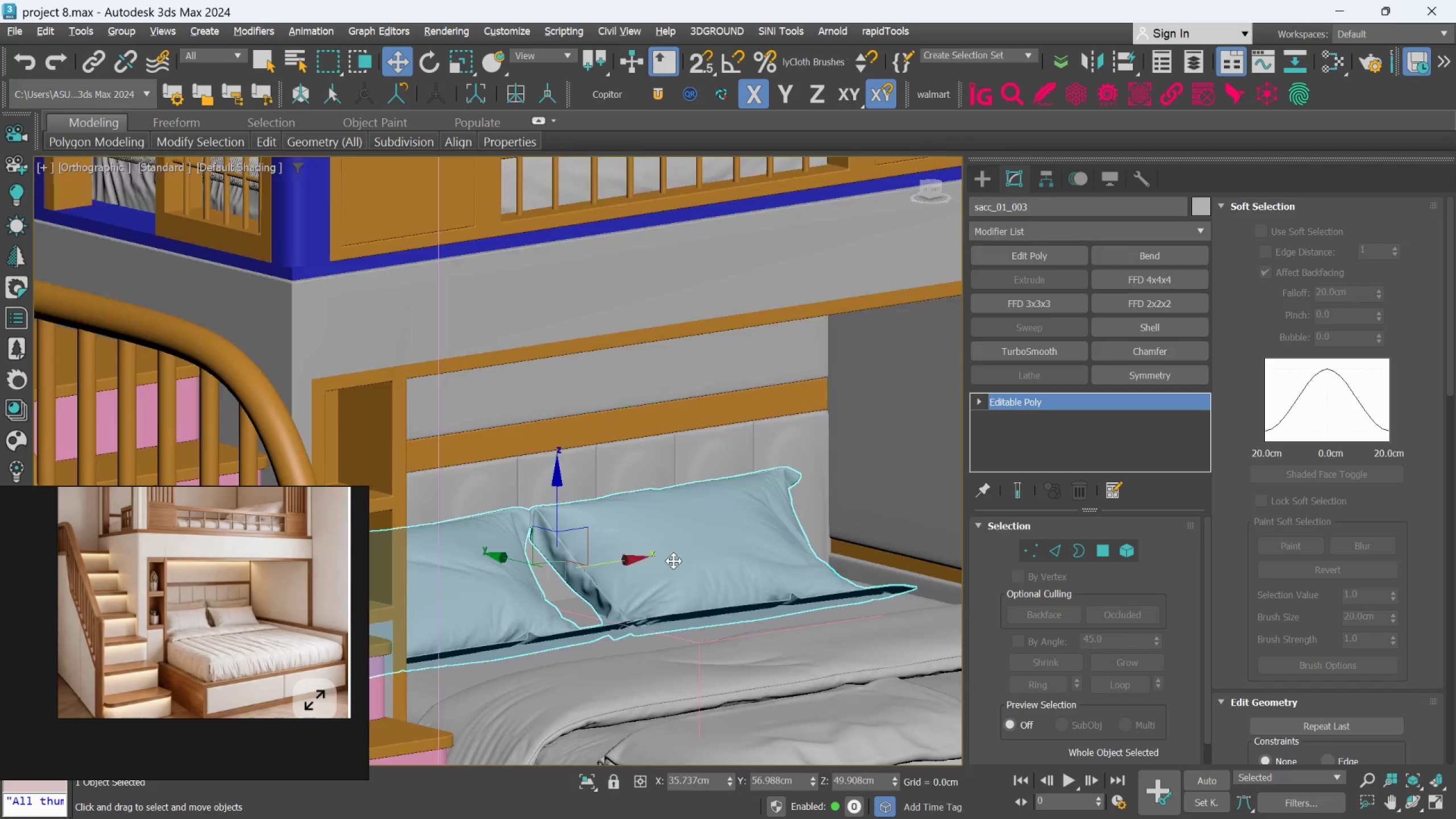 
hold_key(key=AltLeft, duration=1.41)
 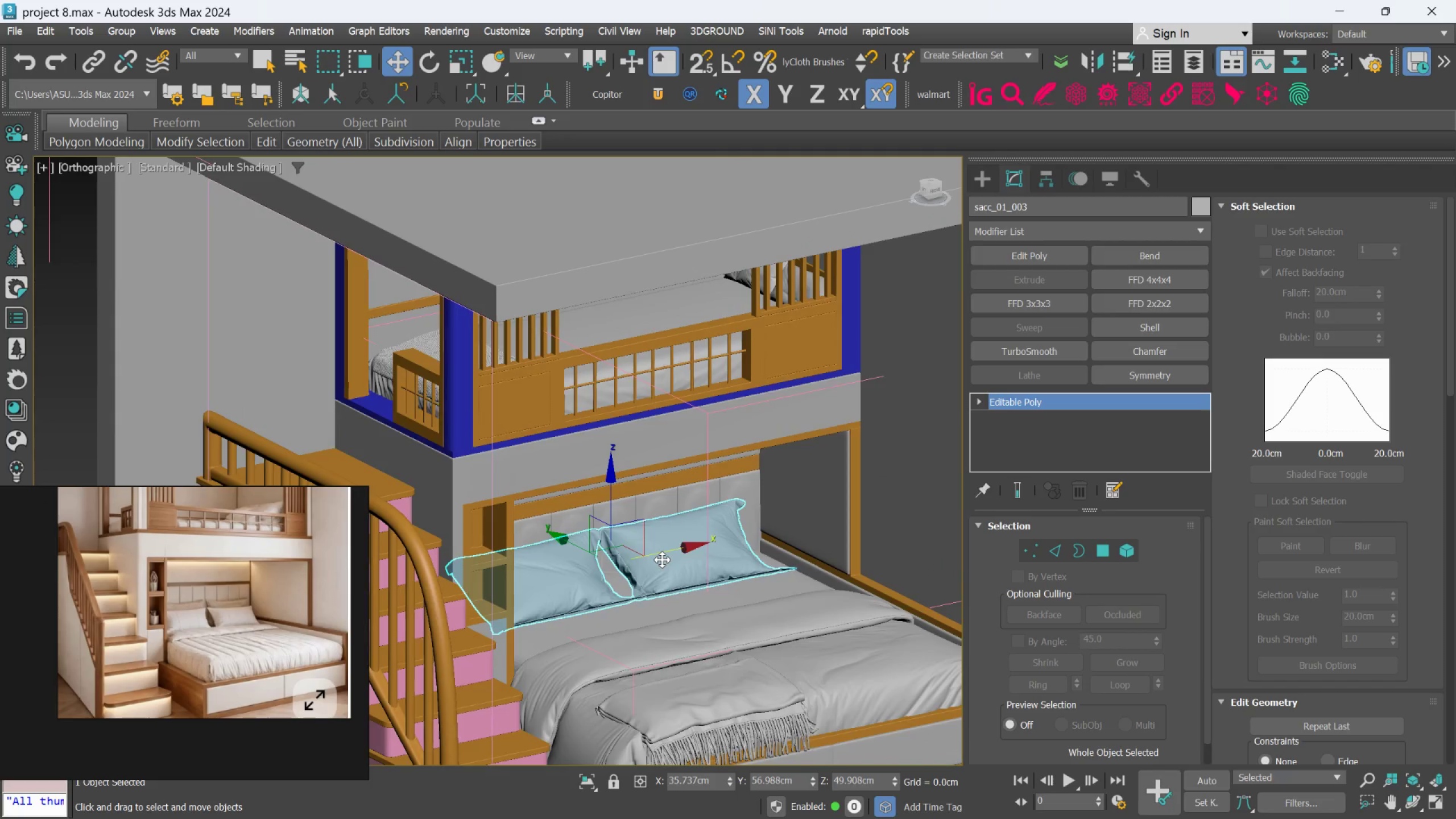 
hold_key(key=AltLeft, duration=1.1)
 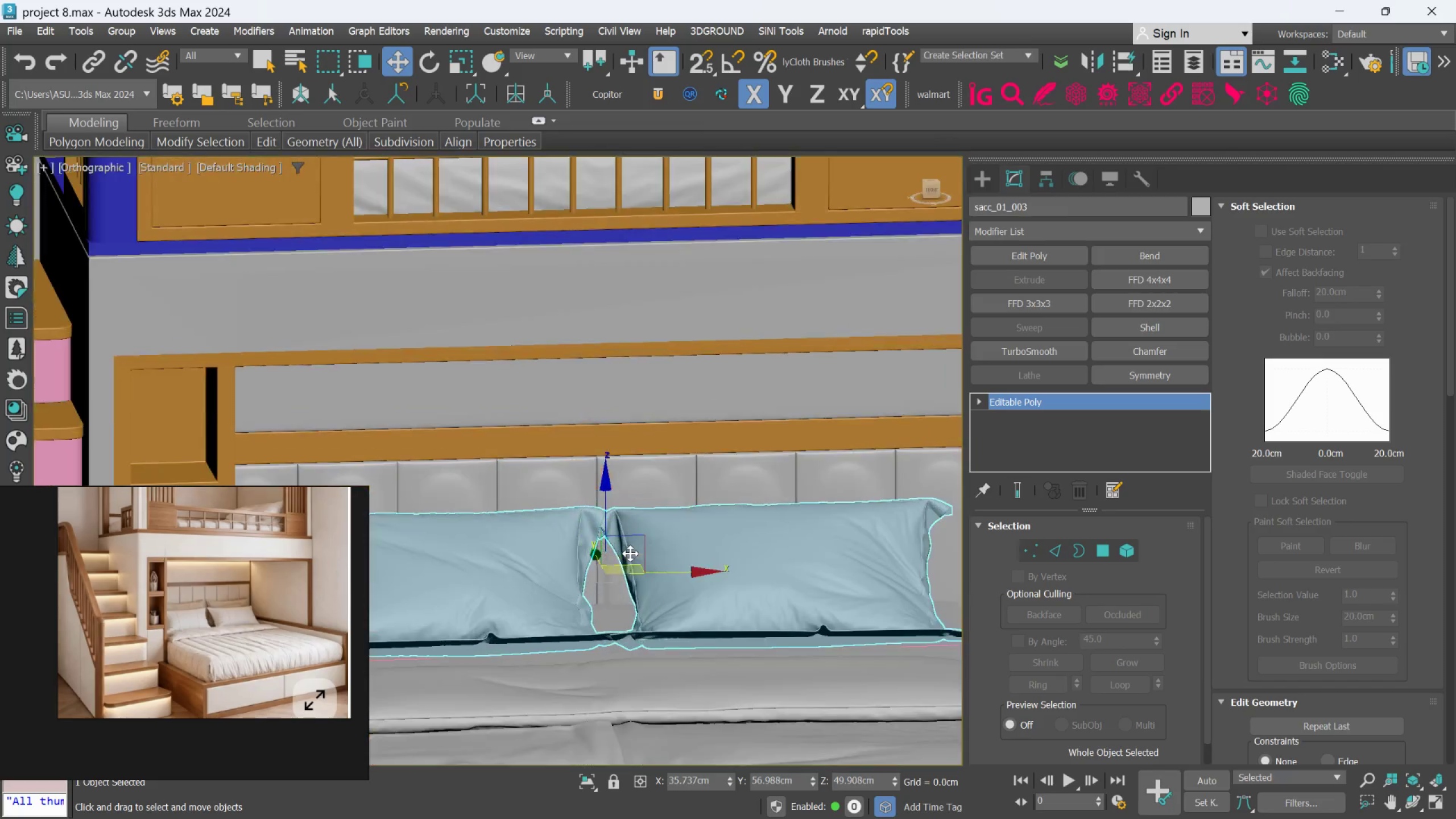 
scroll: coordinate [662, 560], scroll_direction: down, amount: 2.0
 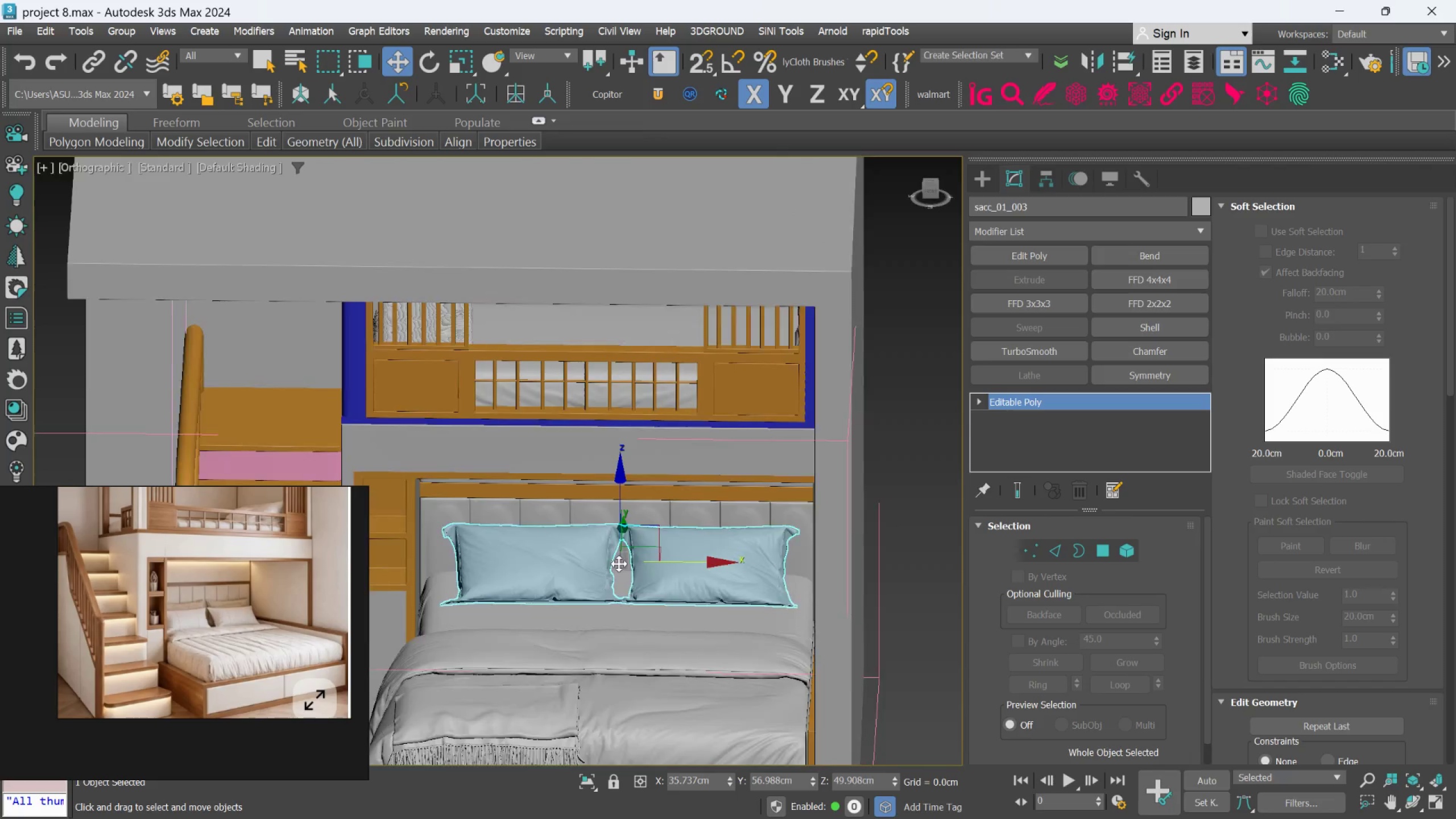 
hold_key(key=AltLeft, duration=0.77)
 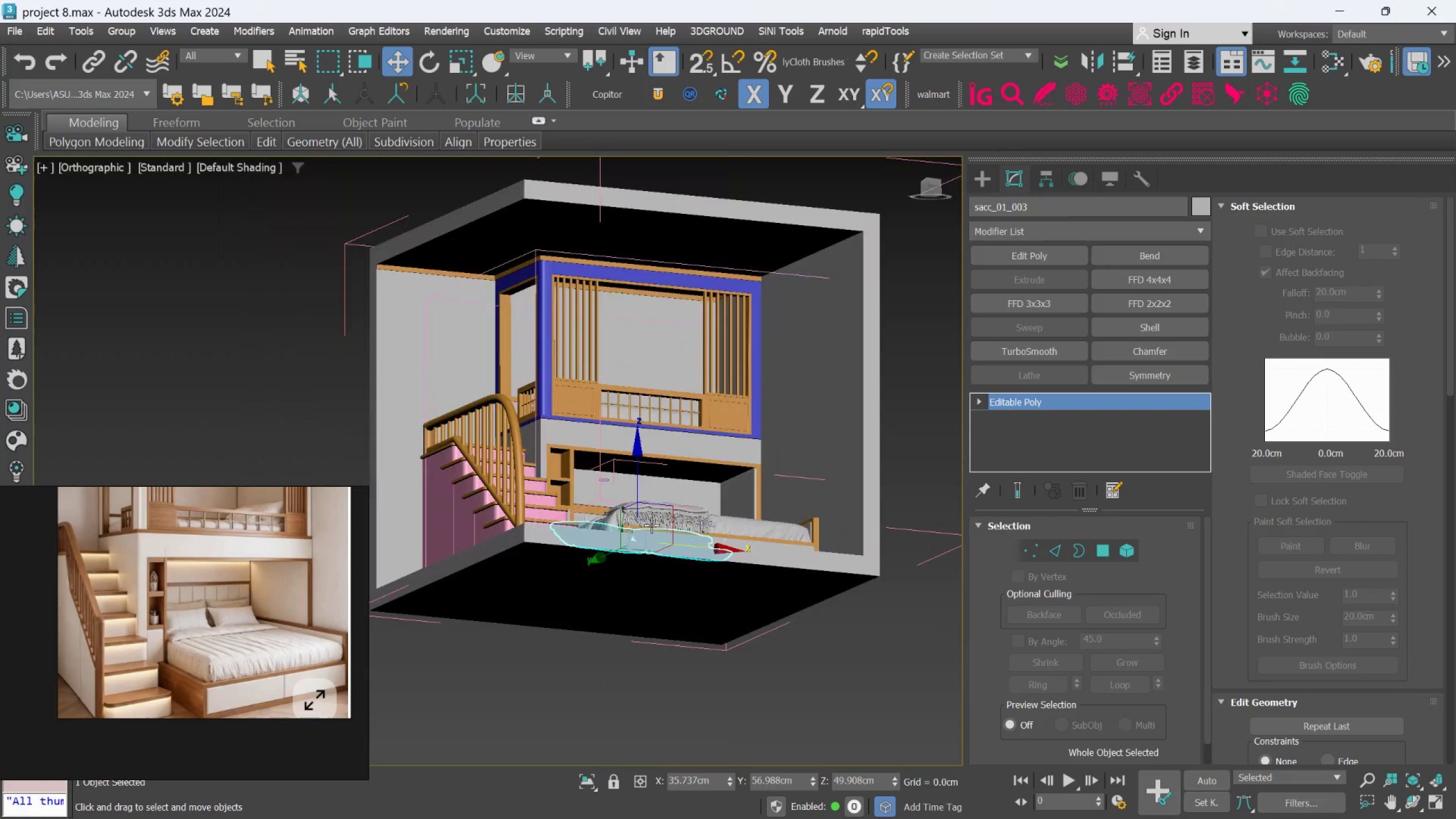 
scroll: coordinate [630, 553], scroll_direction: up, amount: 2.0
 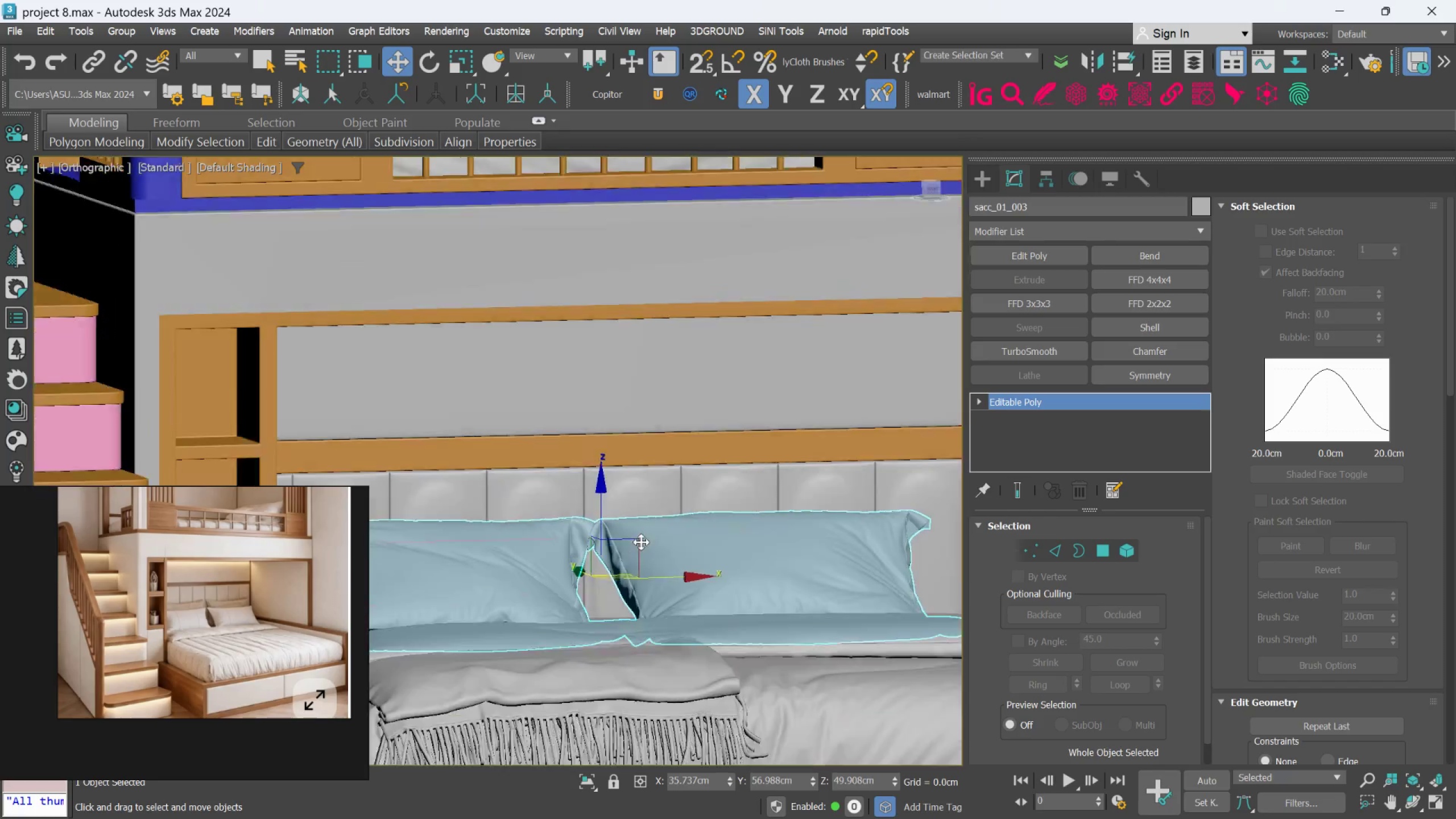 
hold_key(key=AltLeft, duration=0.68)
 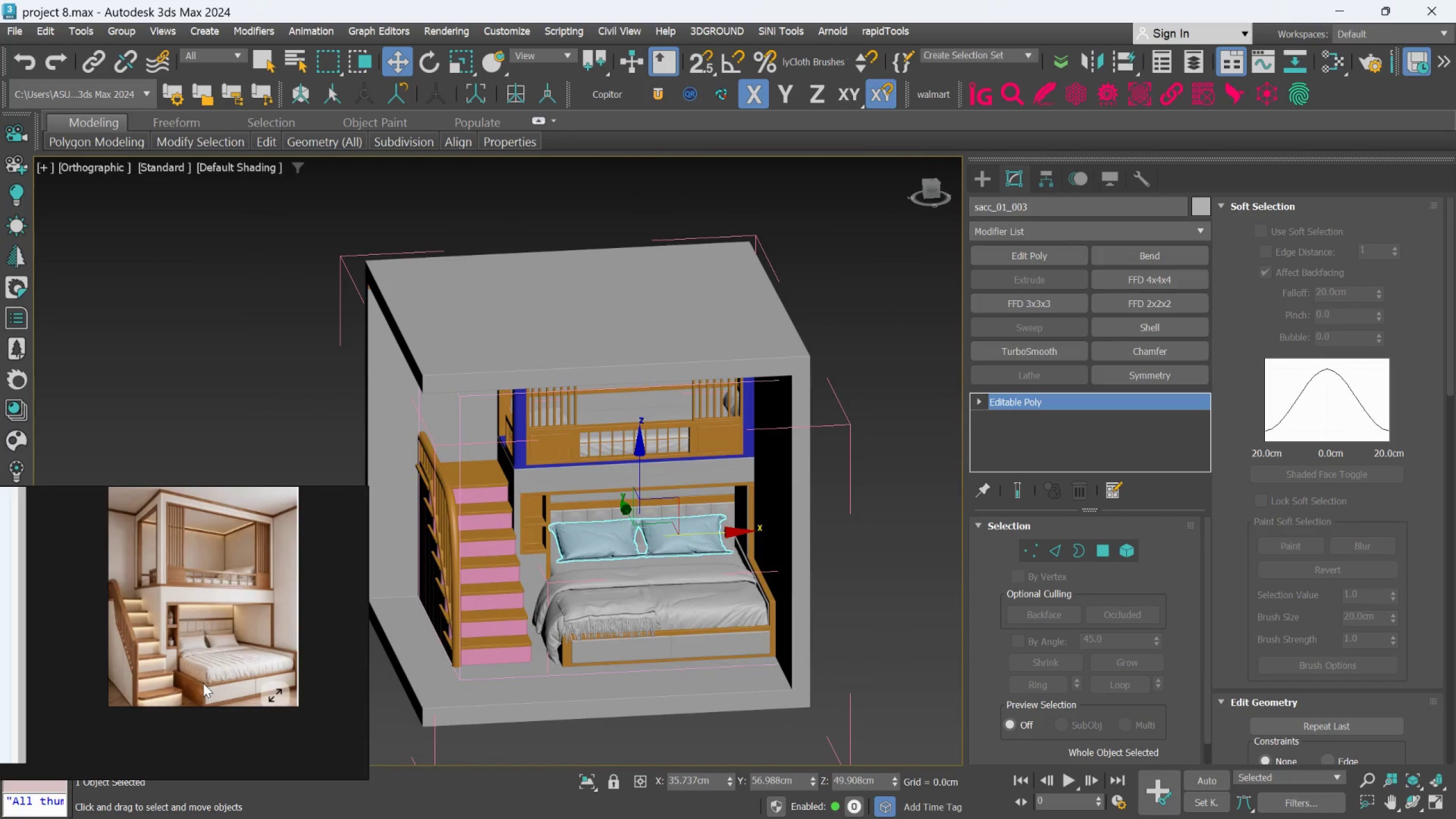 
scroll: coordinate [203, 685], scroll_direction: down, amount: 6.0
 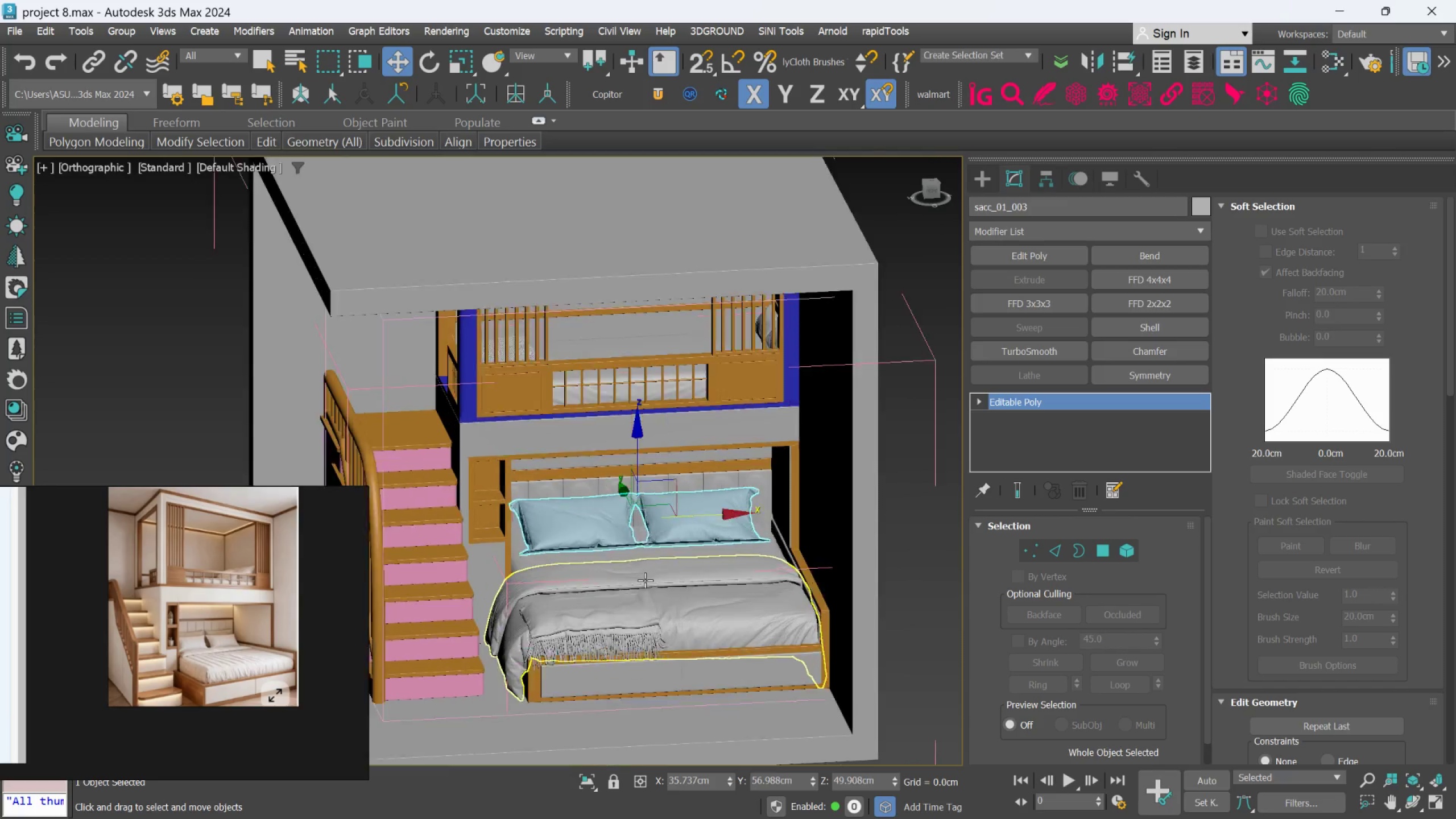 
scroll: coordinate [645, 580], scroll_direction: up, amount: 2.0
 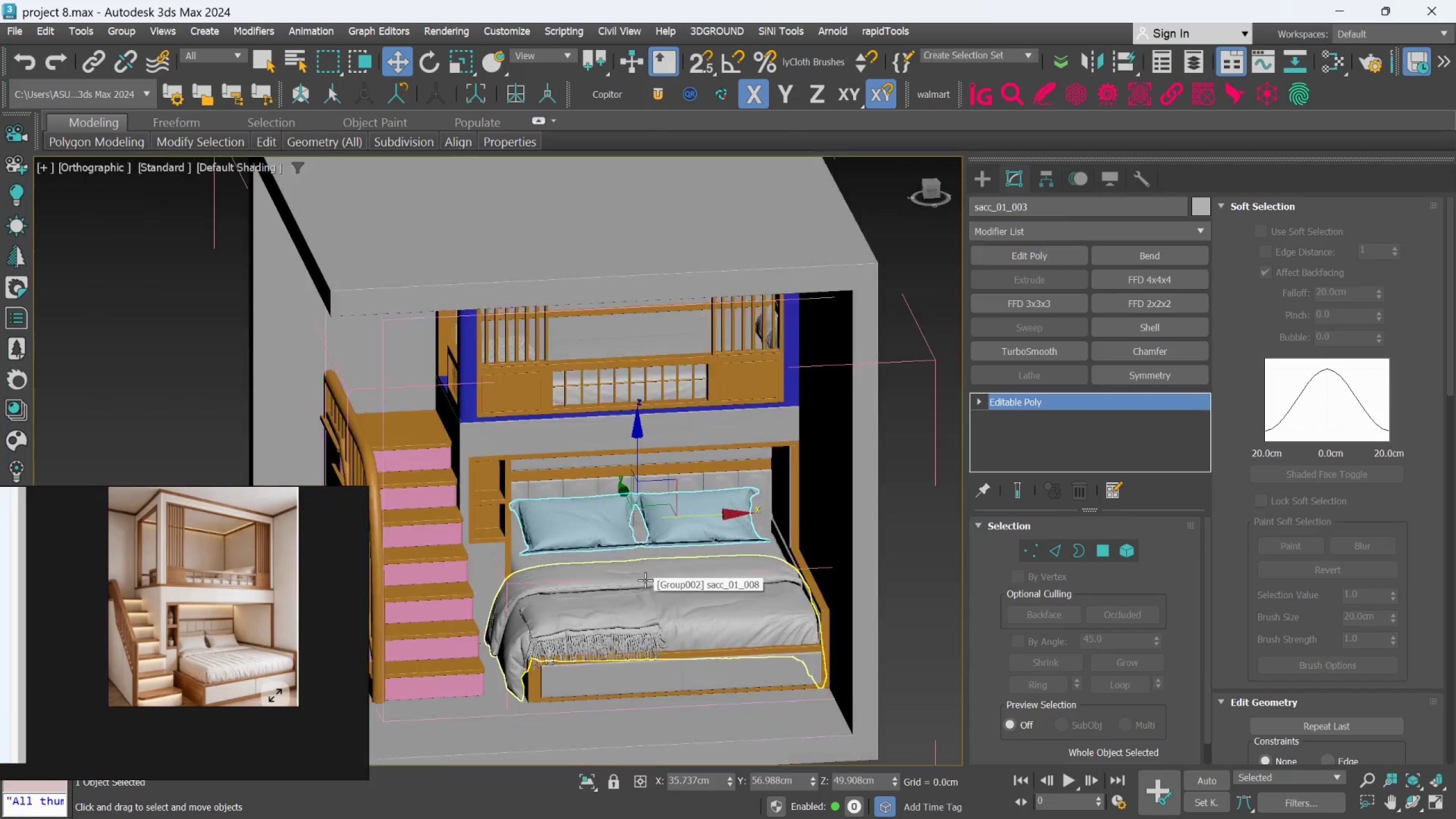 
hold_key(key=AltLeft, duration=0.85)
 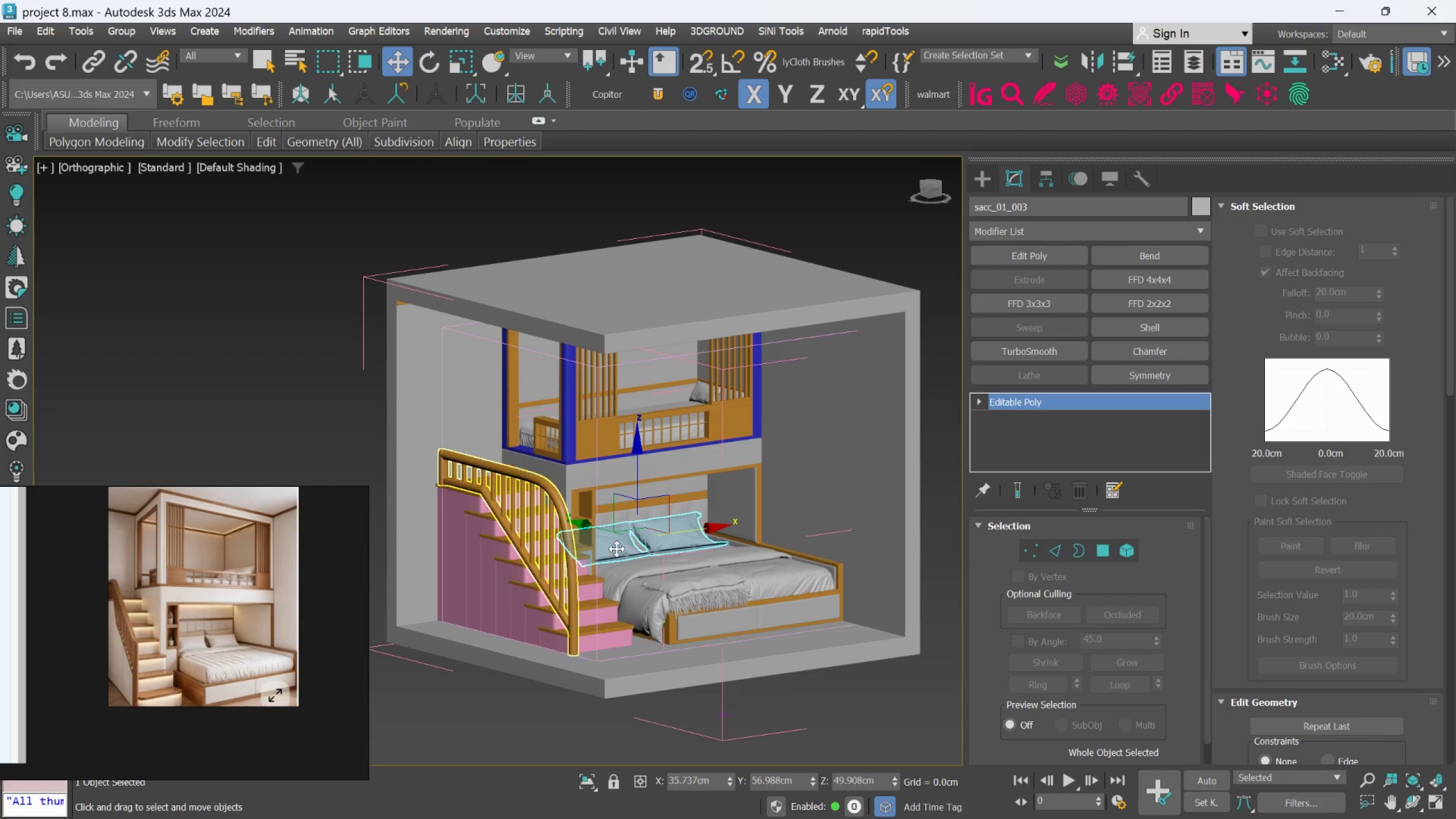 
scroll: coordinate [645, 580], scroll_direction: down, amount: 2.0
 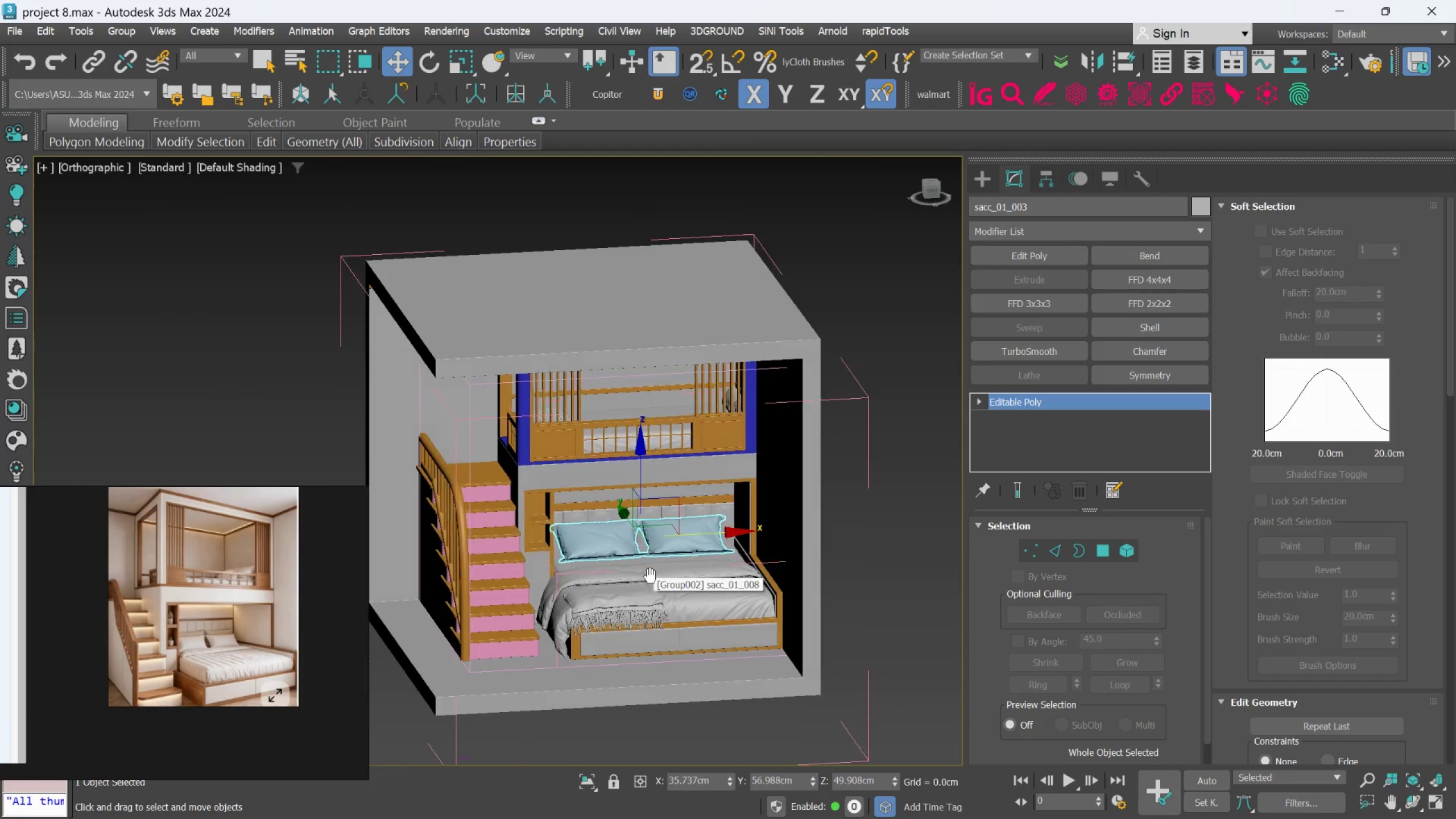 
hold_key(key=AltLeft, duration=1.04)
 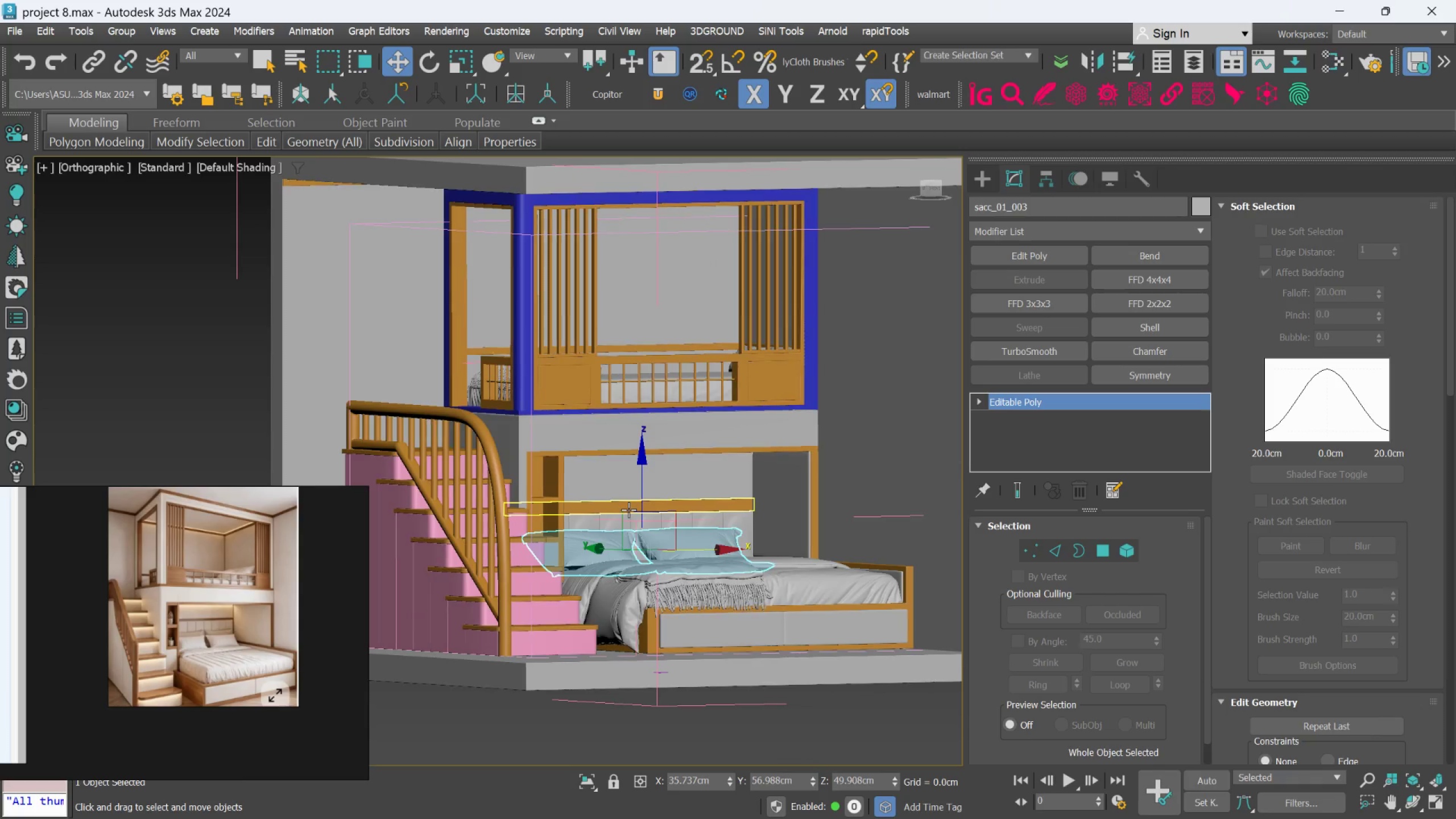 
hold_key(key=AltLeft, duration=1.14)
 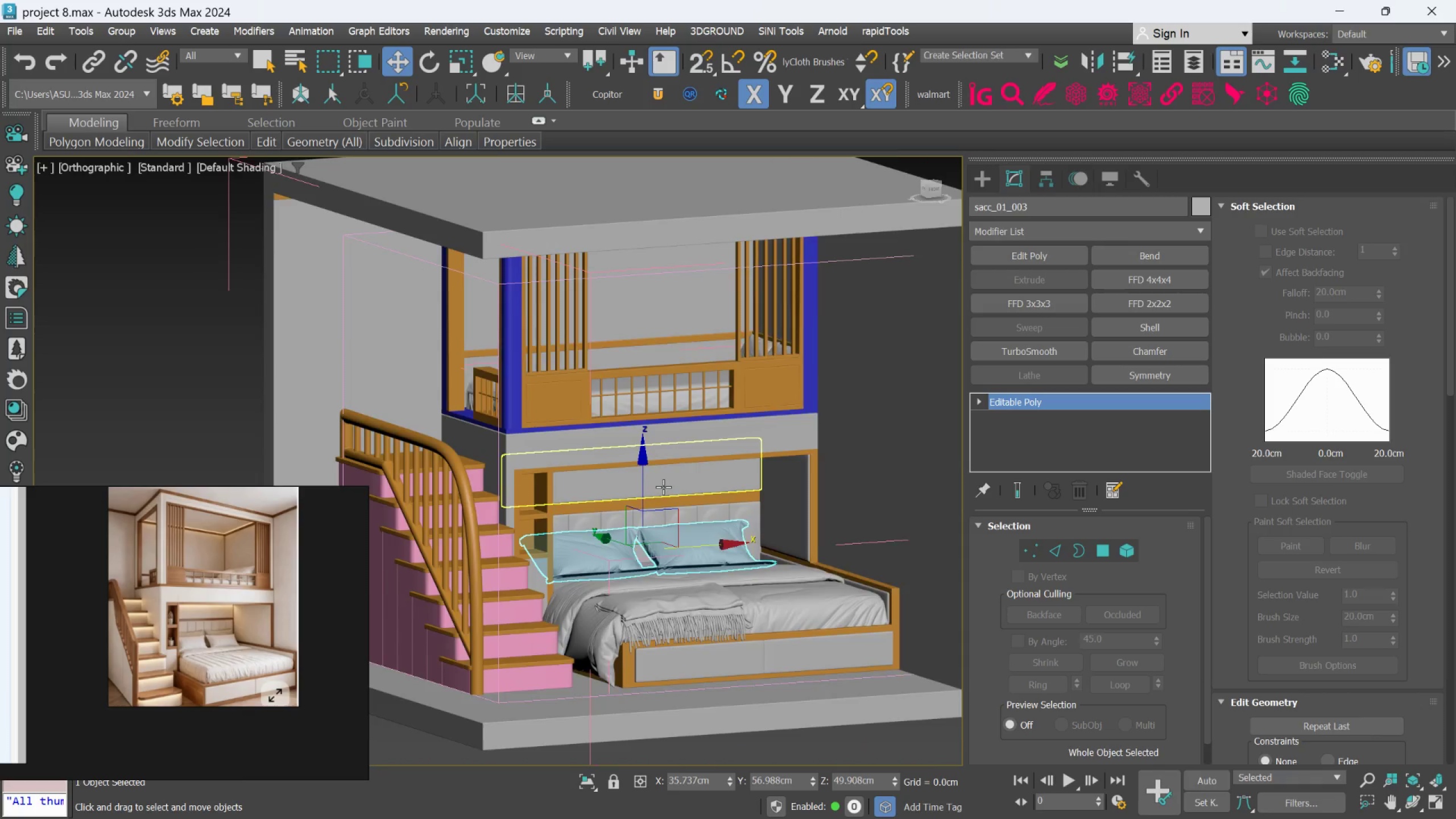 
scroll: coordinate [628, 510], scroll_direction: up, amount: 1.0
 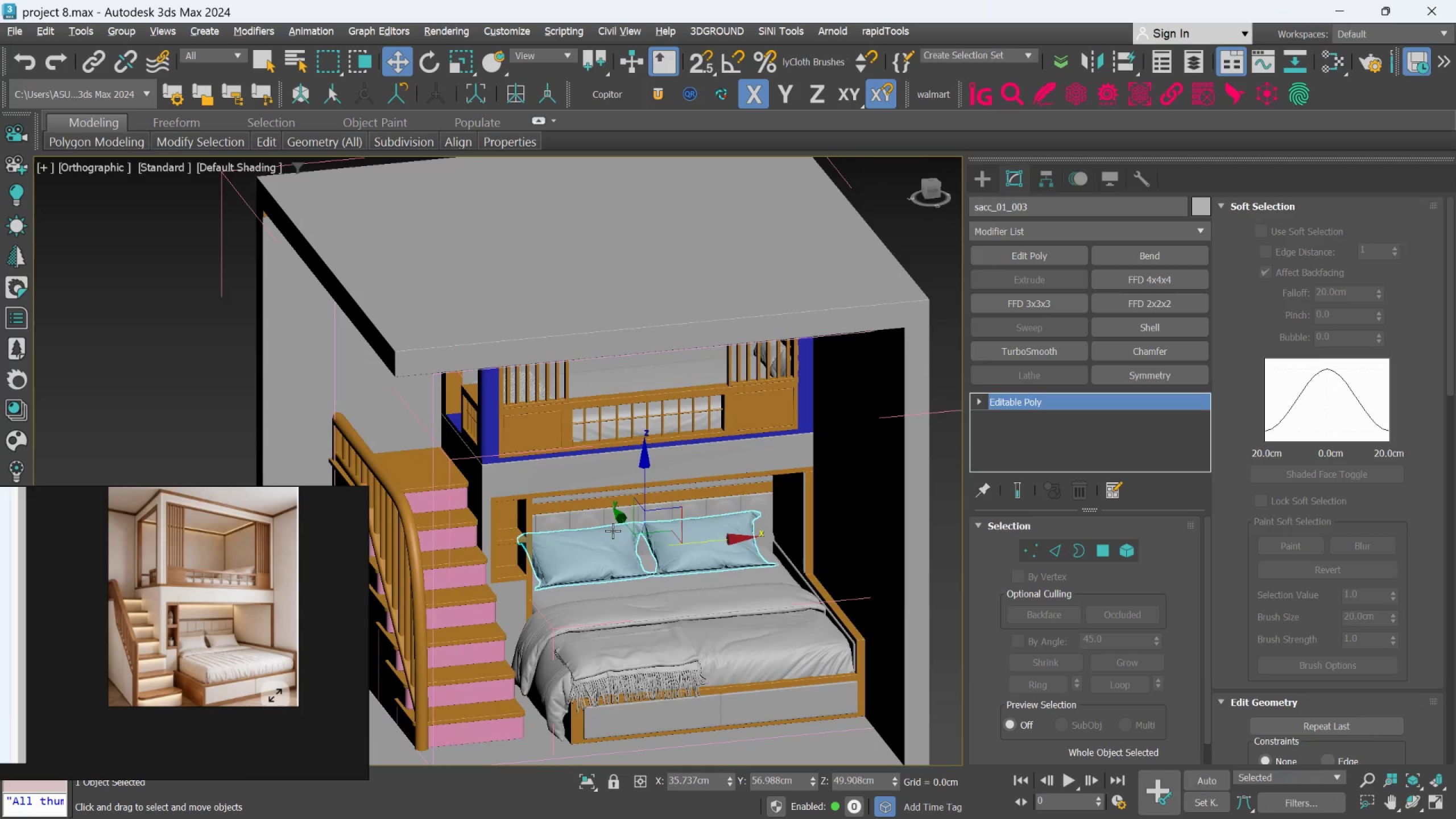 
hold_key(key=AltLeft, duration=3.11)
 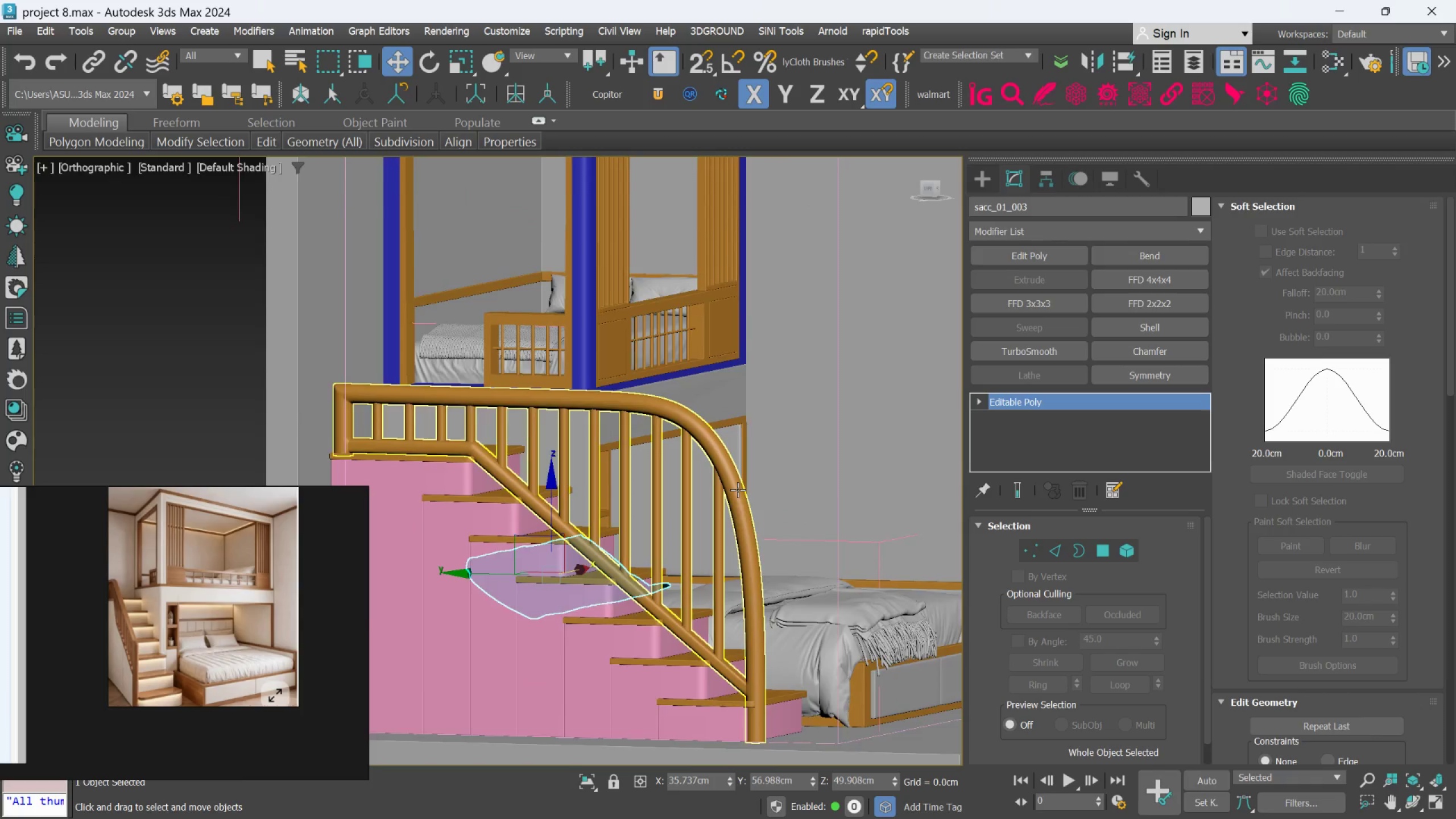 
scroll: coordinate [663, 487], scroll_direction: down, amount: 1.0
 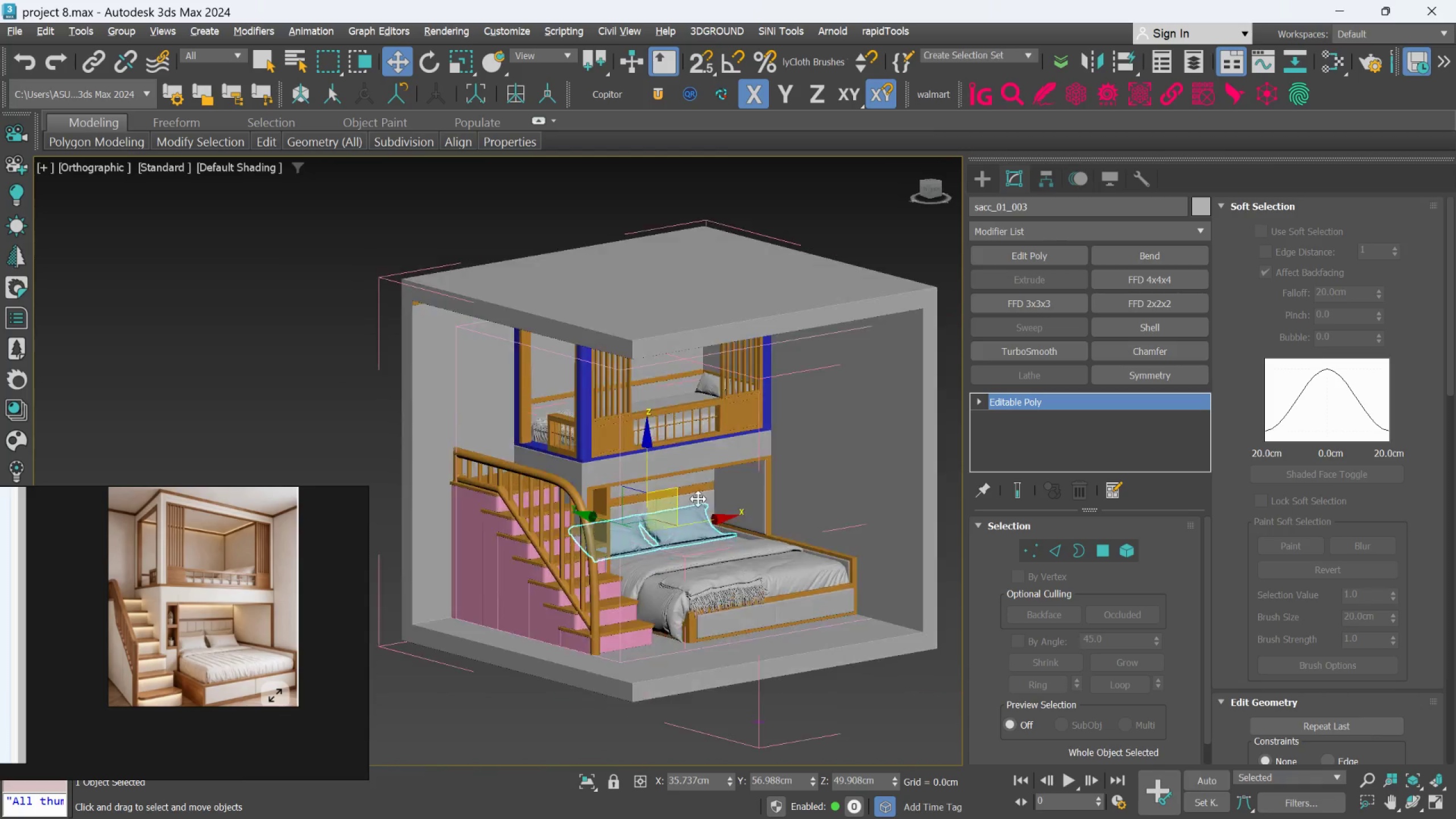 
hold_key(key=AltLeft, duration=0.99)
 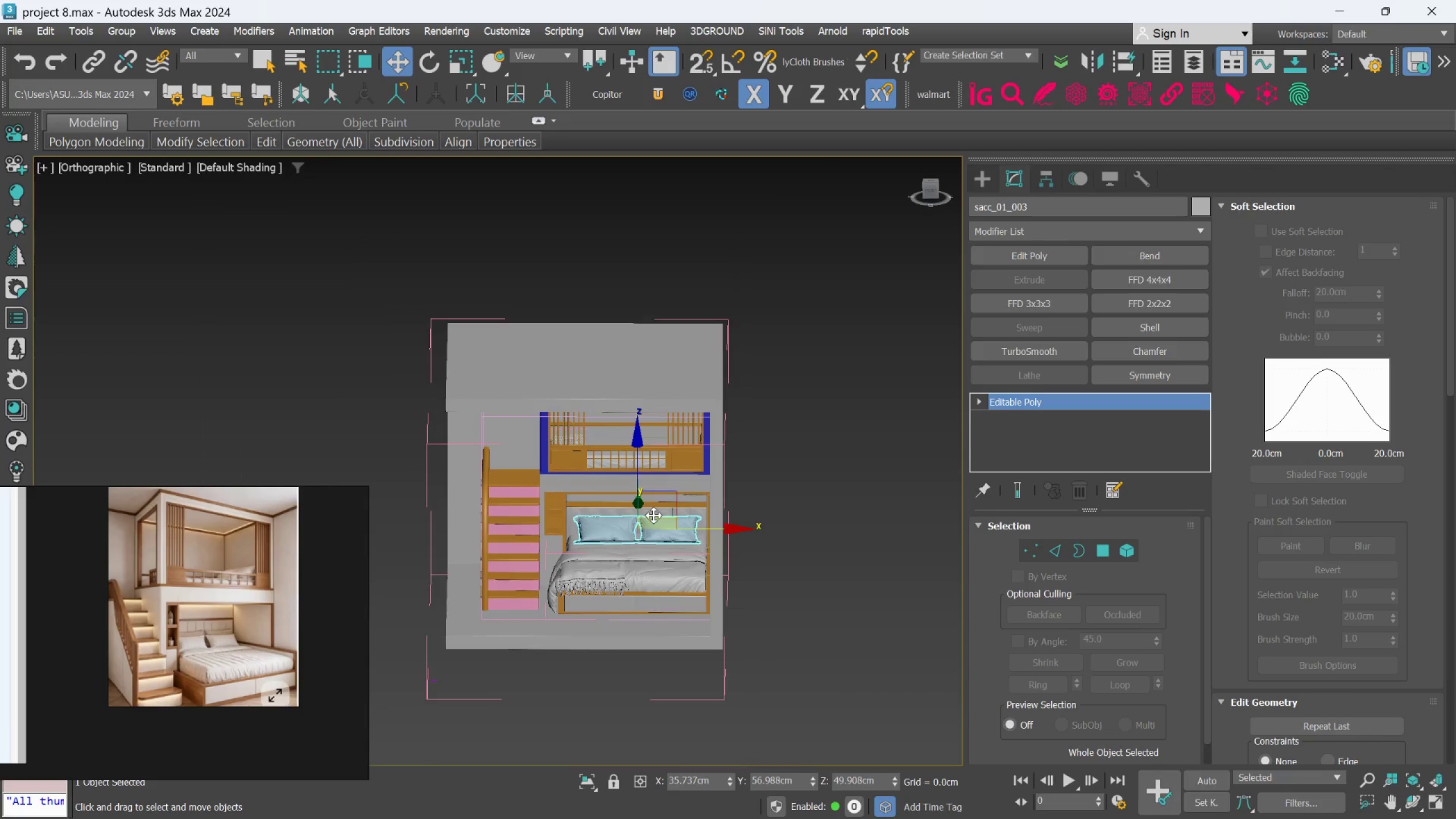 
scroll: coordinate [739, 491], scroll_direction: up, amount: 1.0
 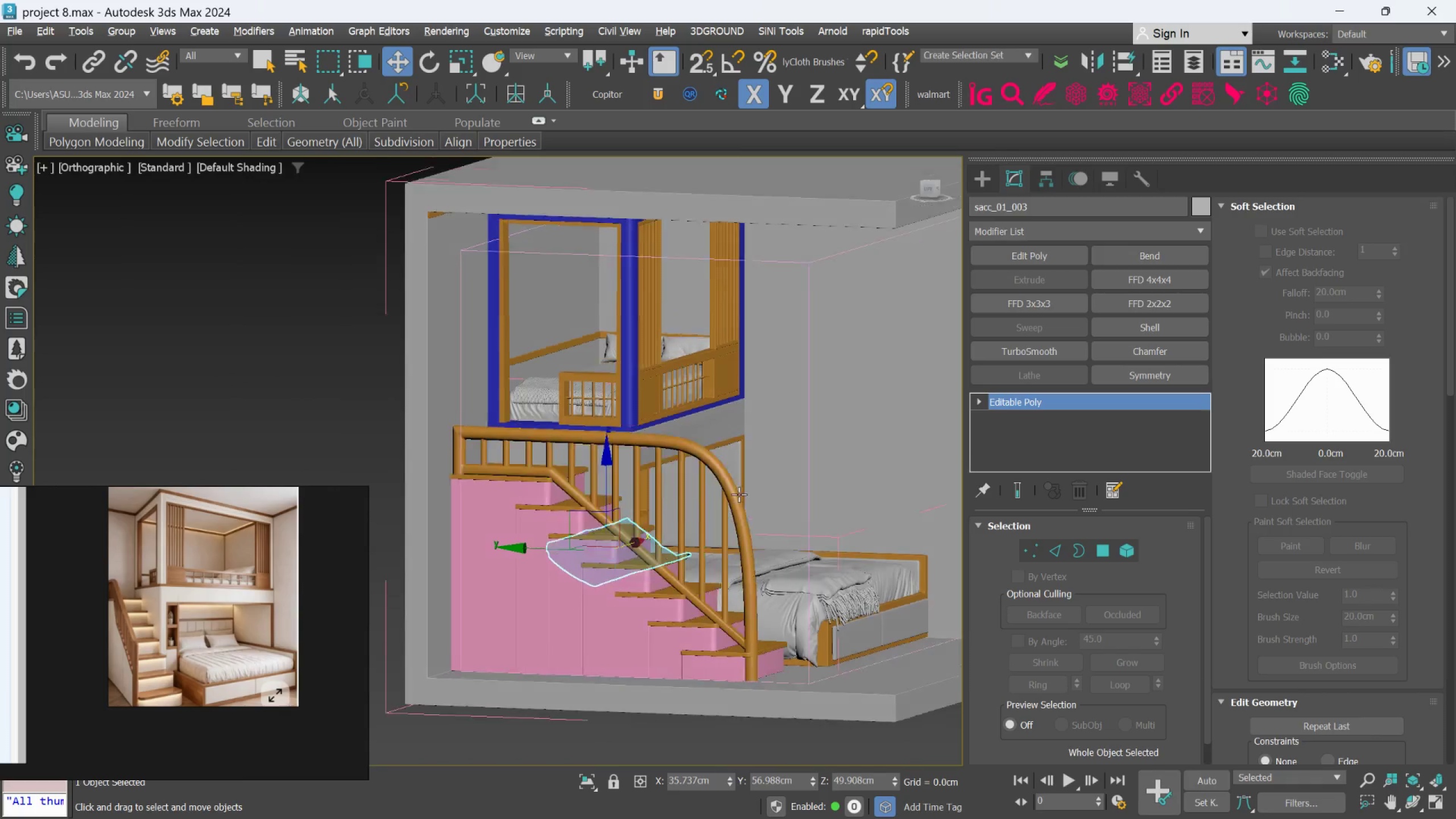 
hold_key(key=AltLeft, duration=0.31)
 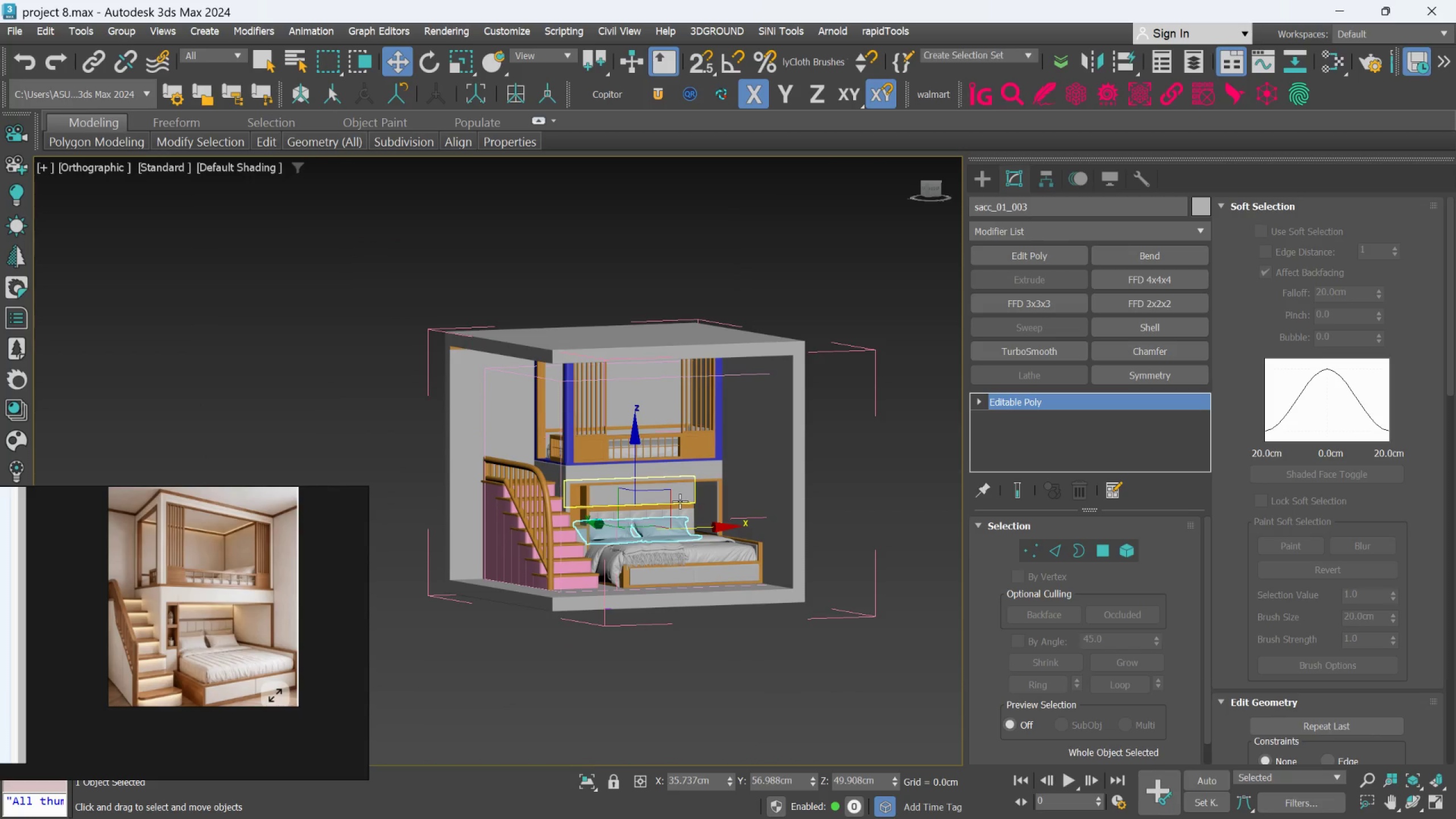 
scroll: coordinate [656, 511], scroll_direction: down, amount: 2.0
 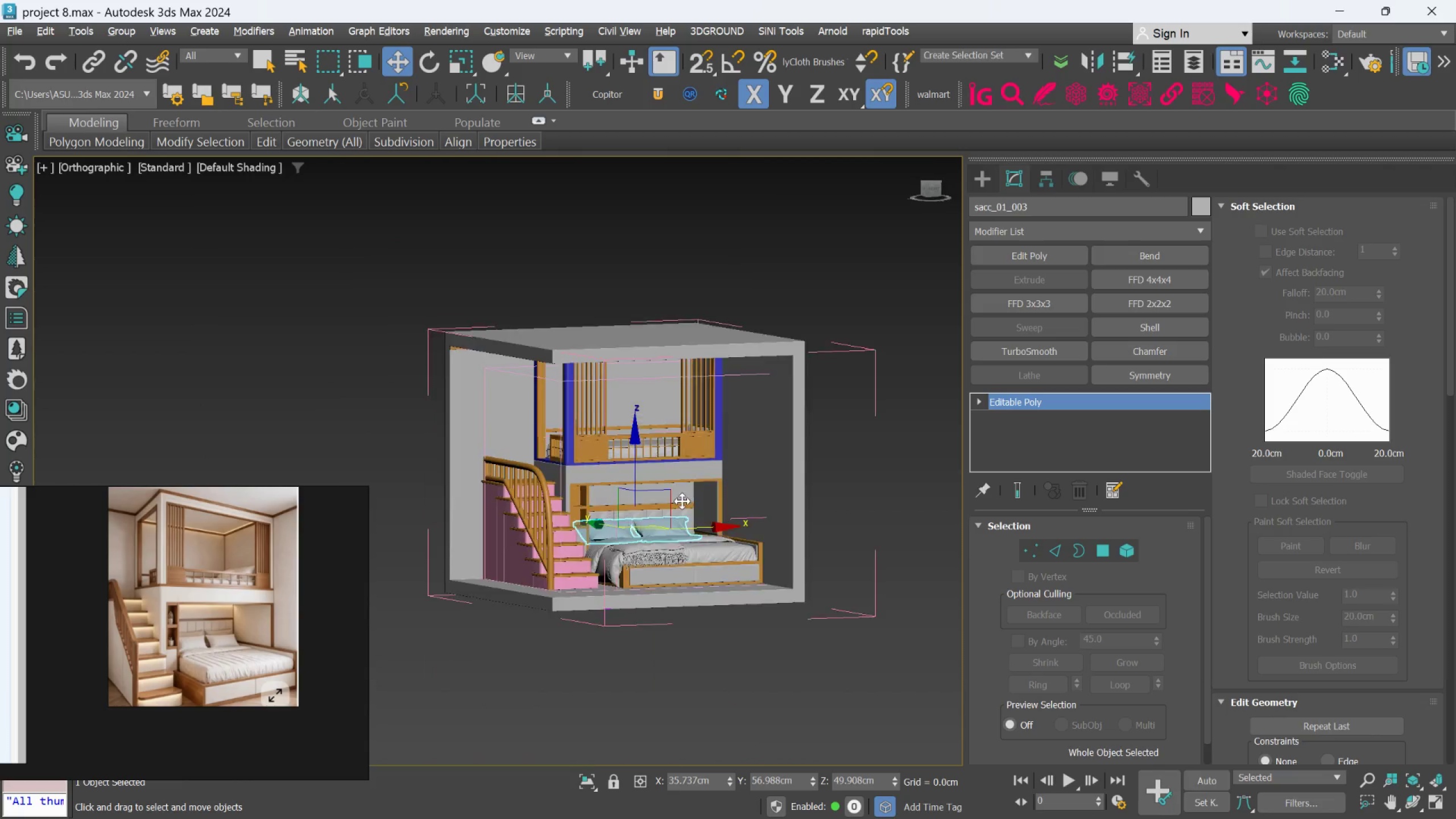 
key(Control+S)
 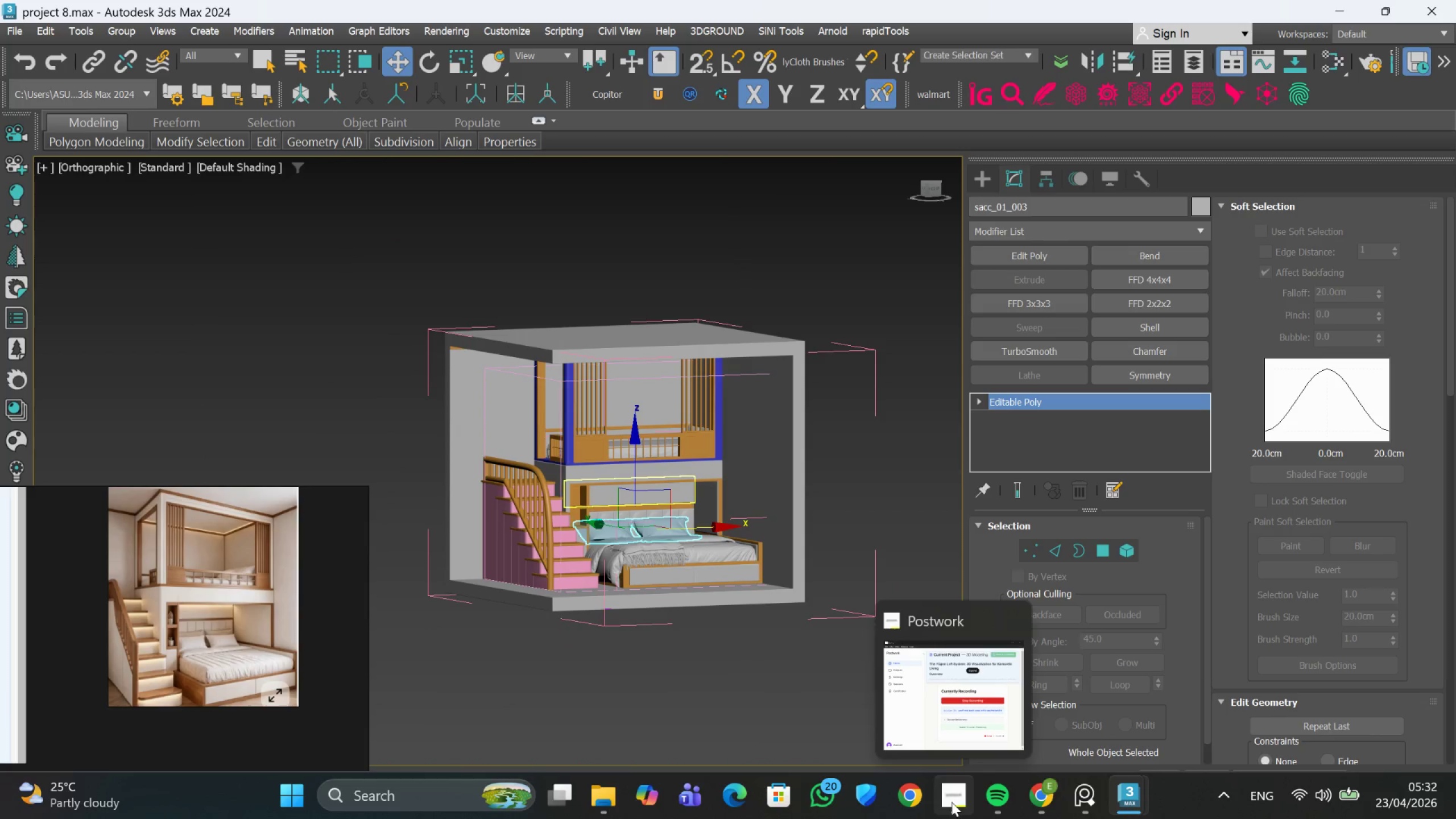 
left_click([934, 751])